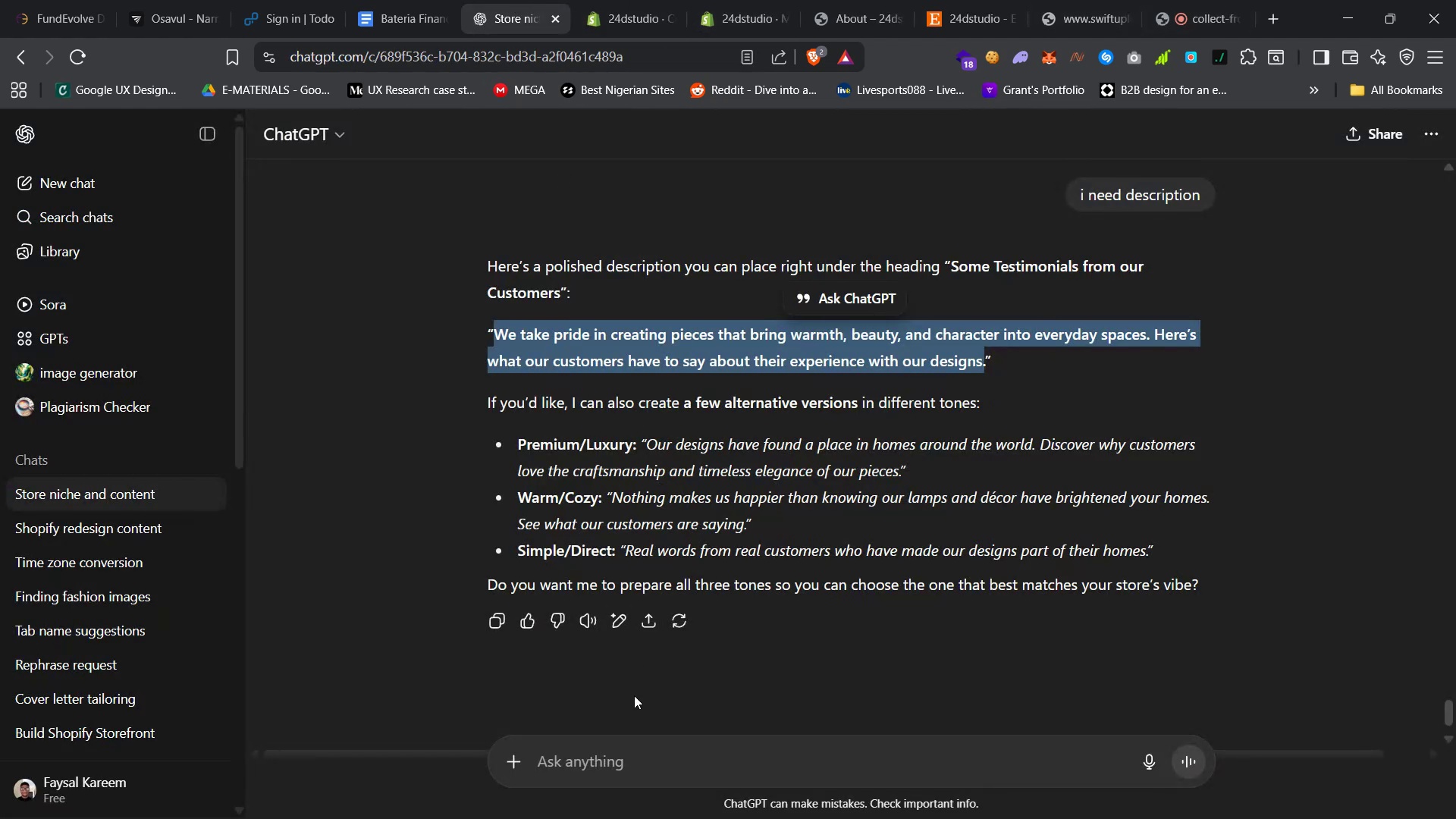 
type(my shopify pages are different but about and policies page keep retaining the same content. they are pages created by ,e)
key(Backspace)
key(Backspace)
type(me, not the system...if i ka)
key(Backspace)
key(Backspace)
type(make chanes )
key(Backspace)
key(Backspace)
key(Backspace)
type(ges to about, it affects faw )
key(Backspace)
key(Backspace)
type(q and vice versa...i dont want that)
 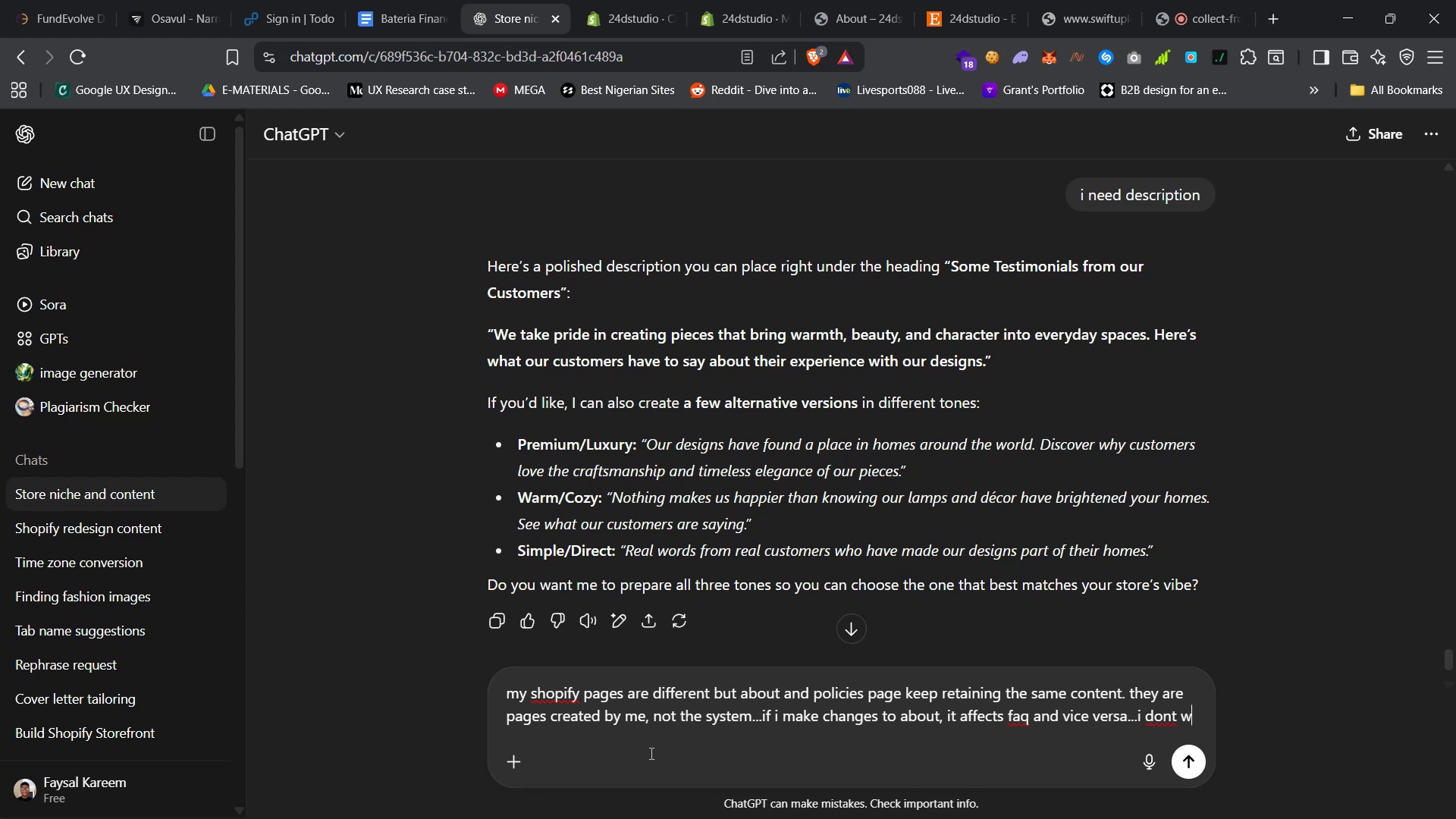 
key(Enter)
 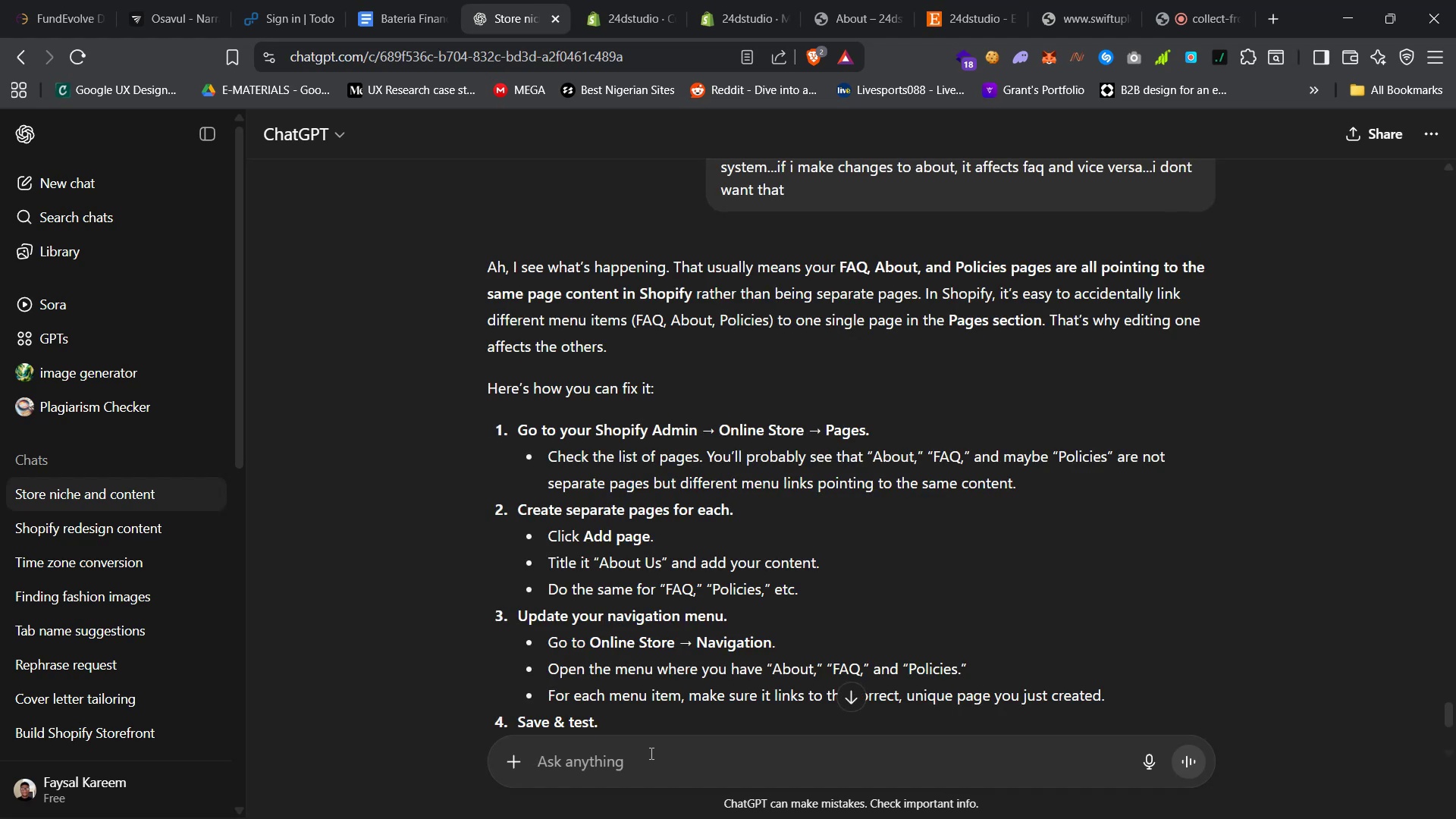 
wait(14.14)
 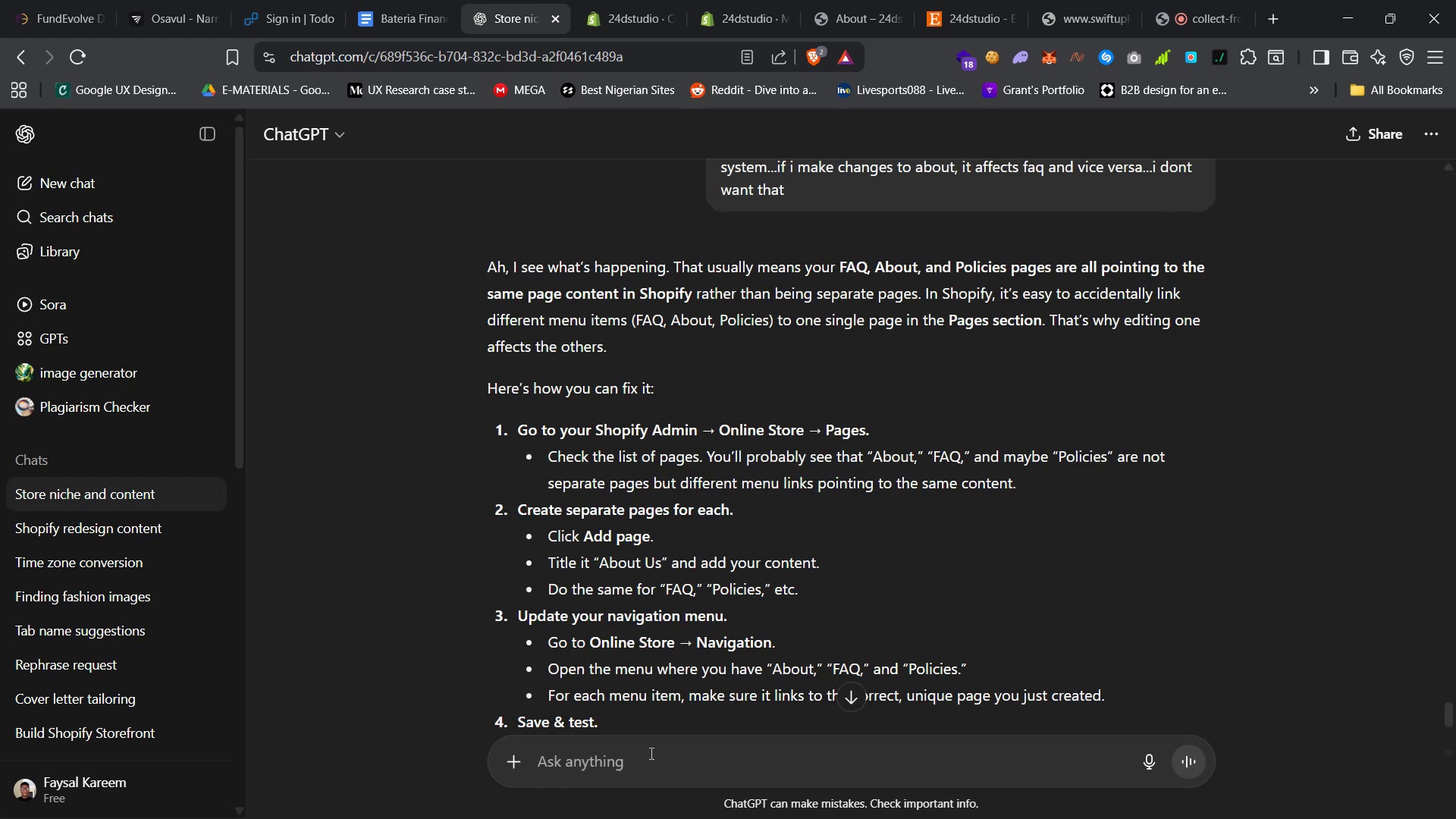 
scroll: coordinate [734, 536], scroll_direction: down, amount: 14.0
 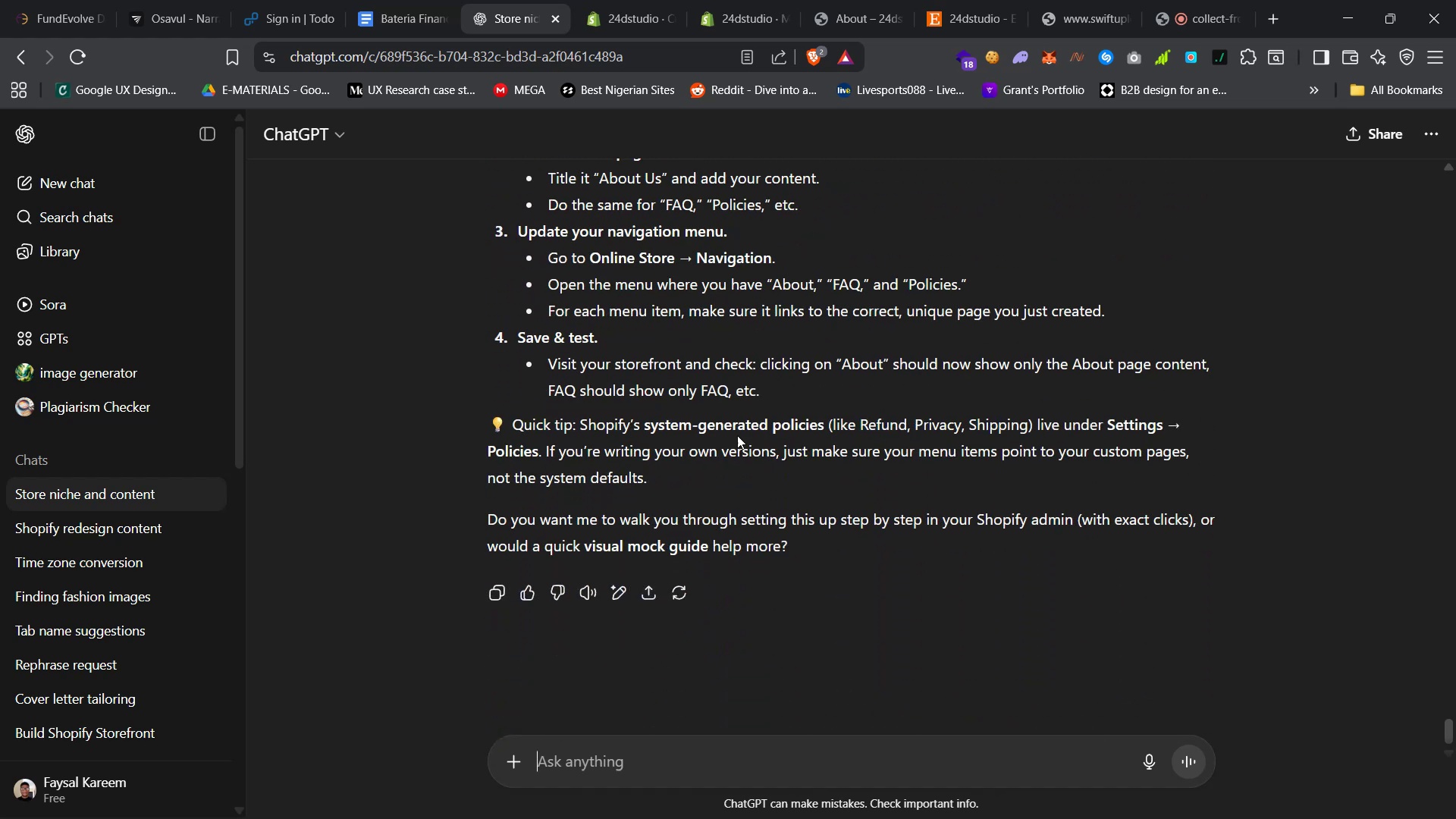 
left_click([627, 748])
 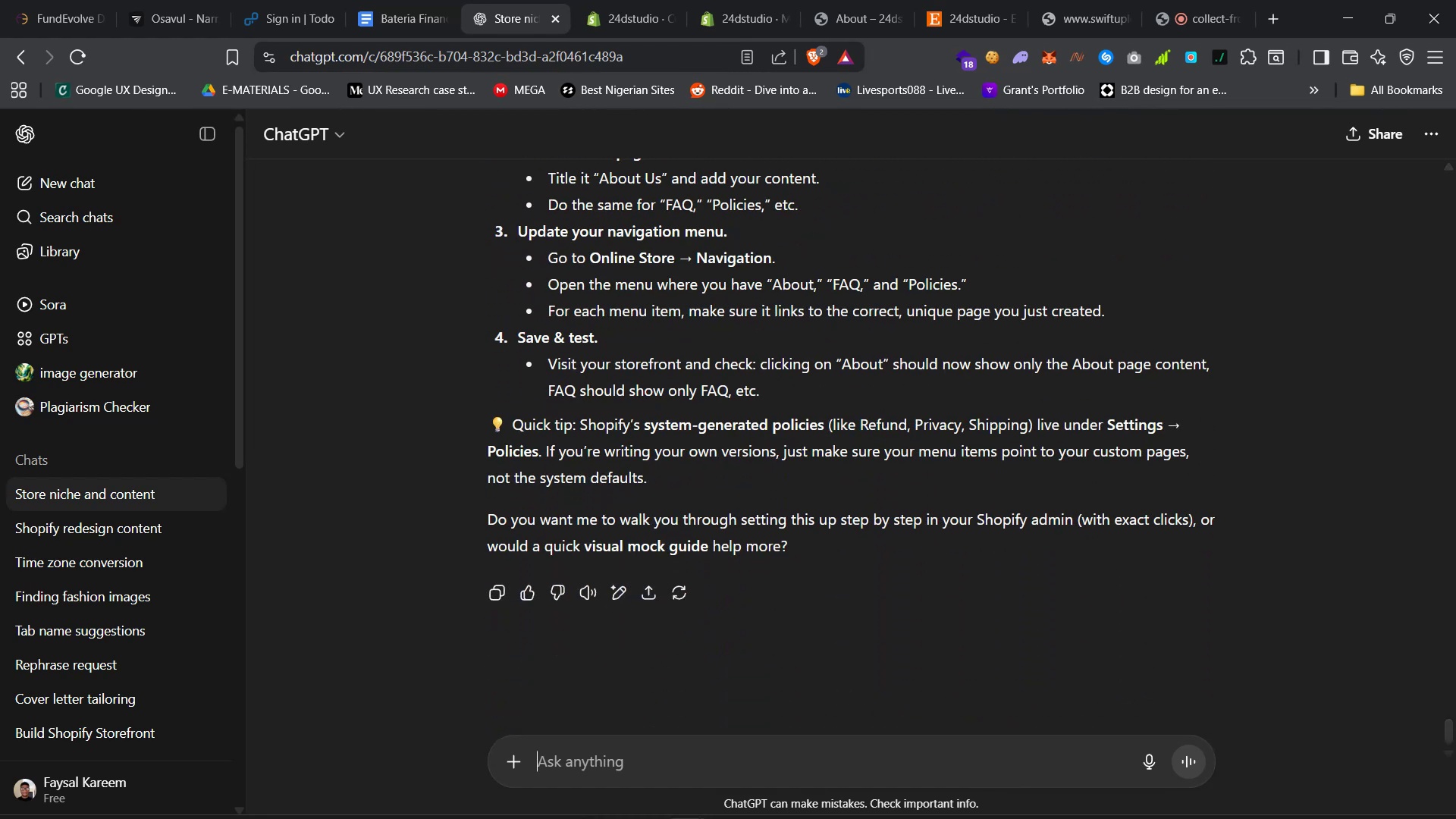 
type(in menu, they are f)
key(Backspace)
type(different pages)
 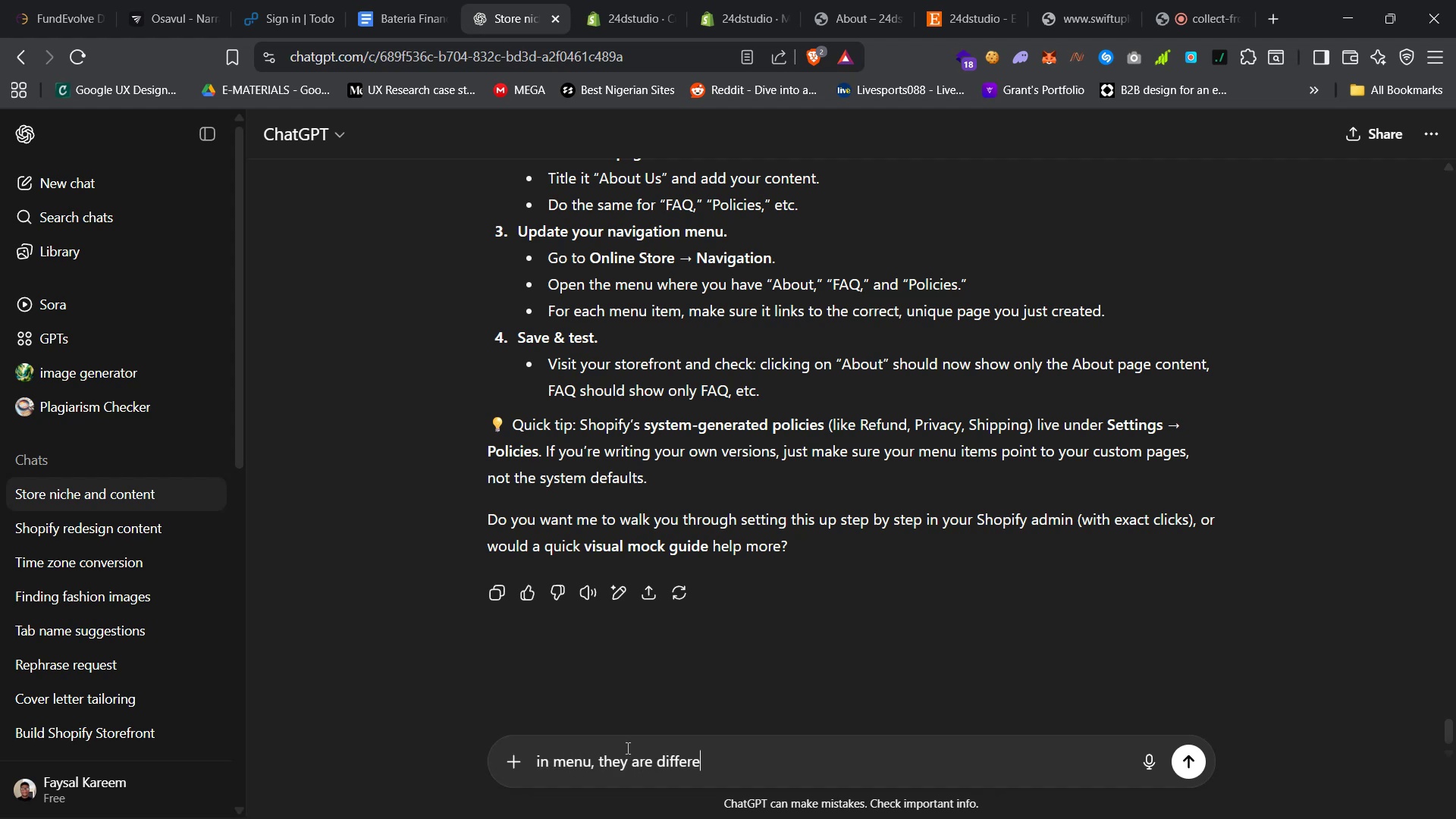 
key(Enter)
 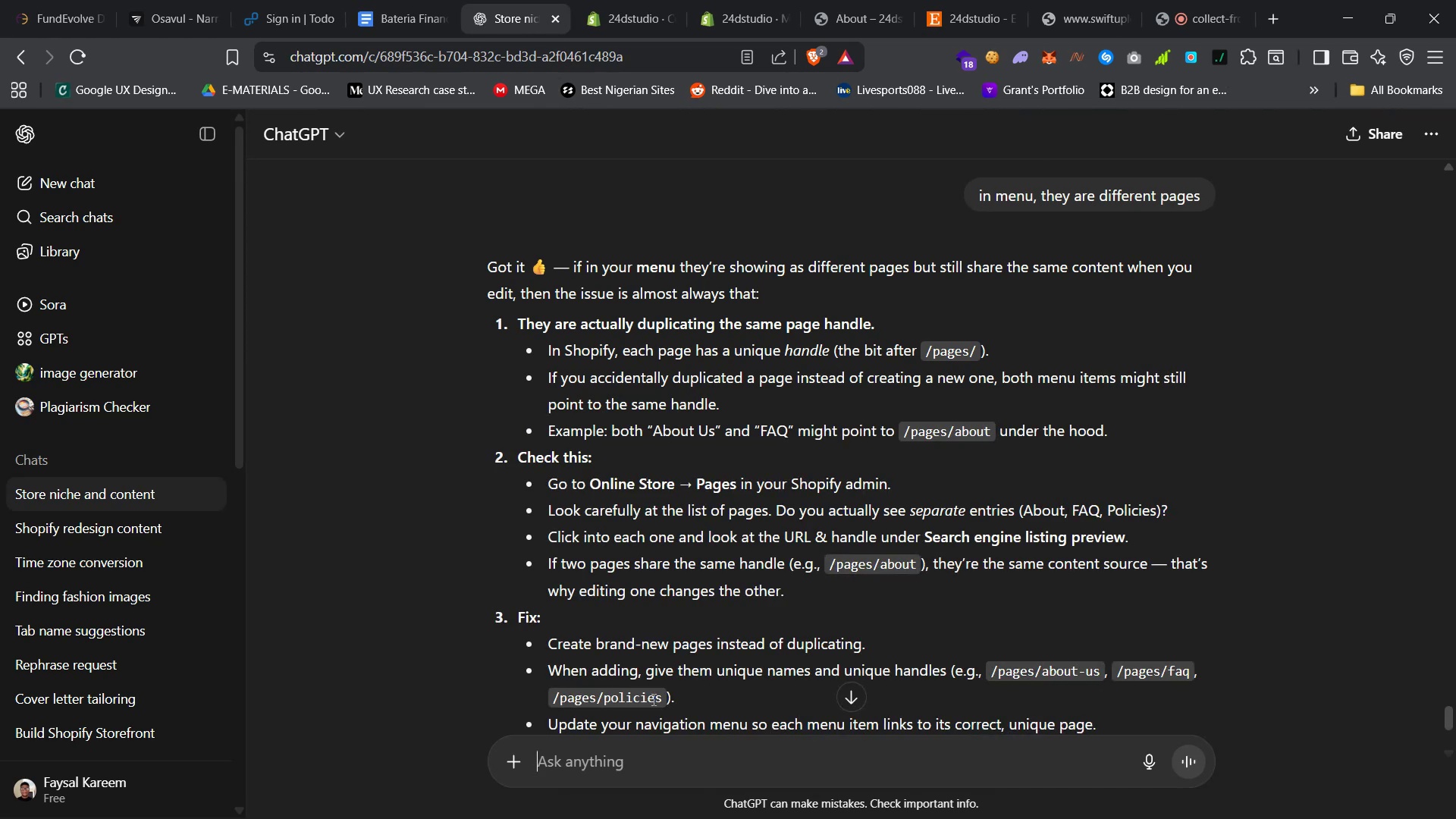 
wait(17.85)
 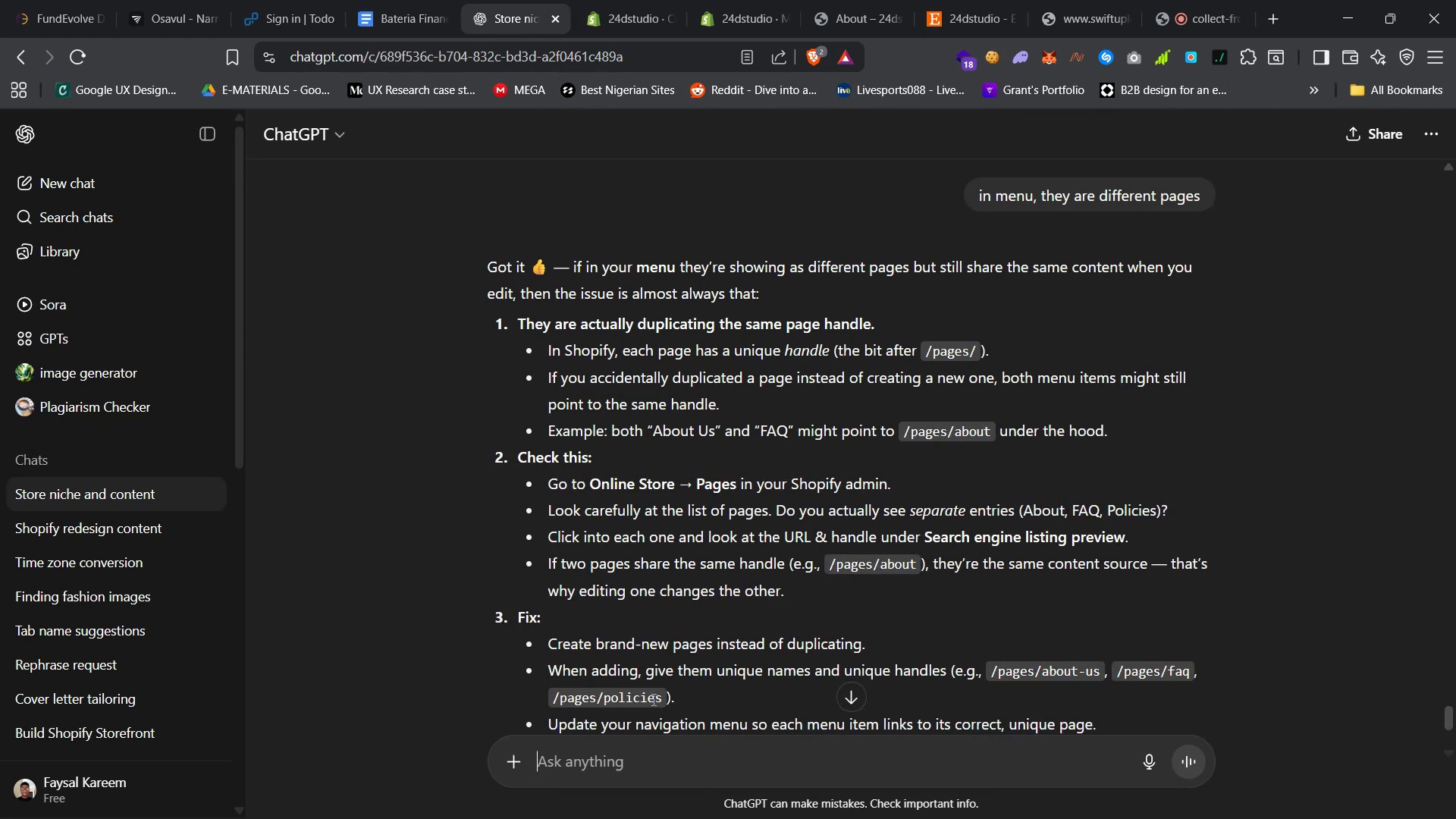 
left_click([730, 0])
 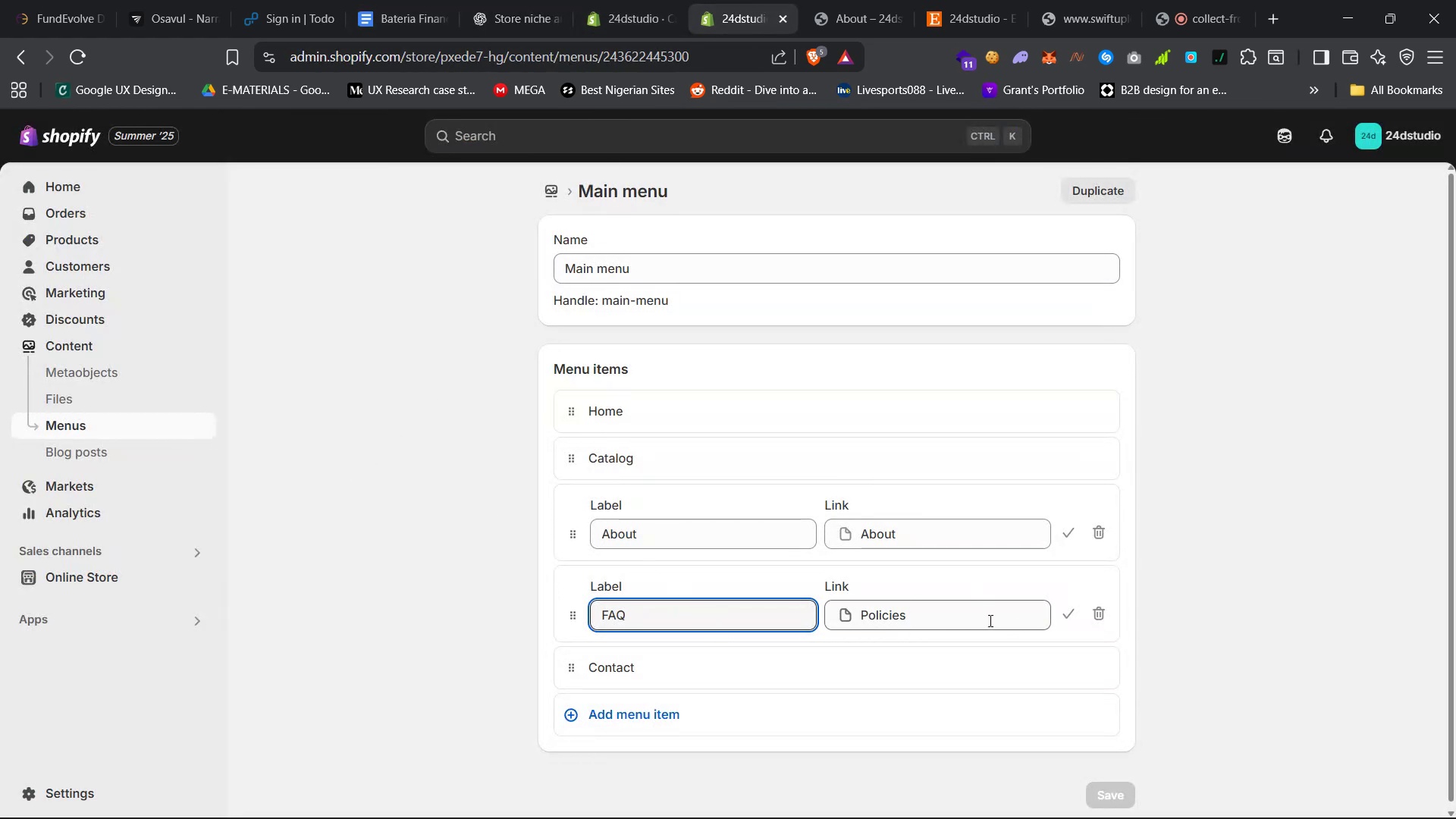 
wait(6.99)
 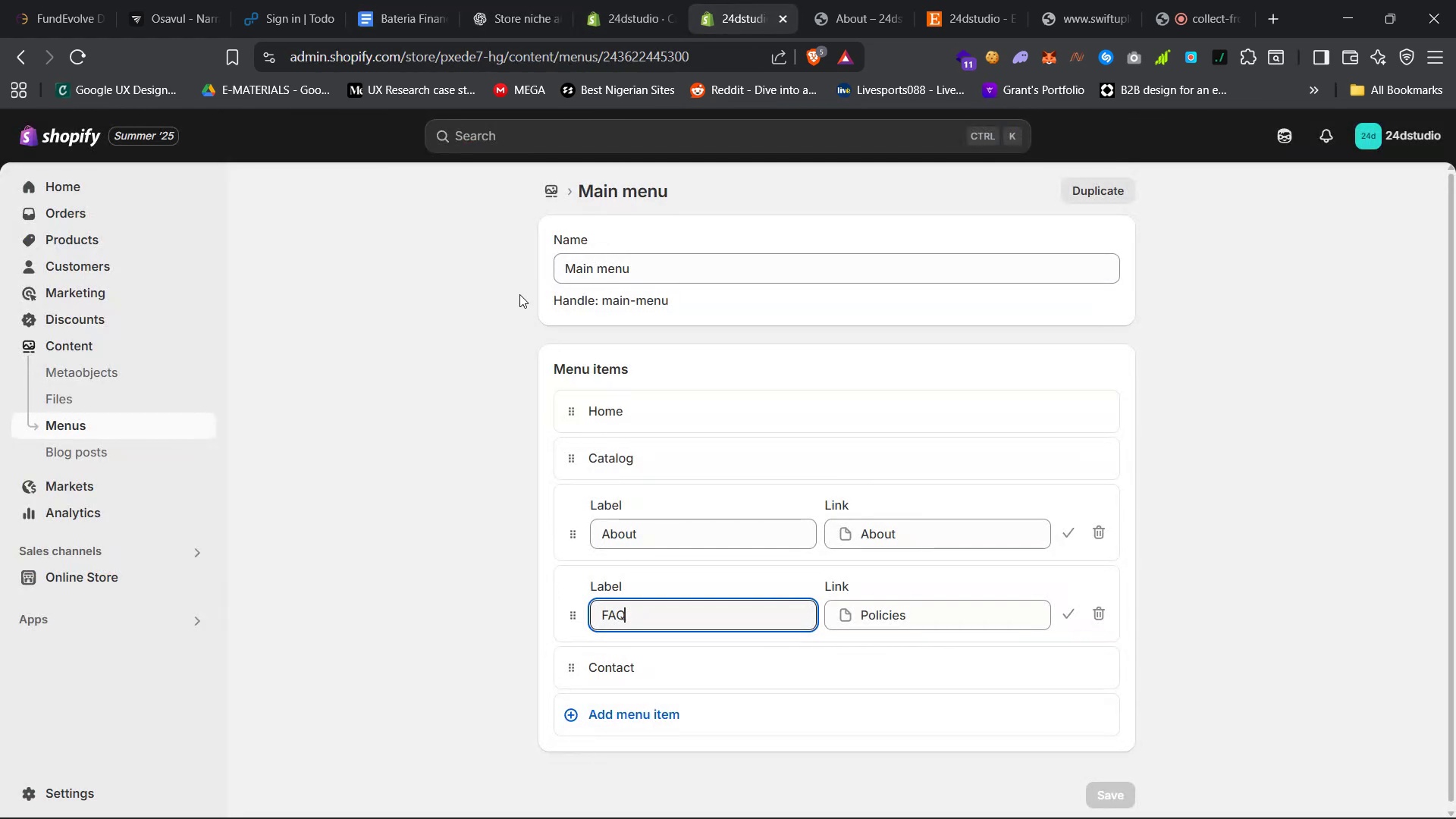 
left_click([111, 576])
 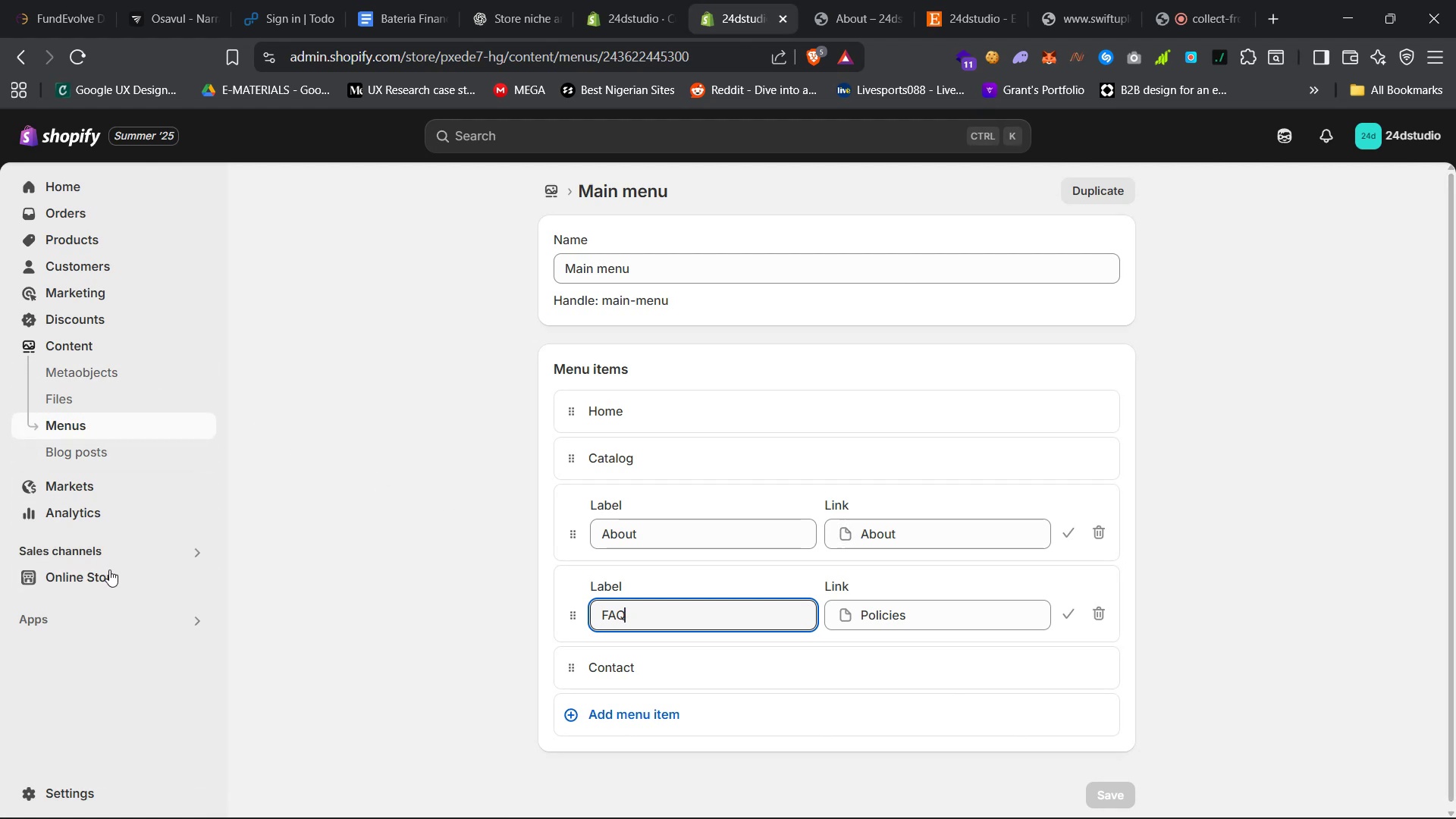 
left_click([122, 512])
 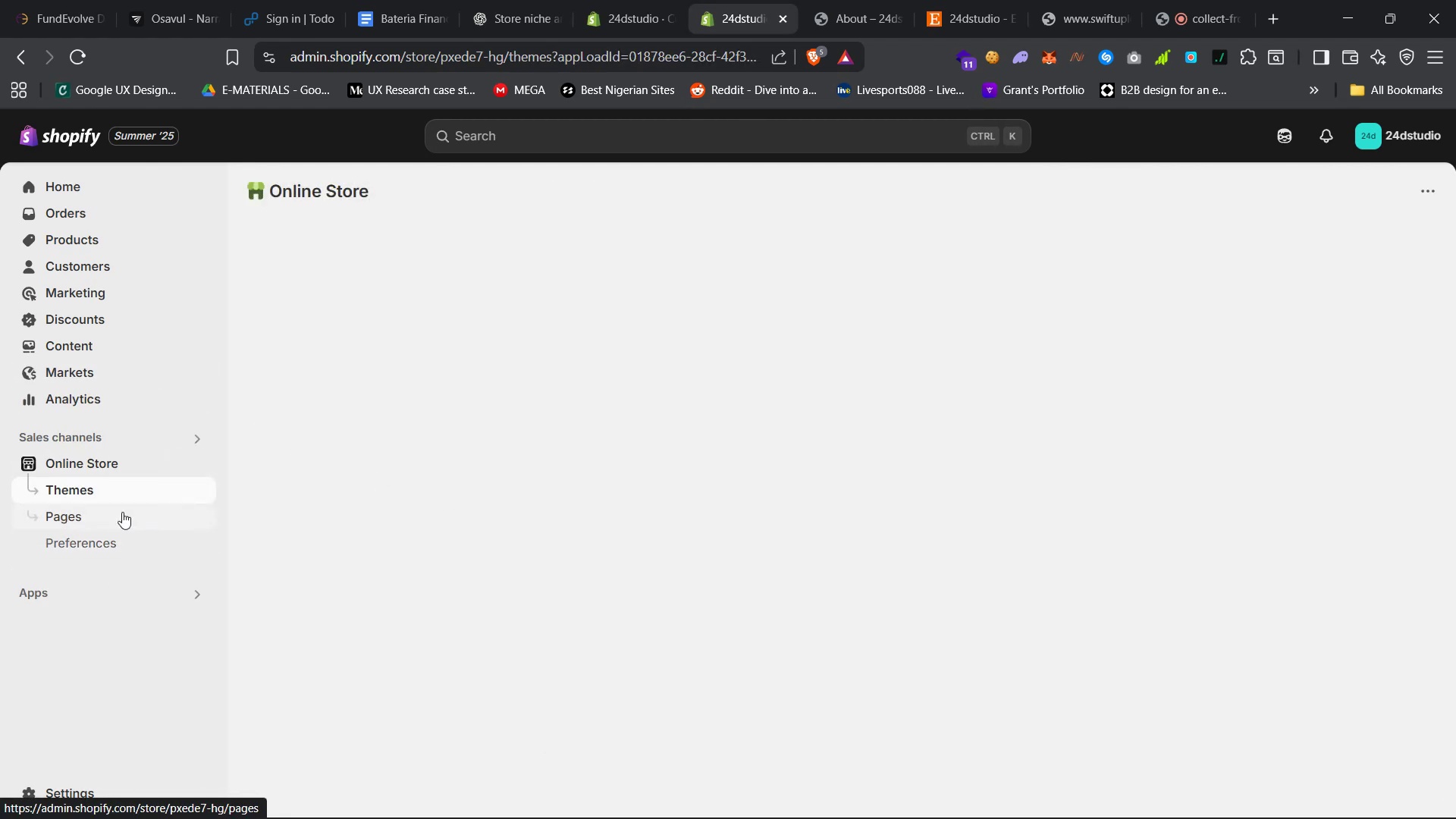 
mouse_move([1318, 786])
 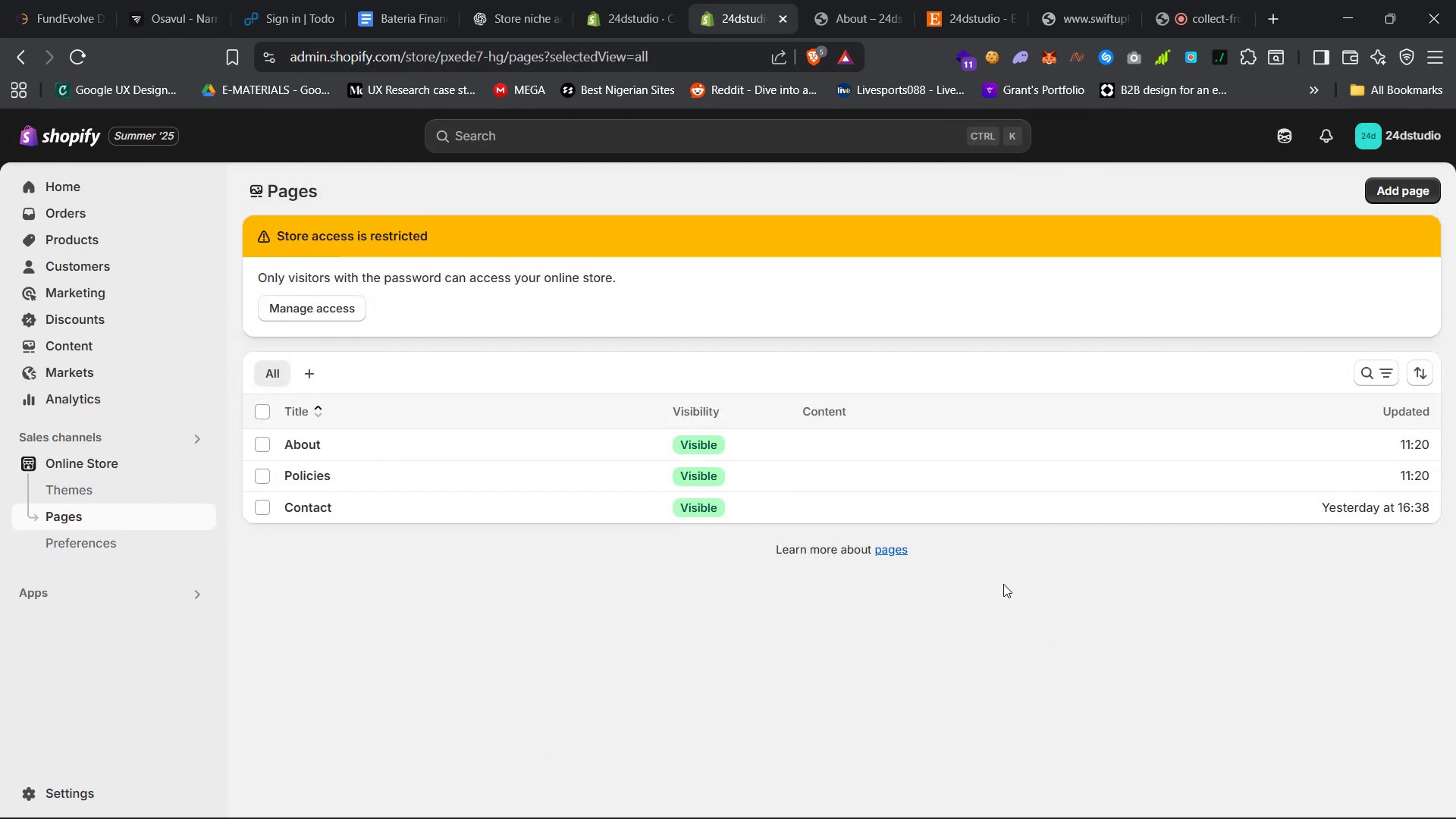 
left_click([736, 442])
 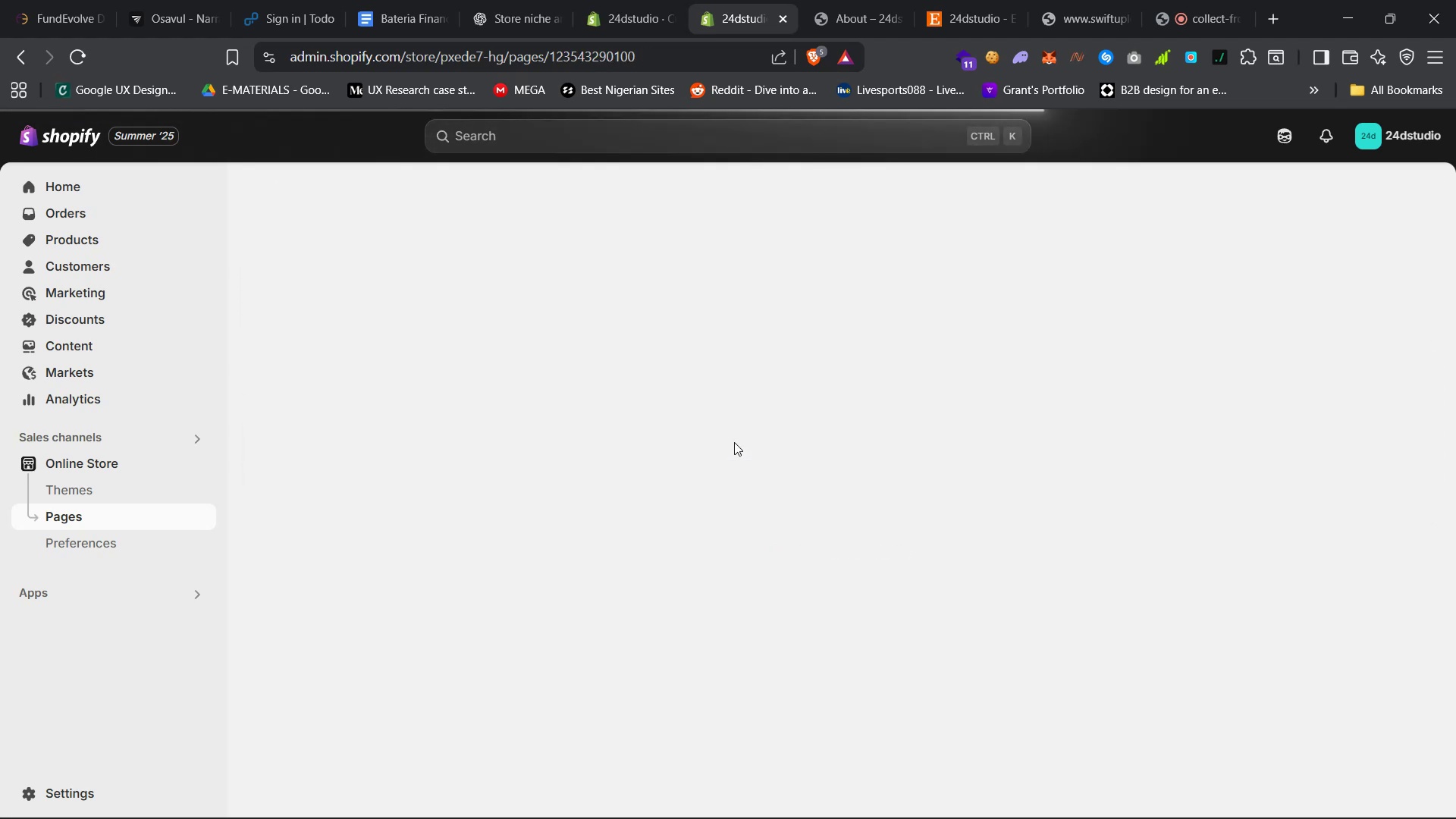 
wait(5.37)
 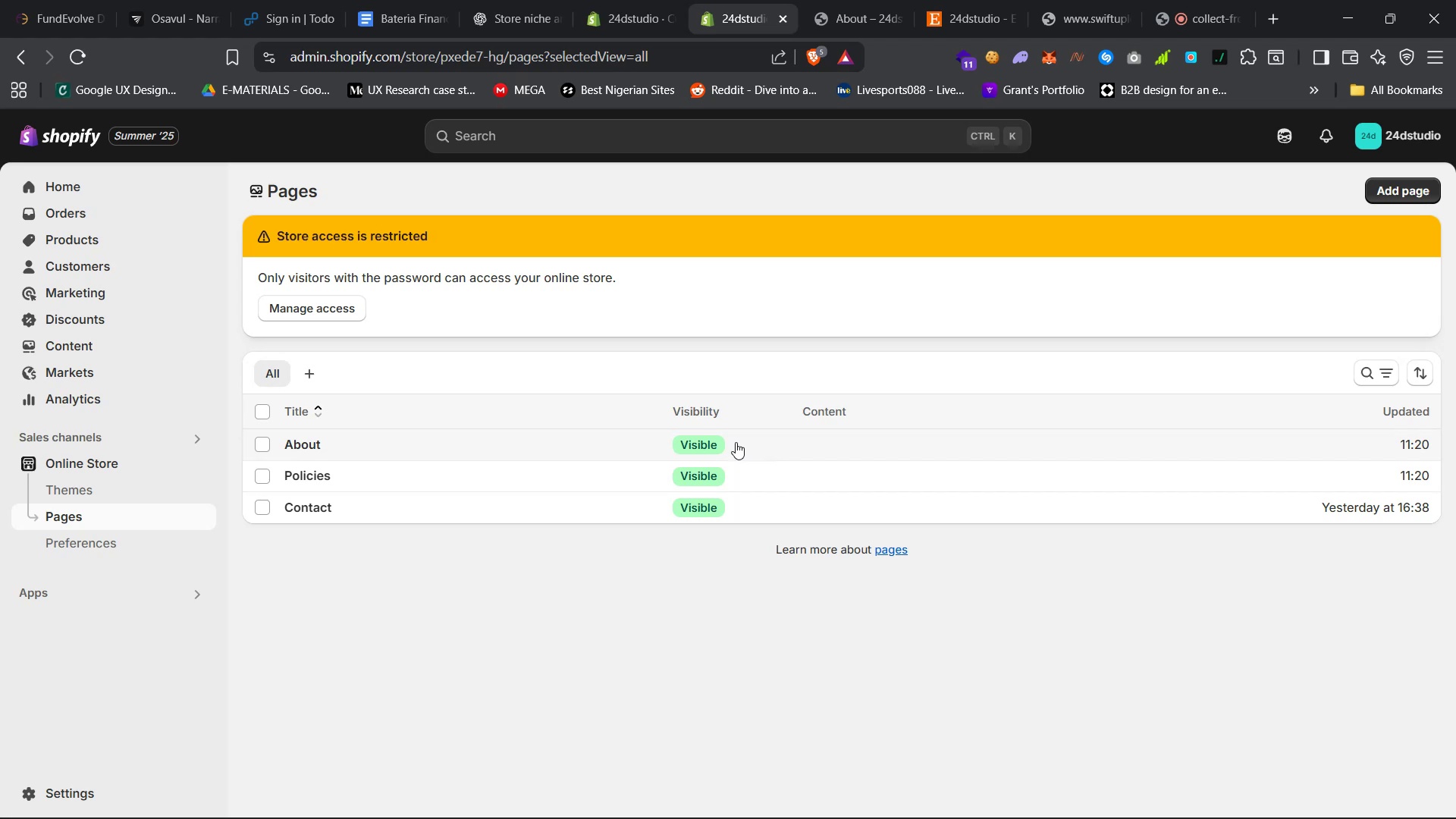 
left_click([1046, 446])
 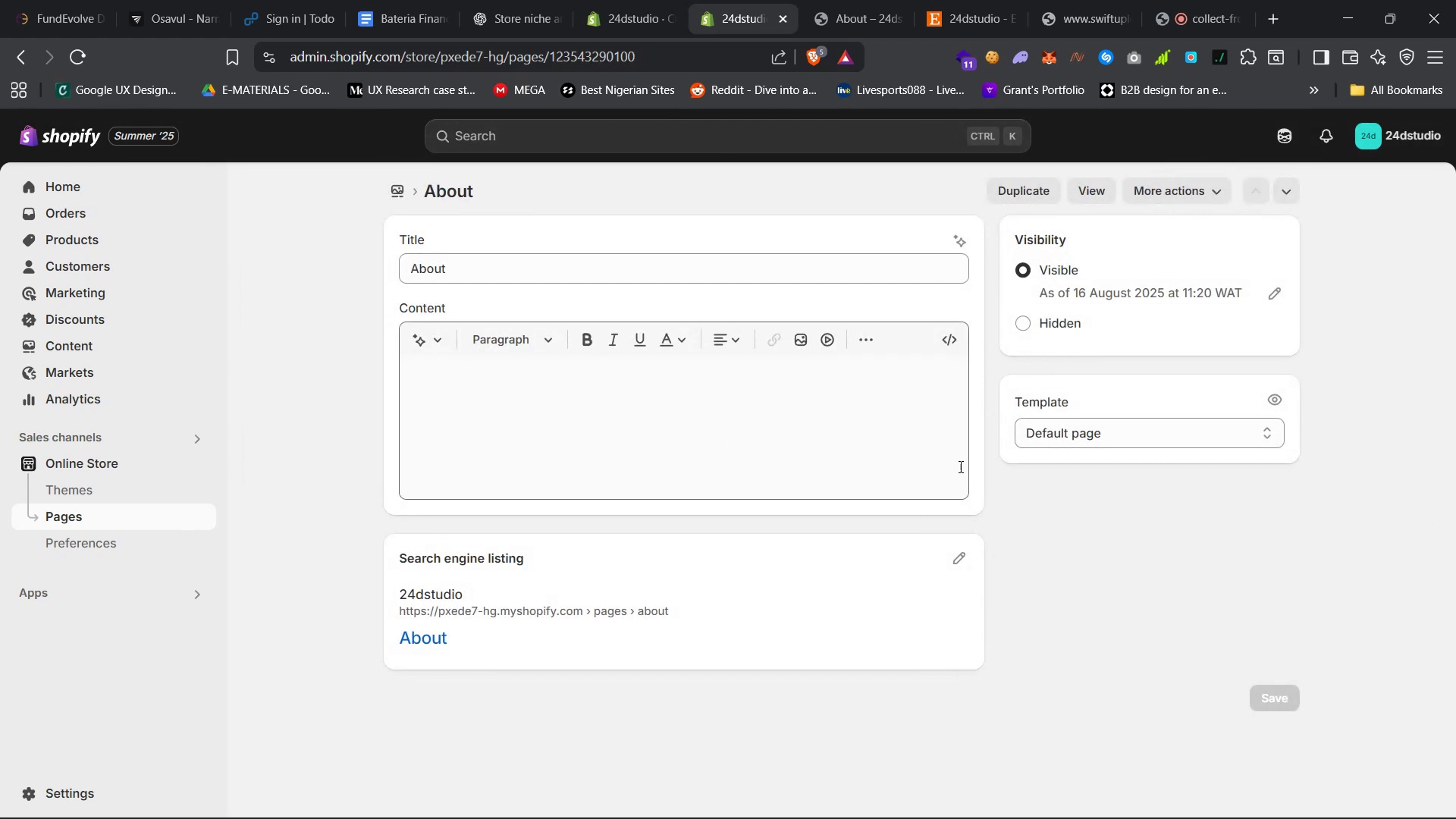 
left_click([1046, 446])
 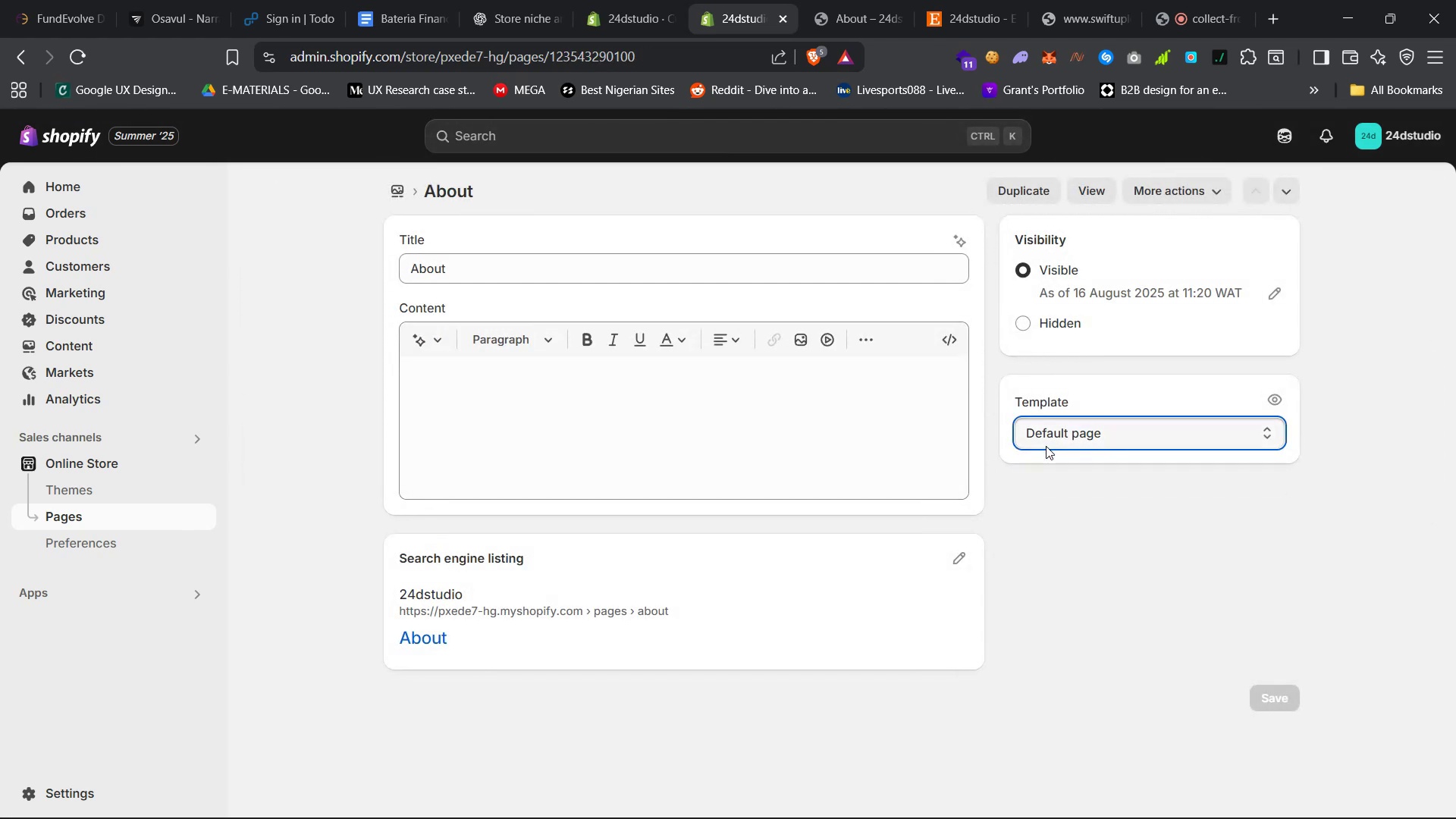 
left_click([24, 65])
 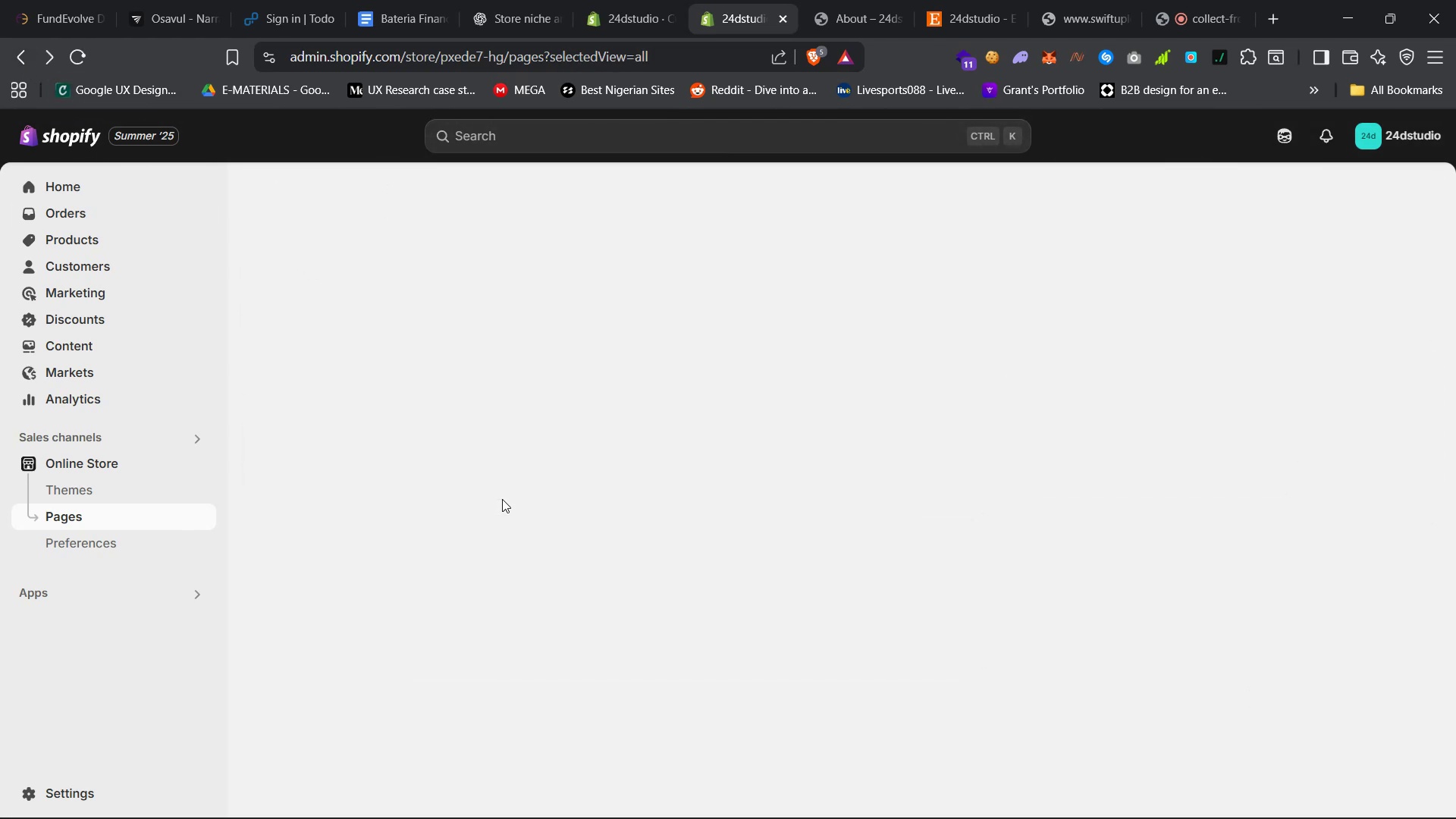 
left_click([536, 475])
 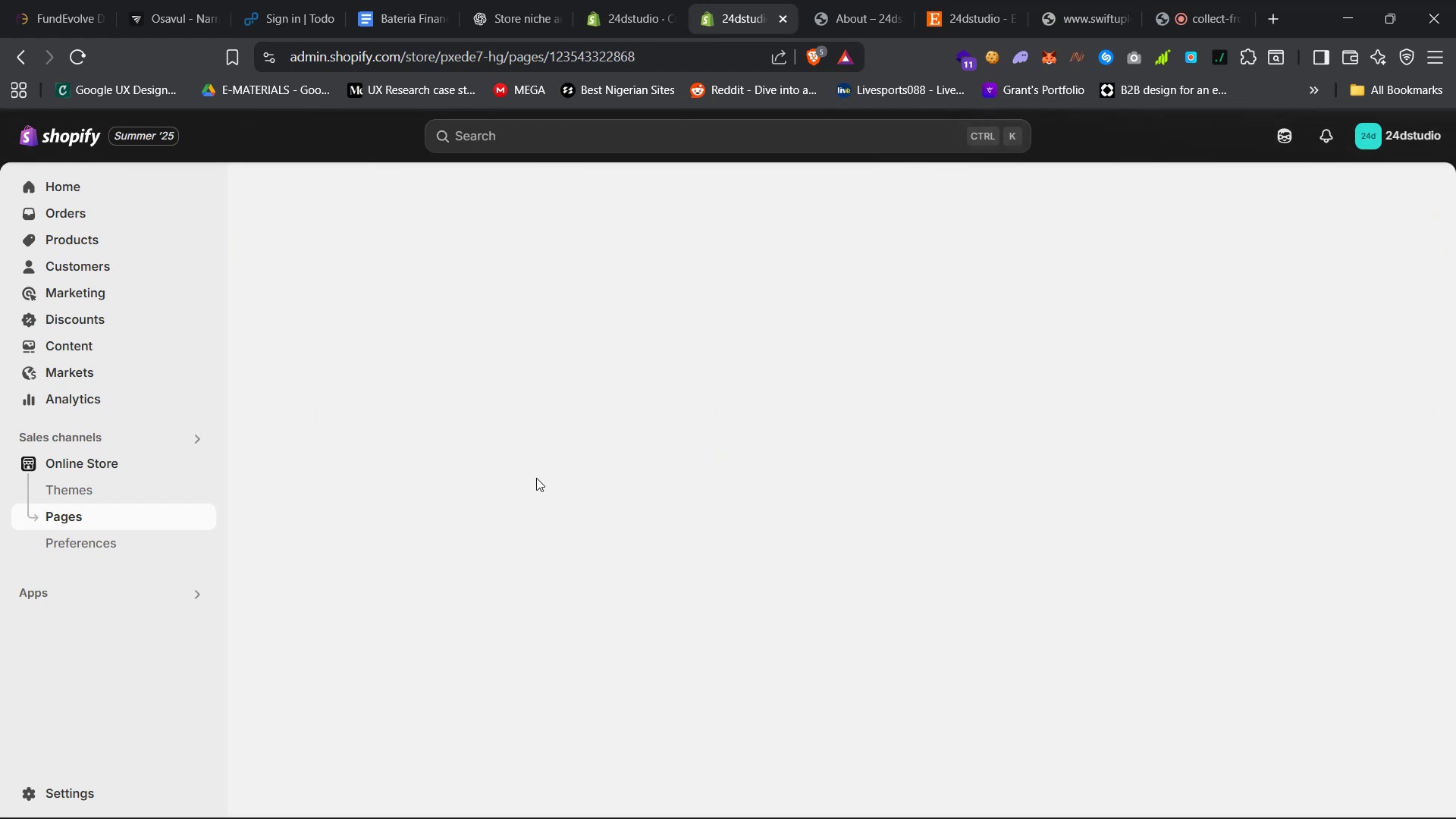 
double_click([449, 268])
 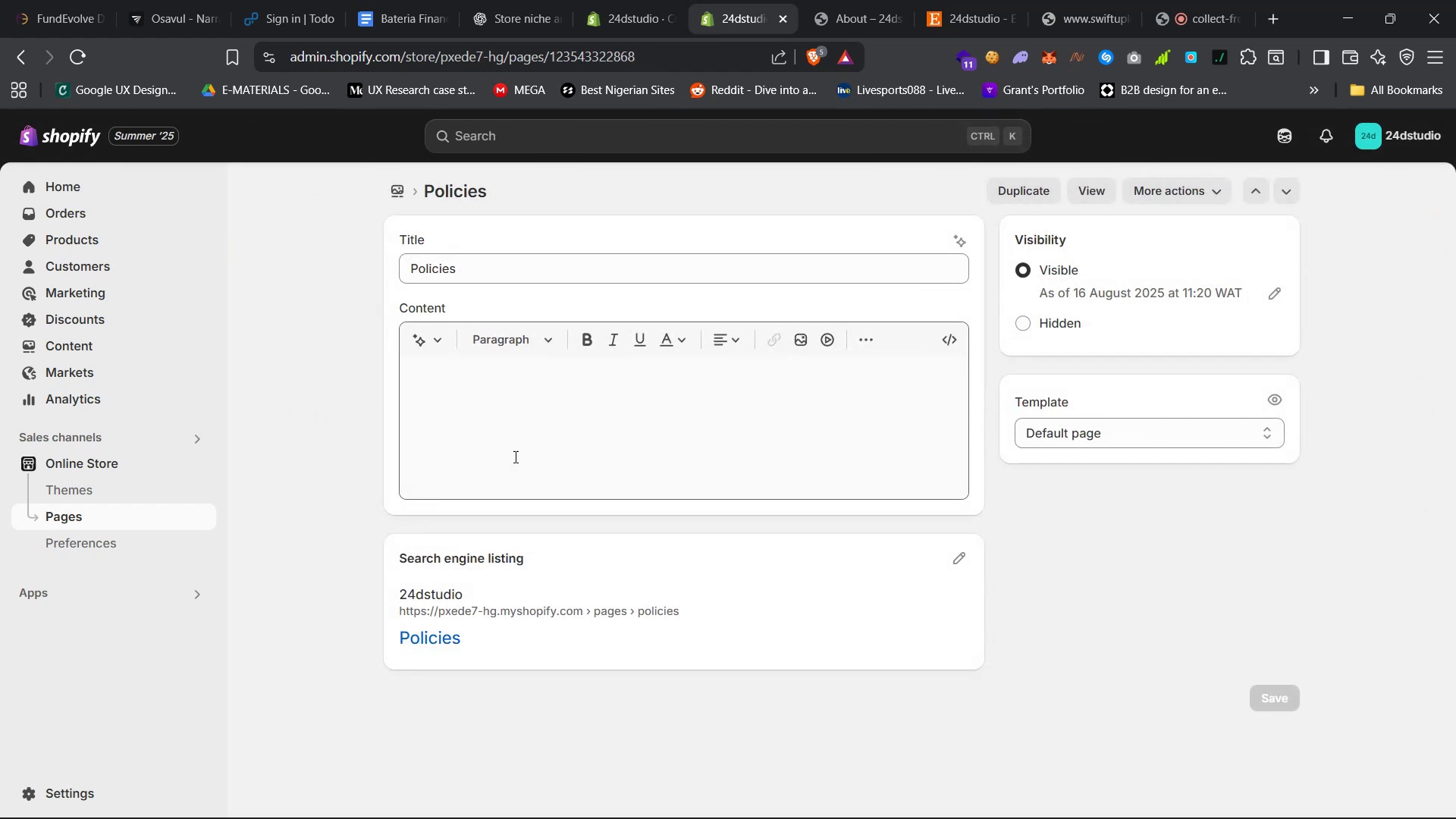 
type(FAQ)
 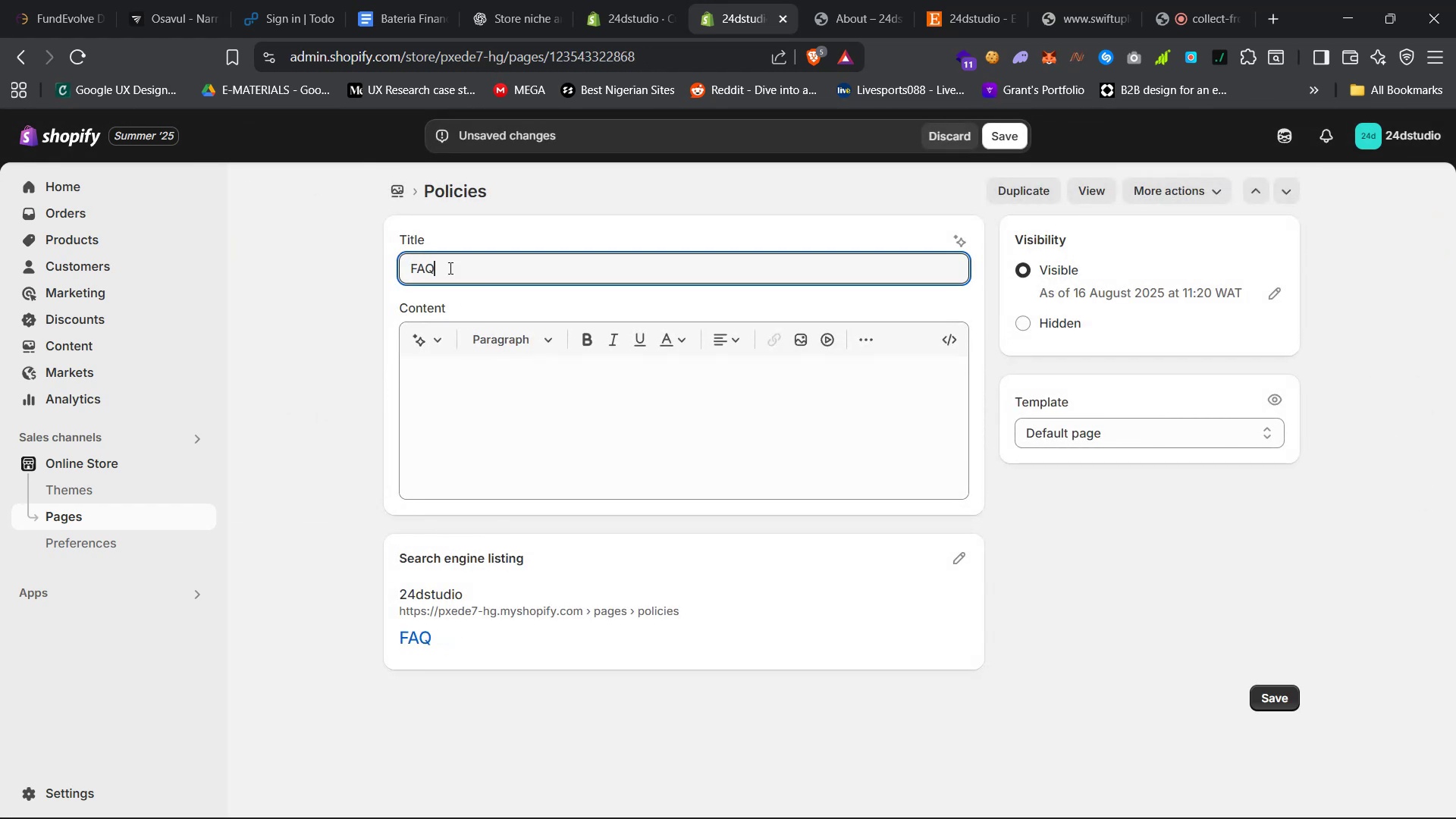 
left_click([1279, 696])
 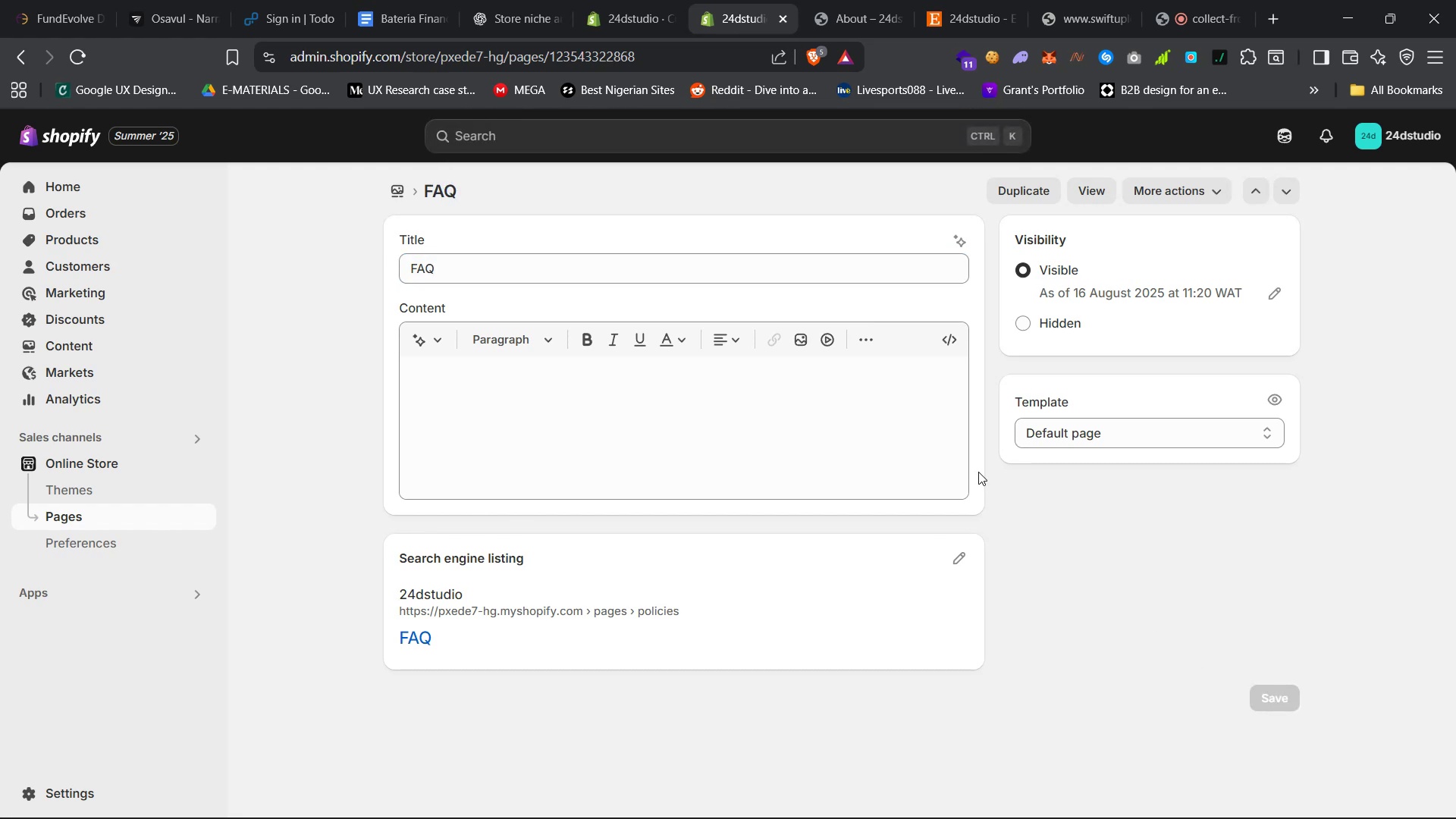 
wait(9.01)
 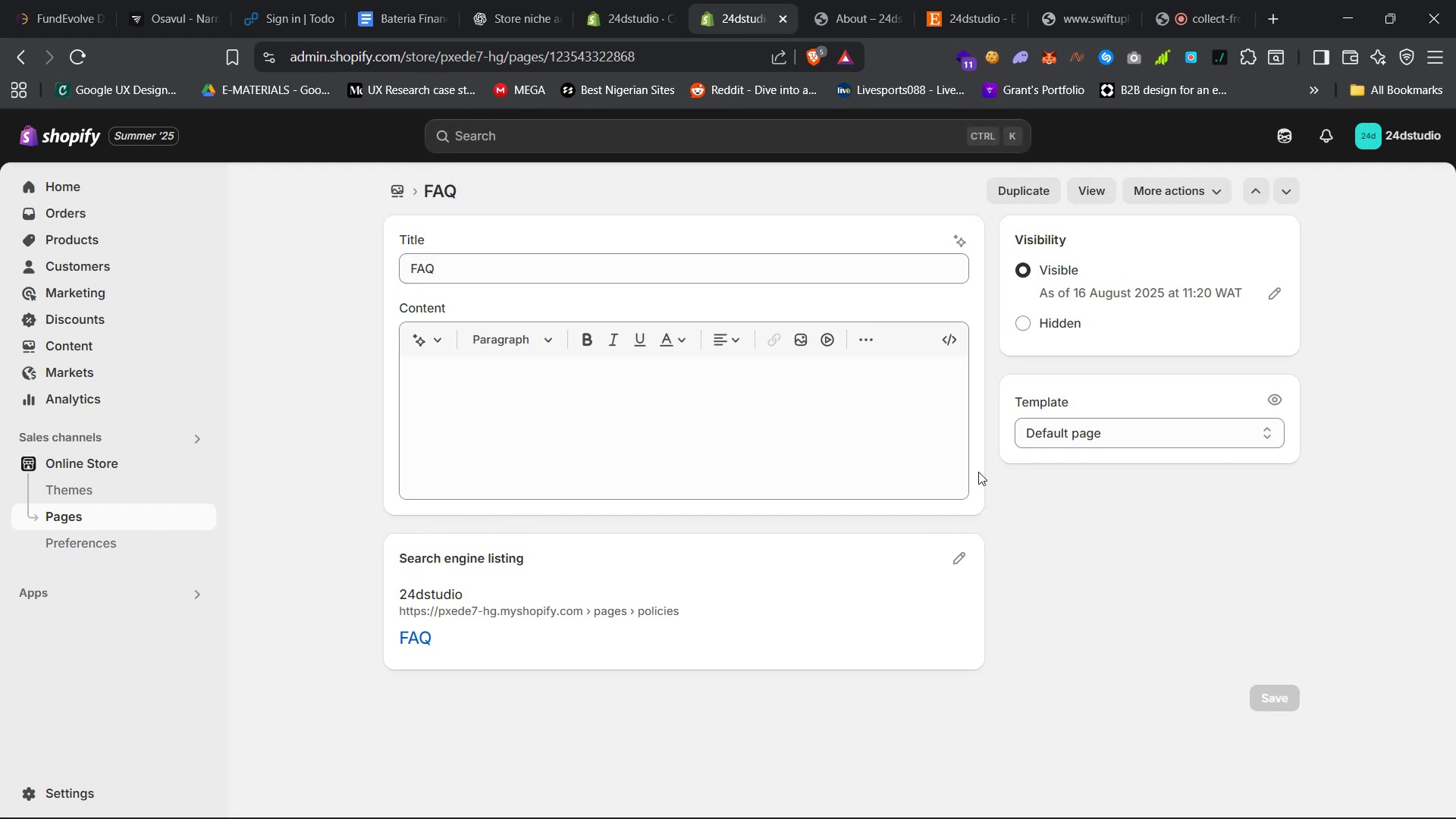 
left_click([116, 340])
 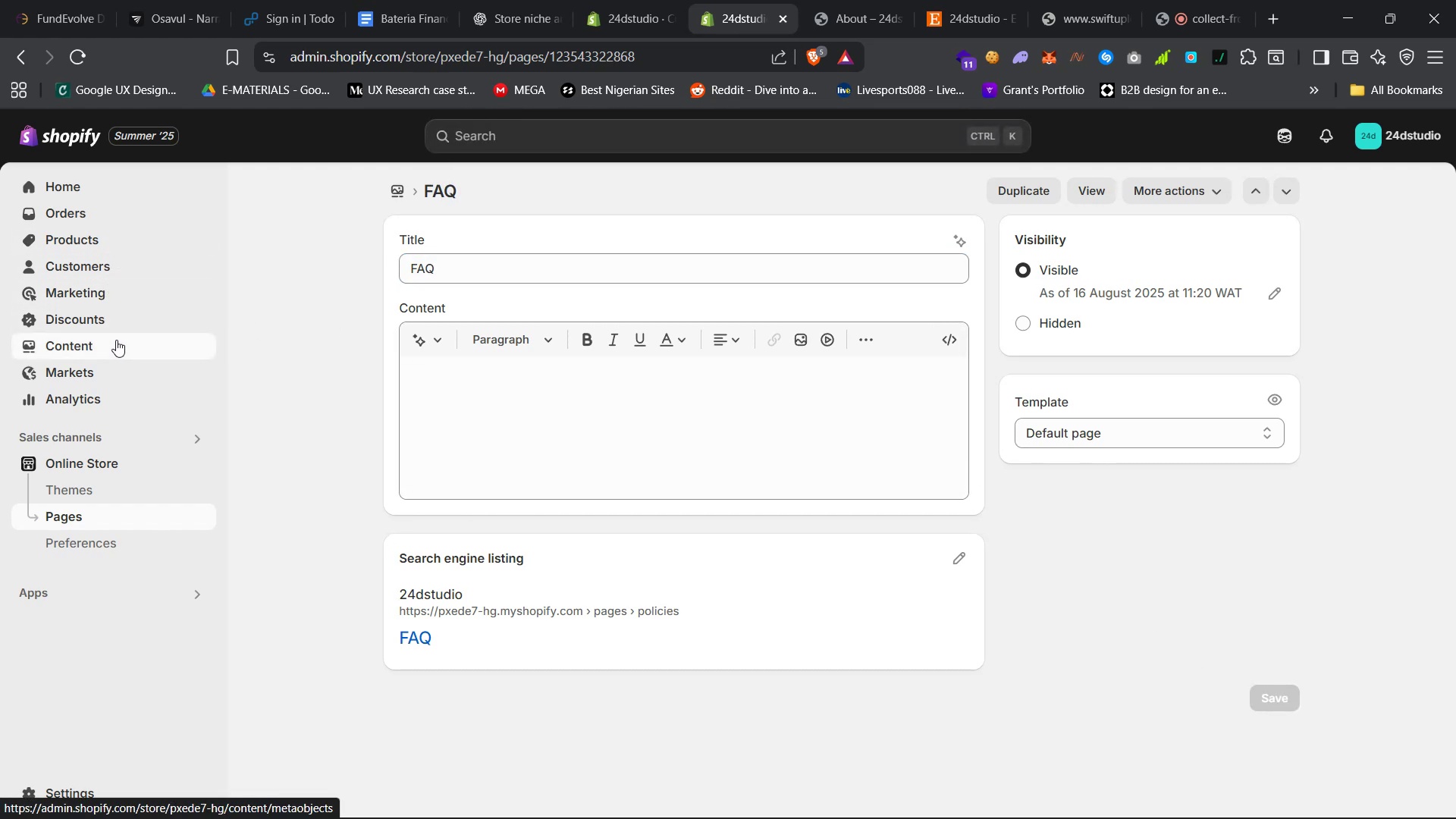 
left_click([108, 427])
 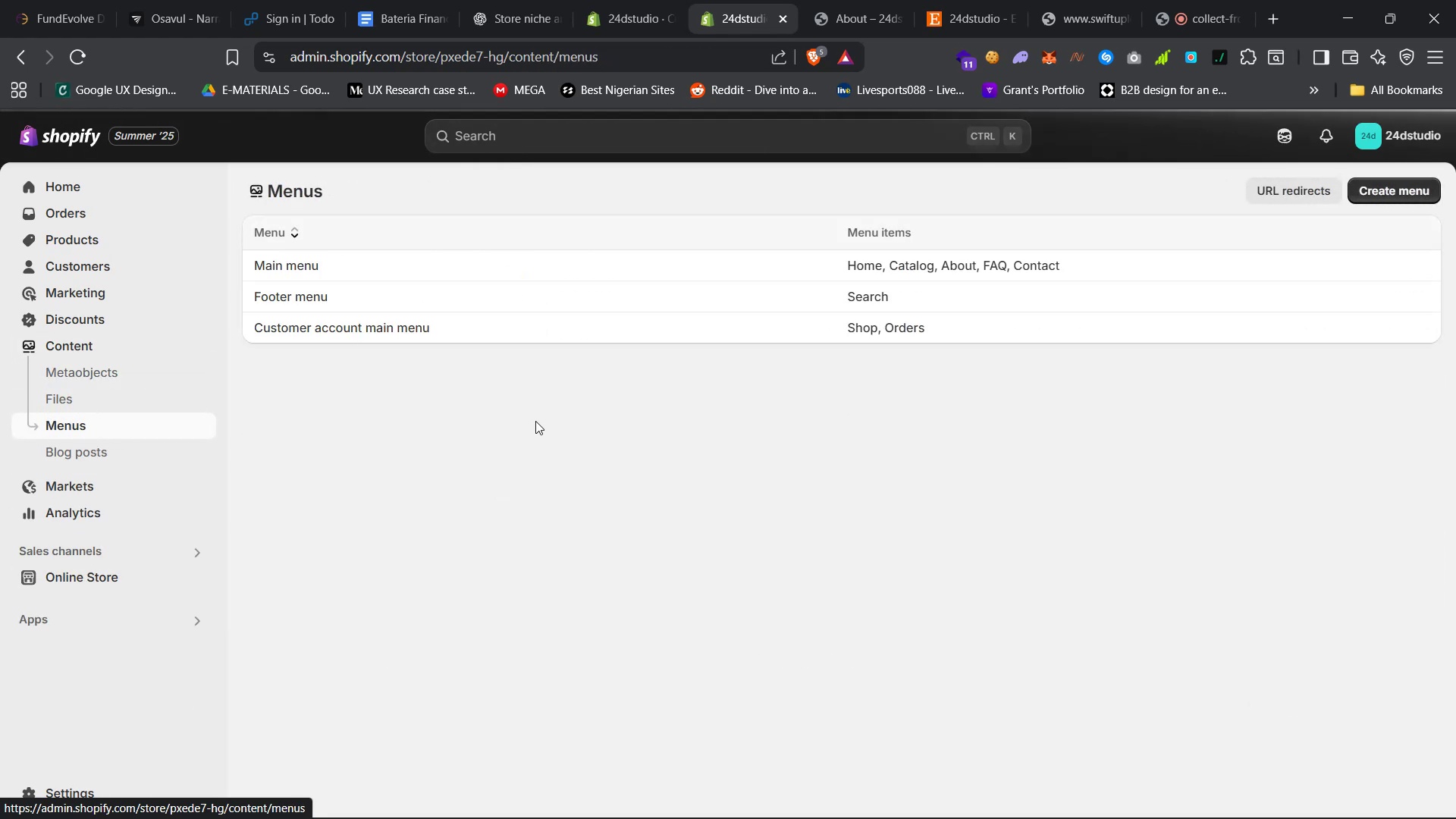 
left_click([981, 564])
 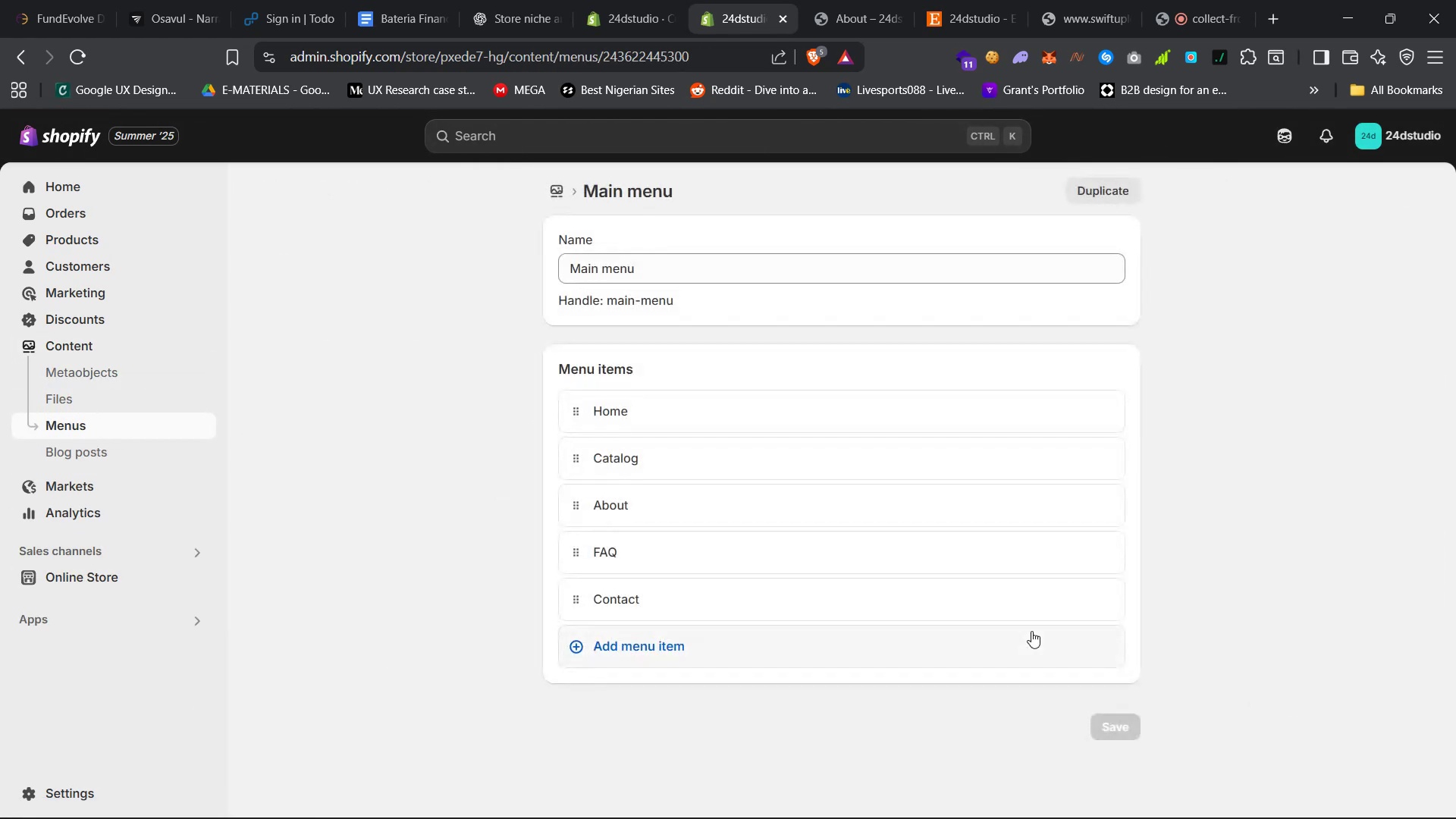 
left_click([1025, 595])
 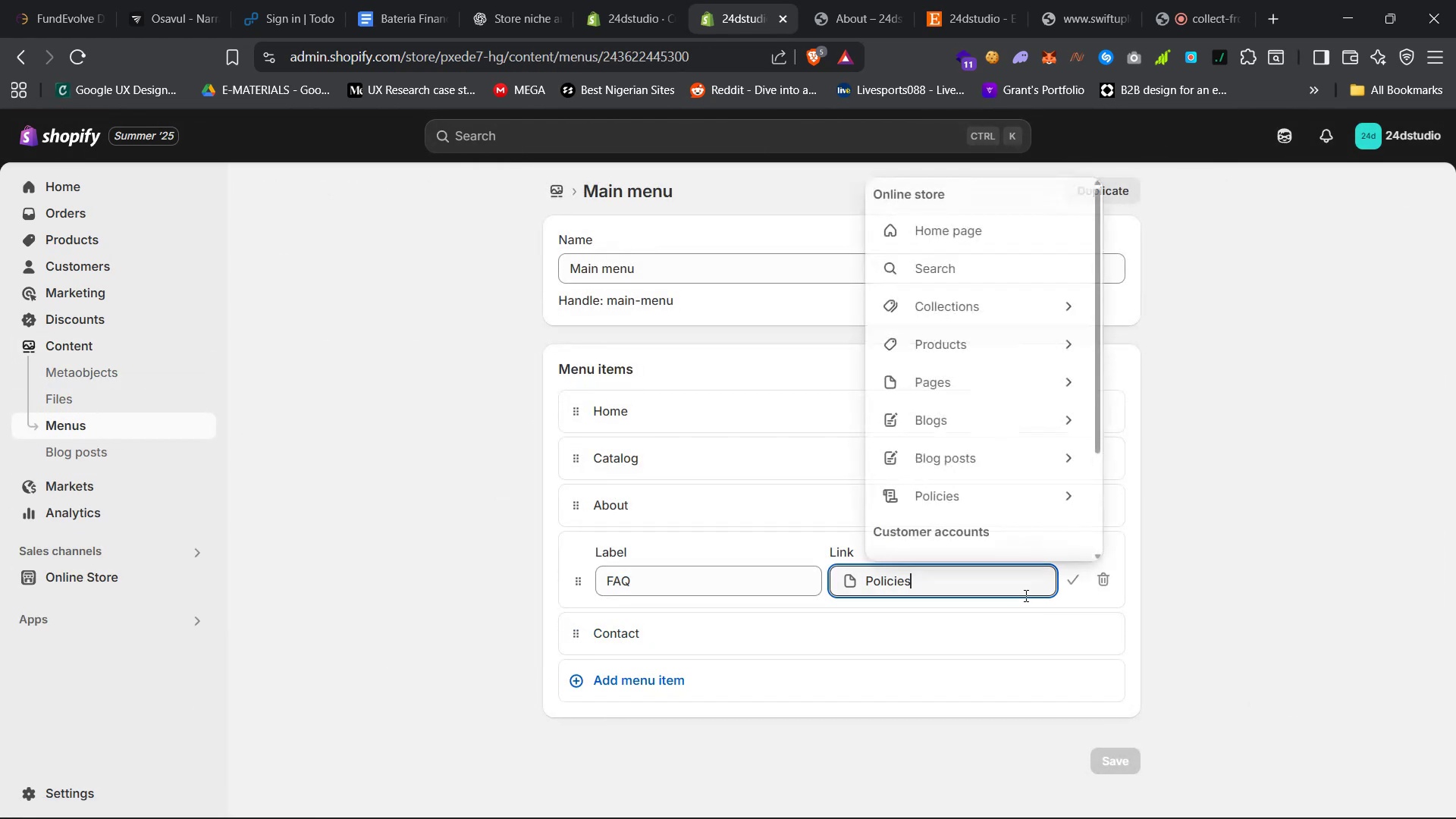 
left_click([1042, 391])
 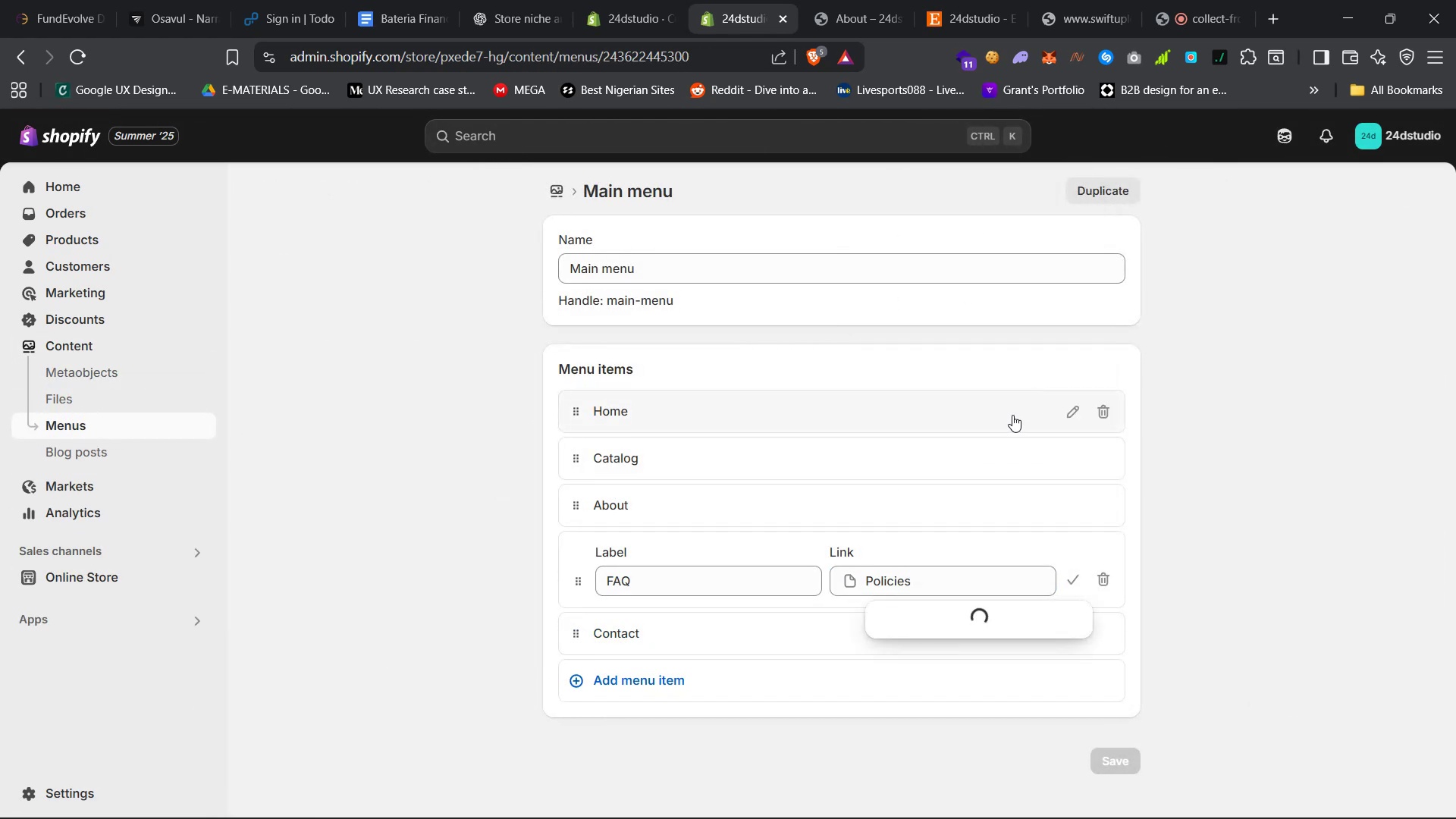 
left_click([940, 728])
 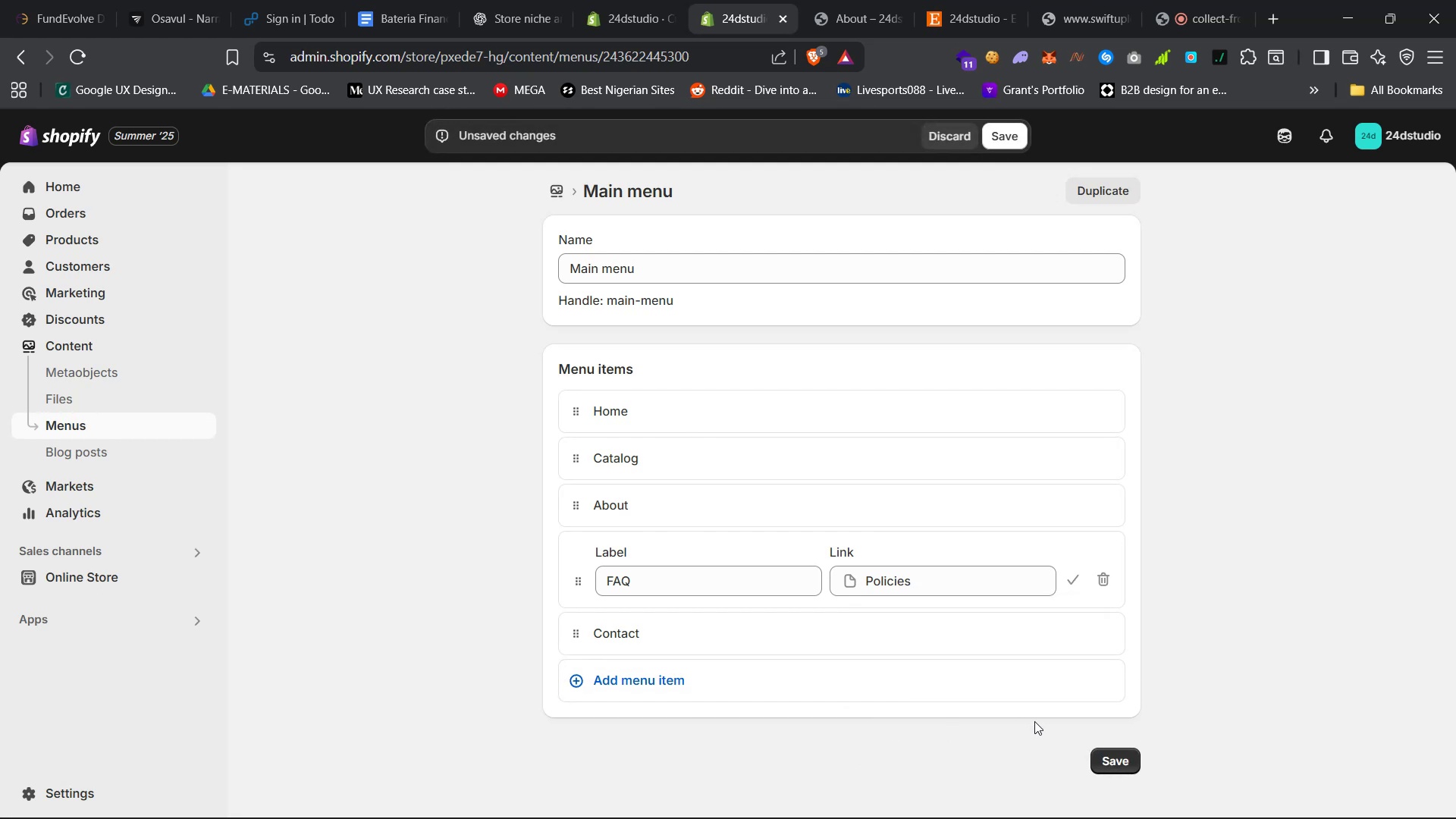 
left_click([919, 575])
 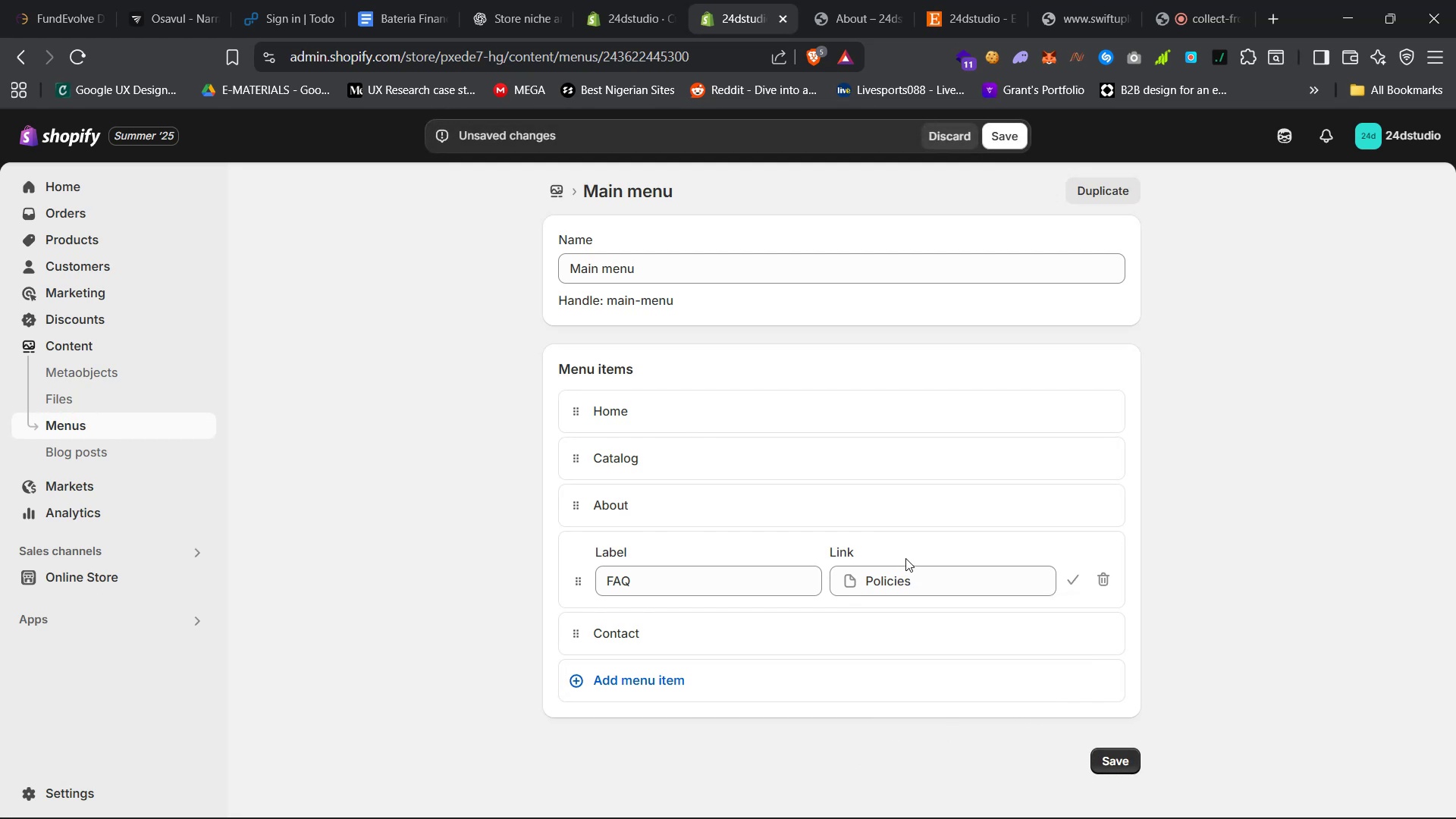 
left_click([1012, 389])
 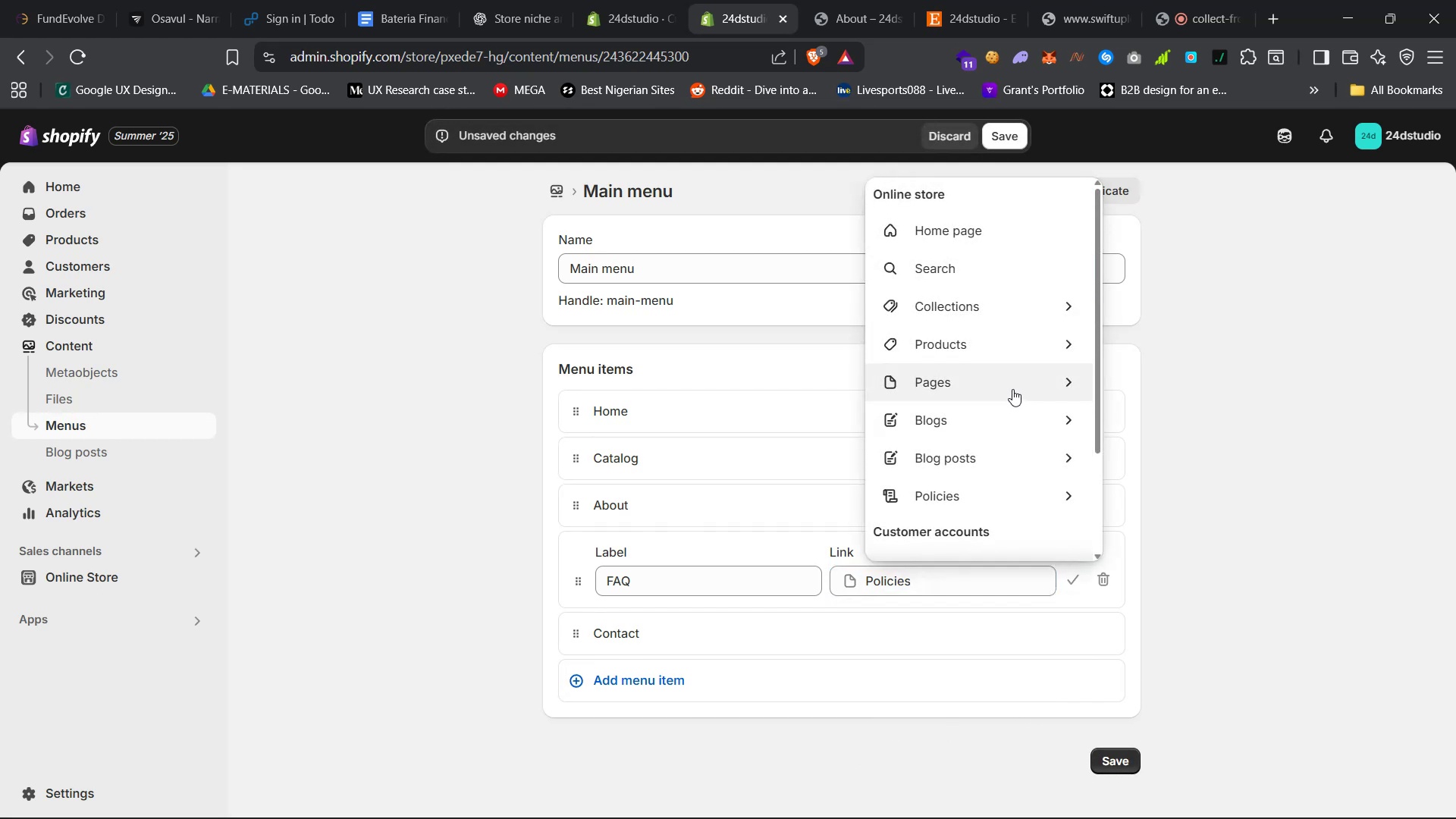 
left_click([930, 730])
 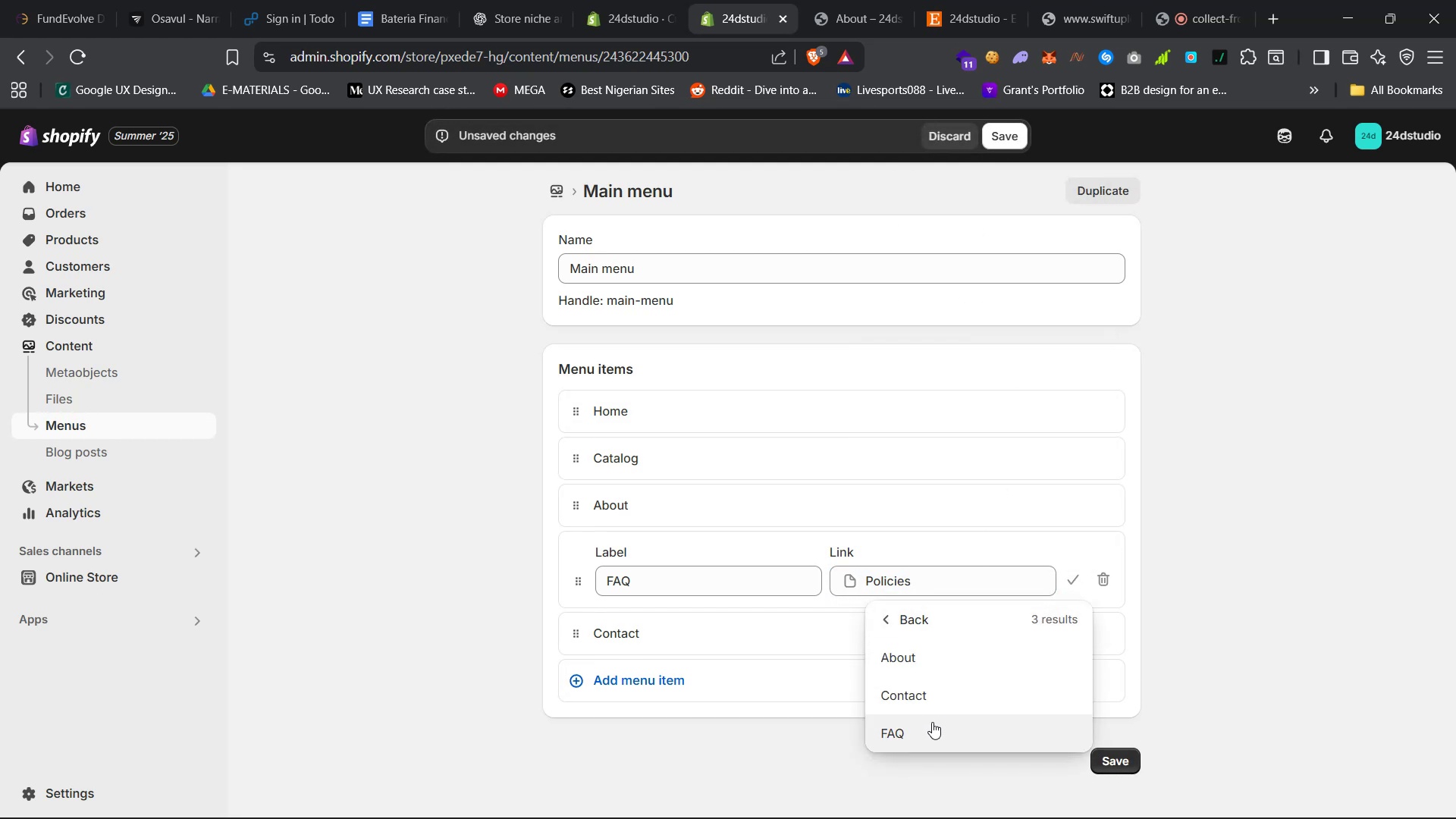 
left_click_drag(start_coordinate=[942, 580], to_coordinate=[880, 582])
 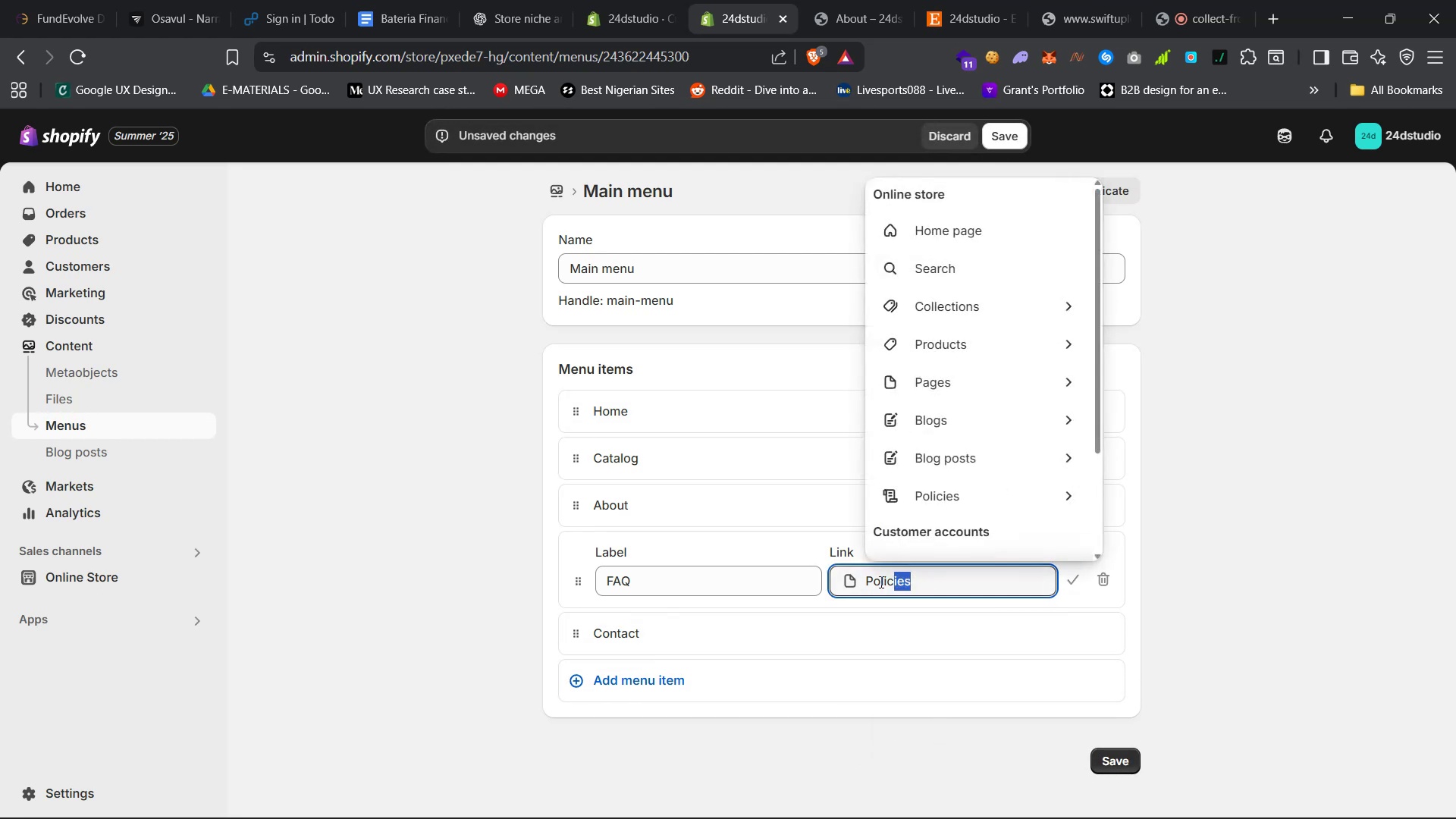 
key(Backspace)
 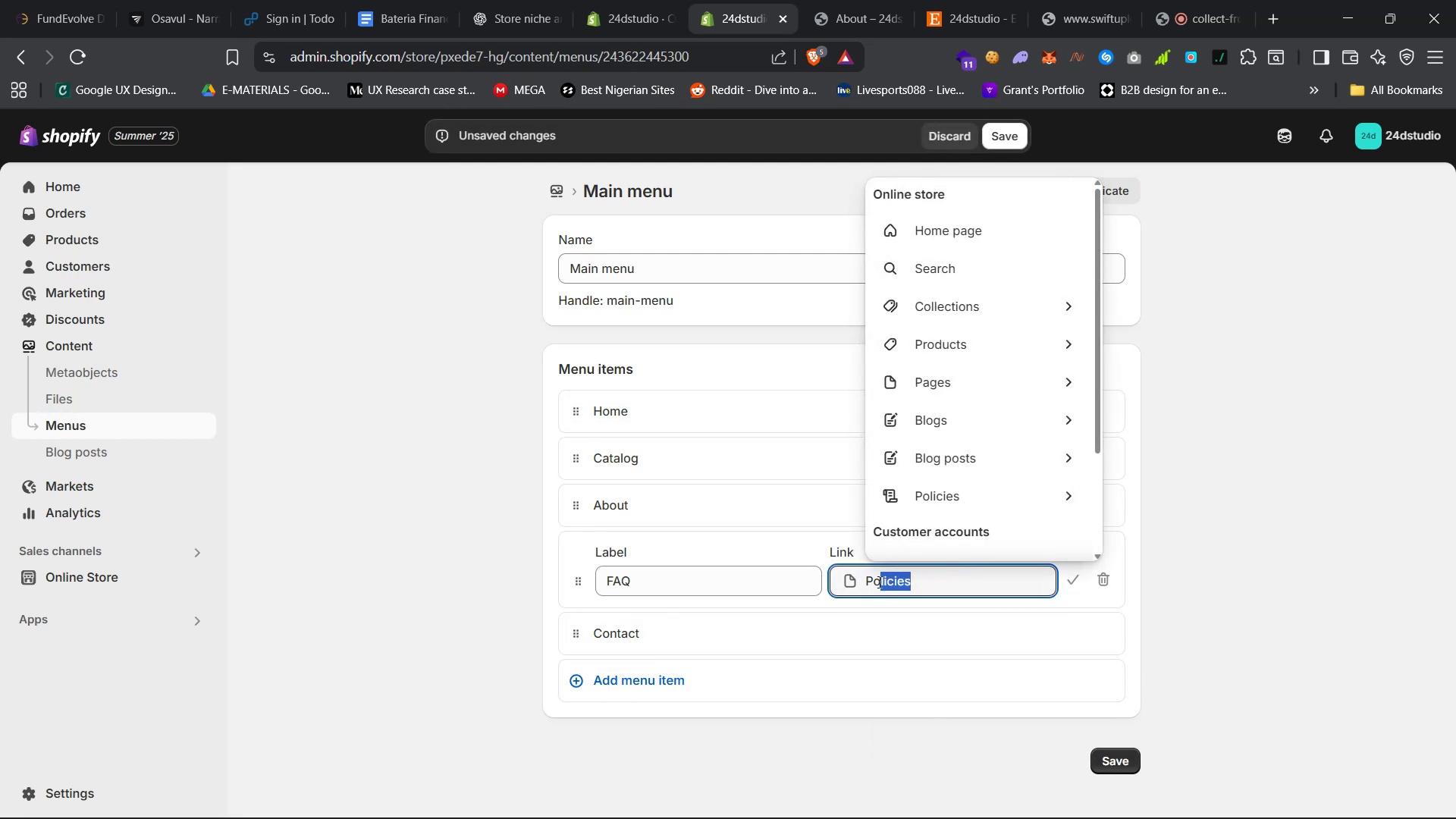 
key(Backspace)
 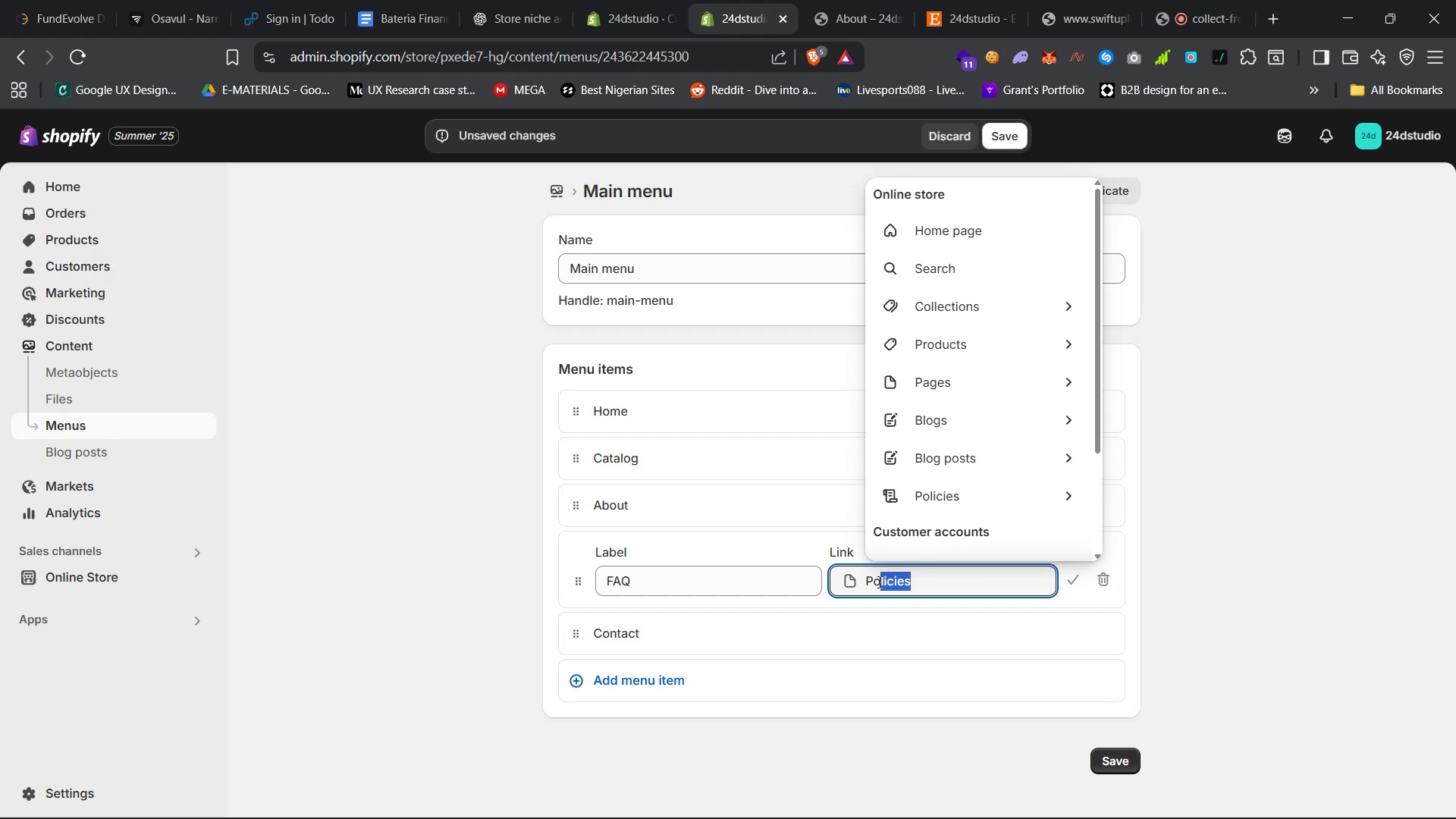 
key(Backspace)
 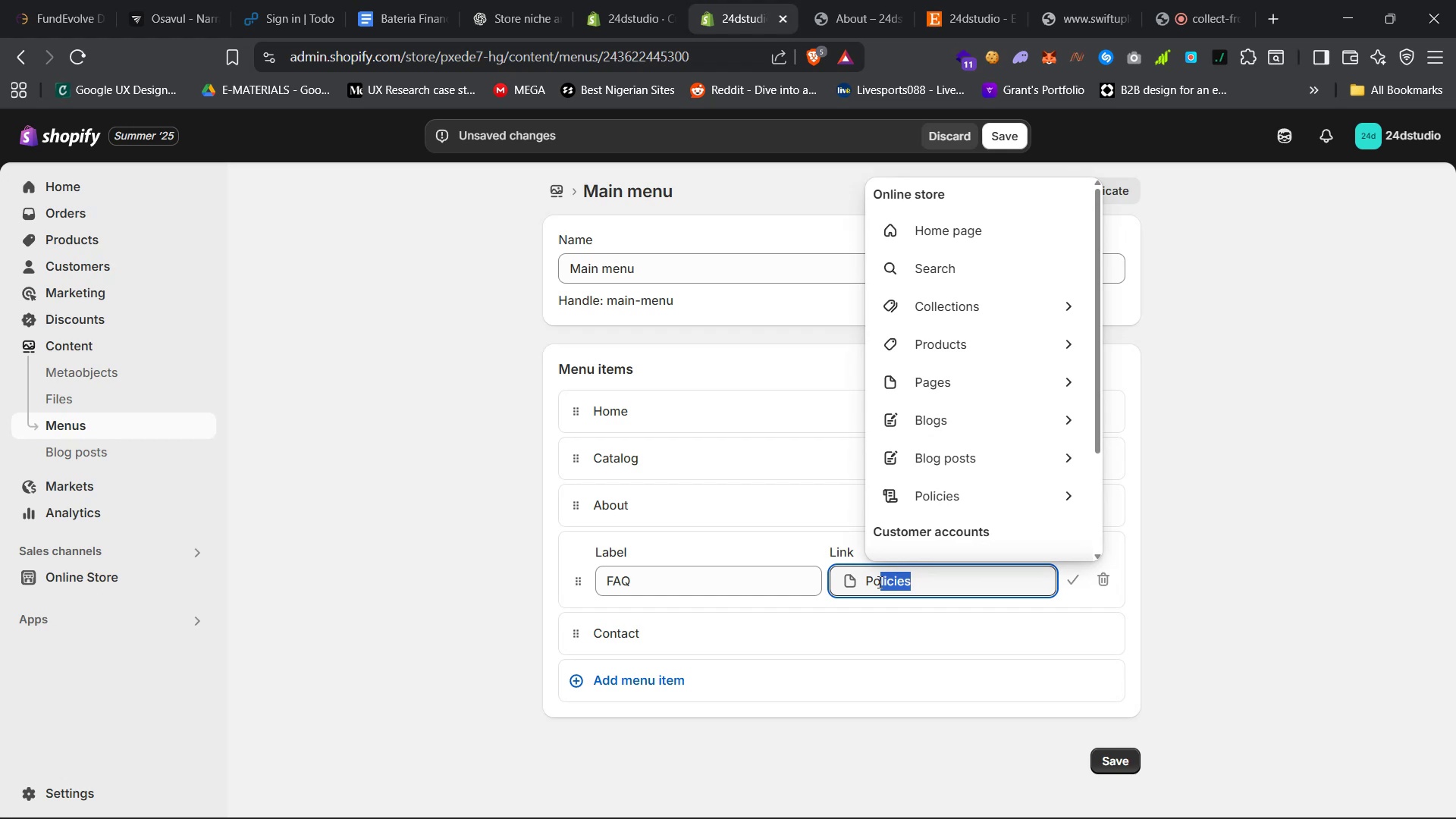 
left_click([1103, 577])
 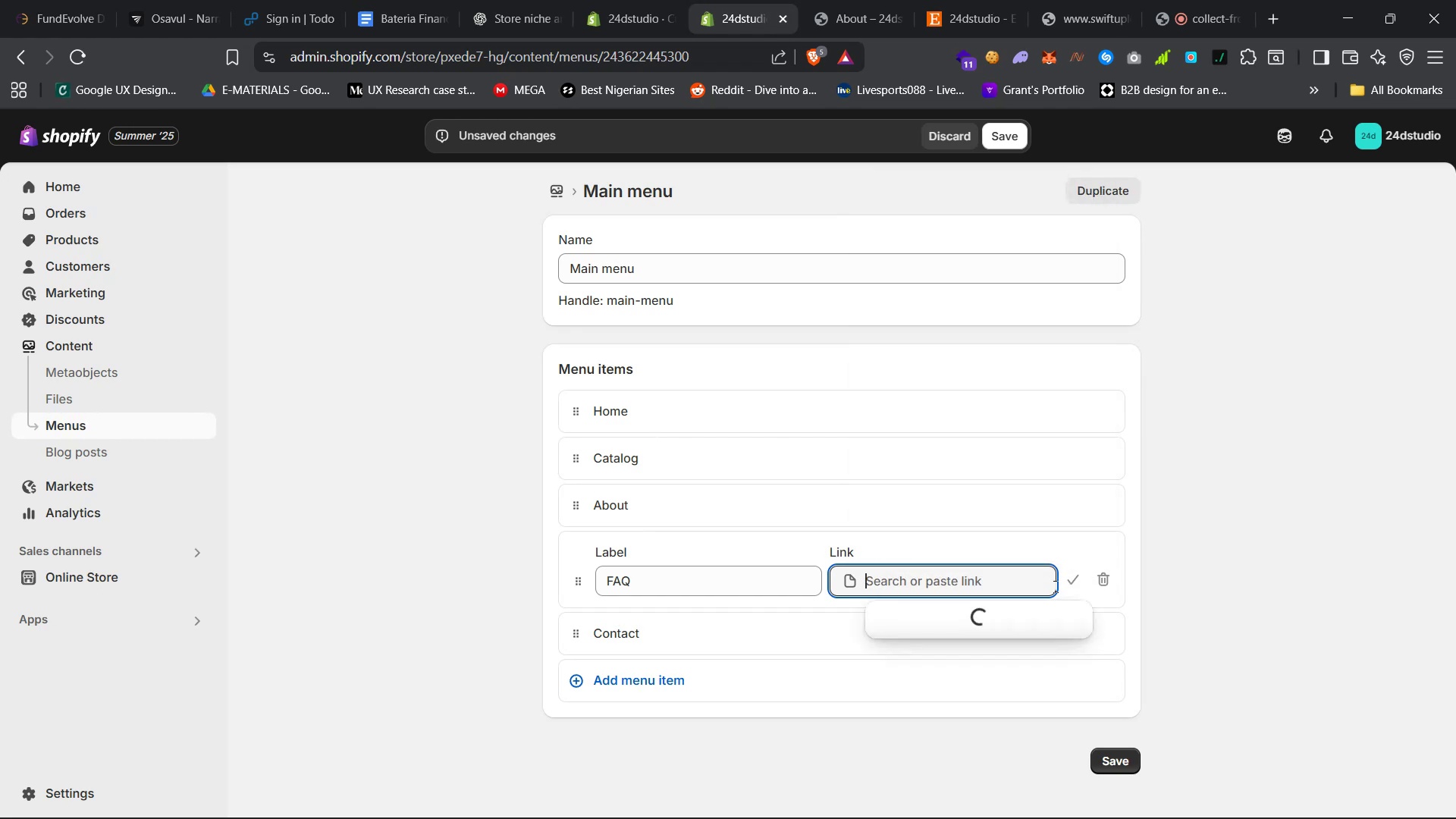 
left_click([975, 509])
 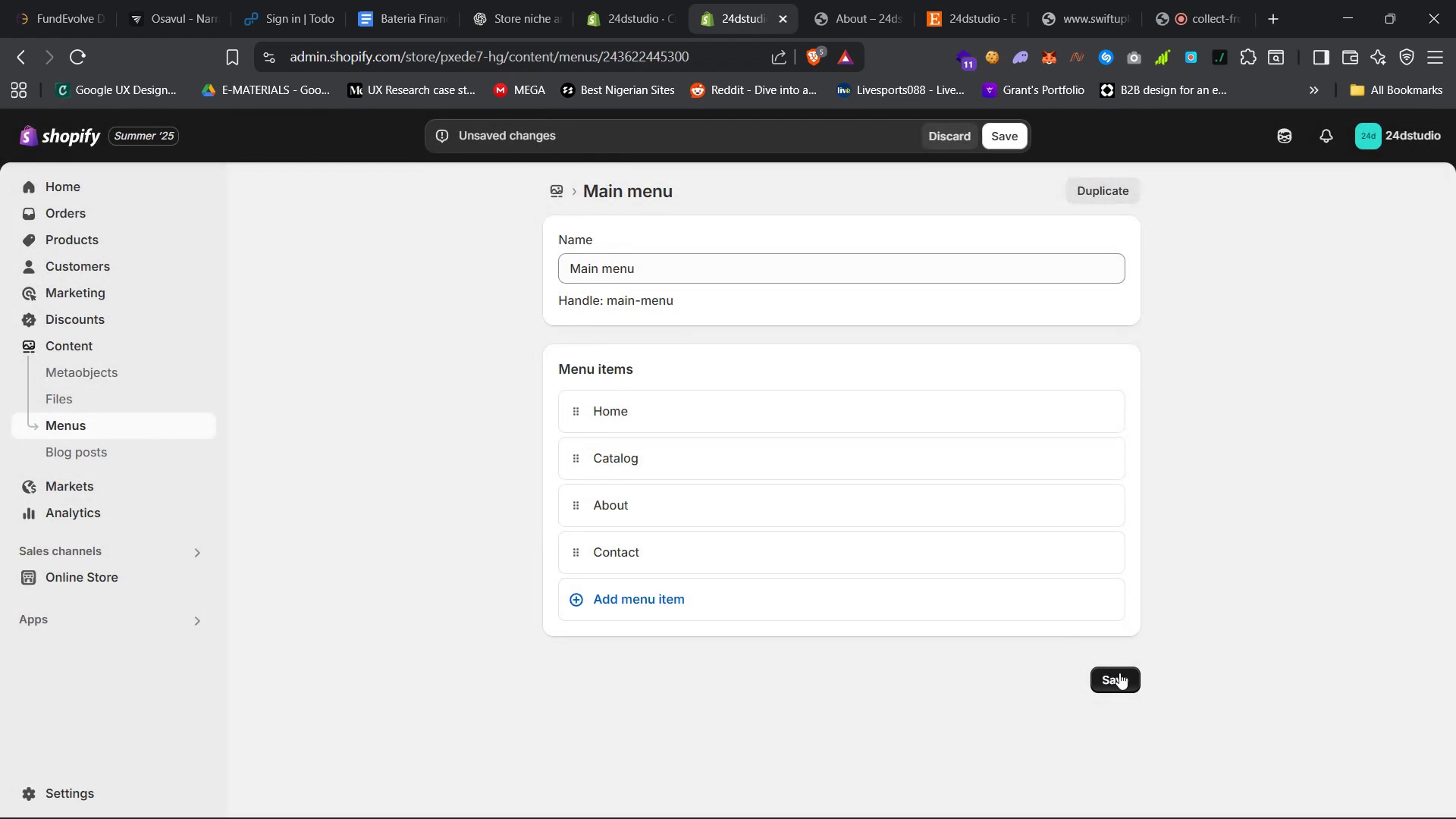 
wait(8.02)
 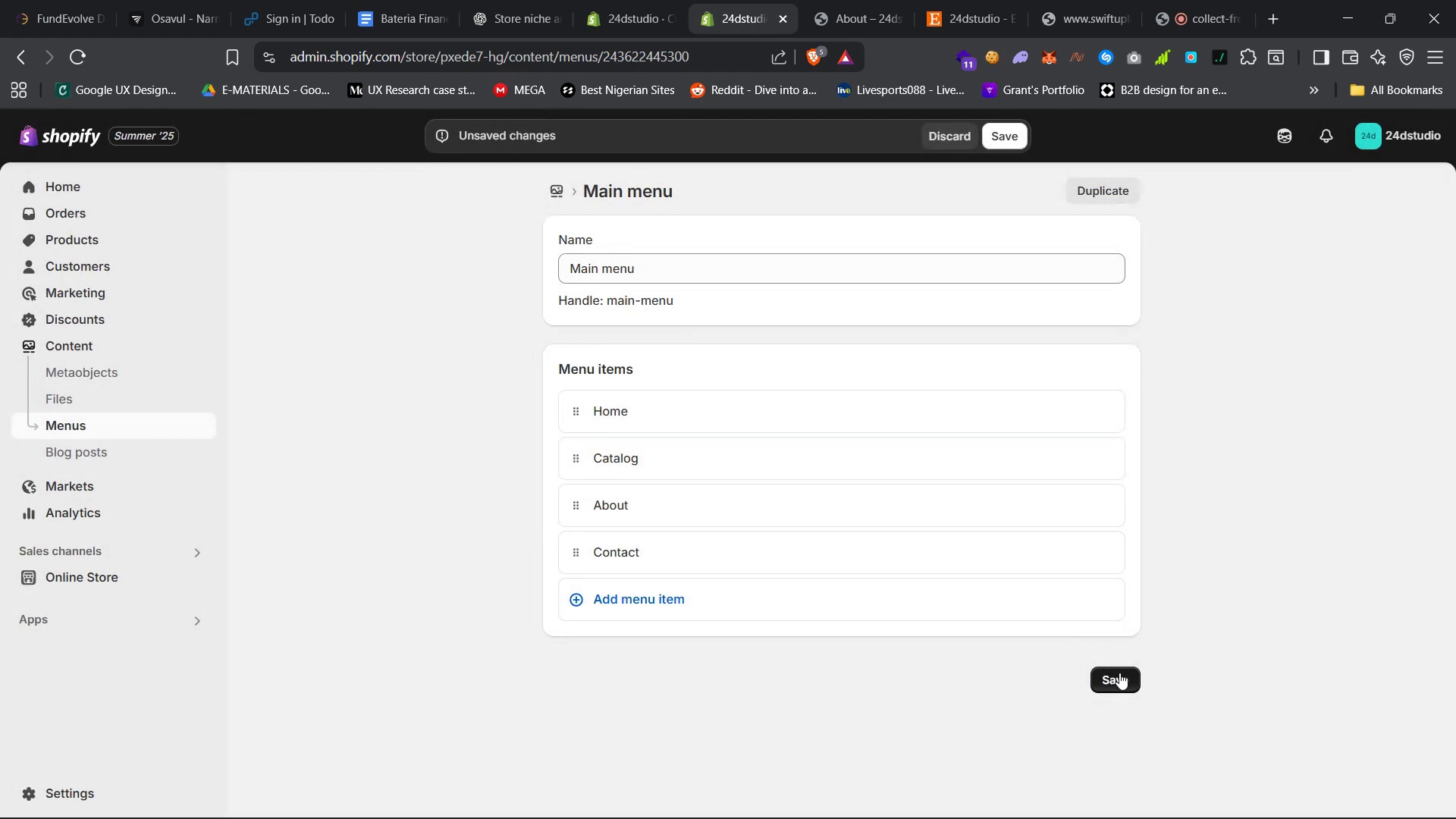 
left_click([77, 62])
 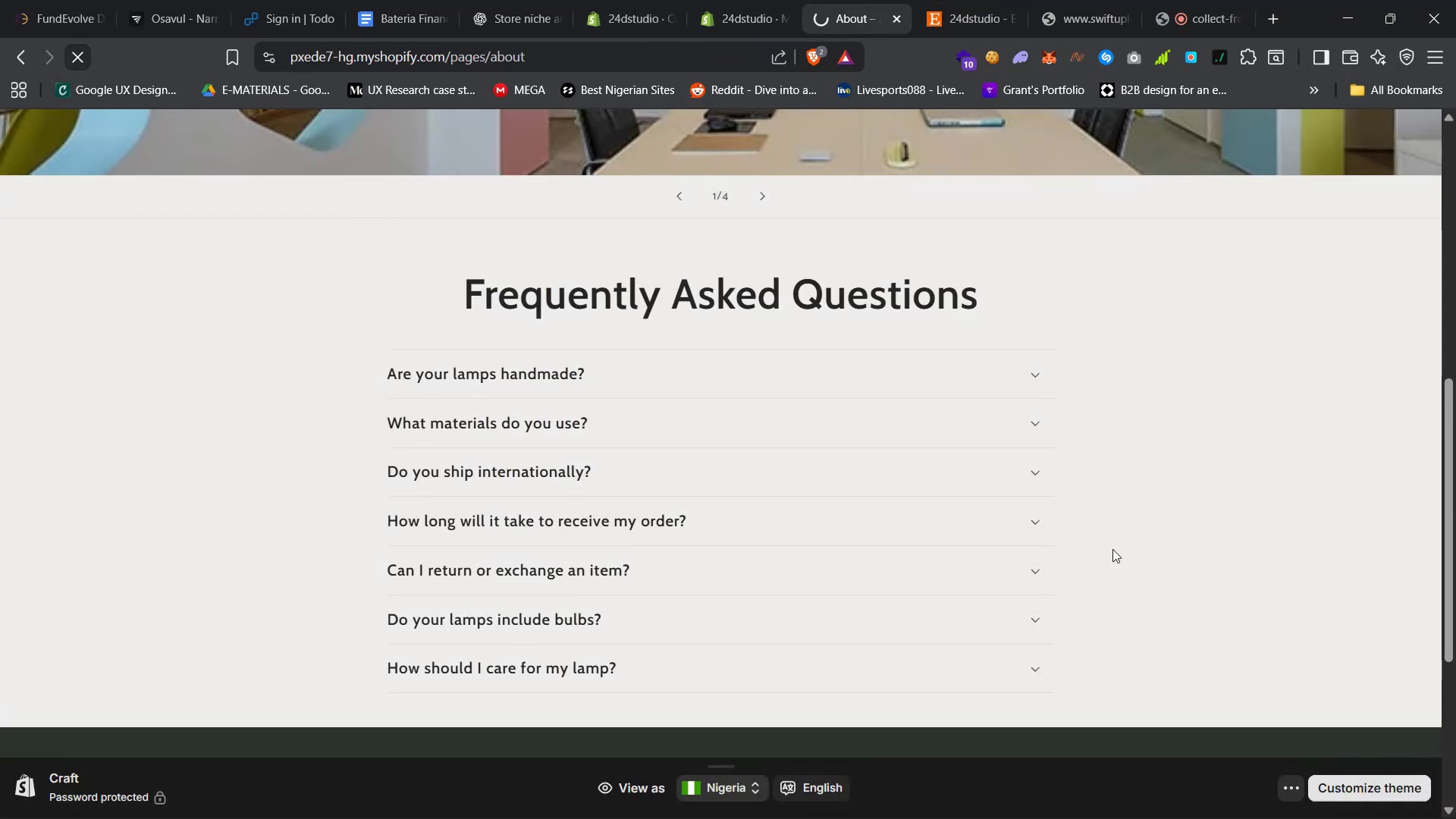 
scroll: coordinate [1107, 549], scroll_direction: up, amount: 28.0
 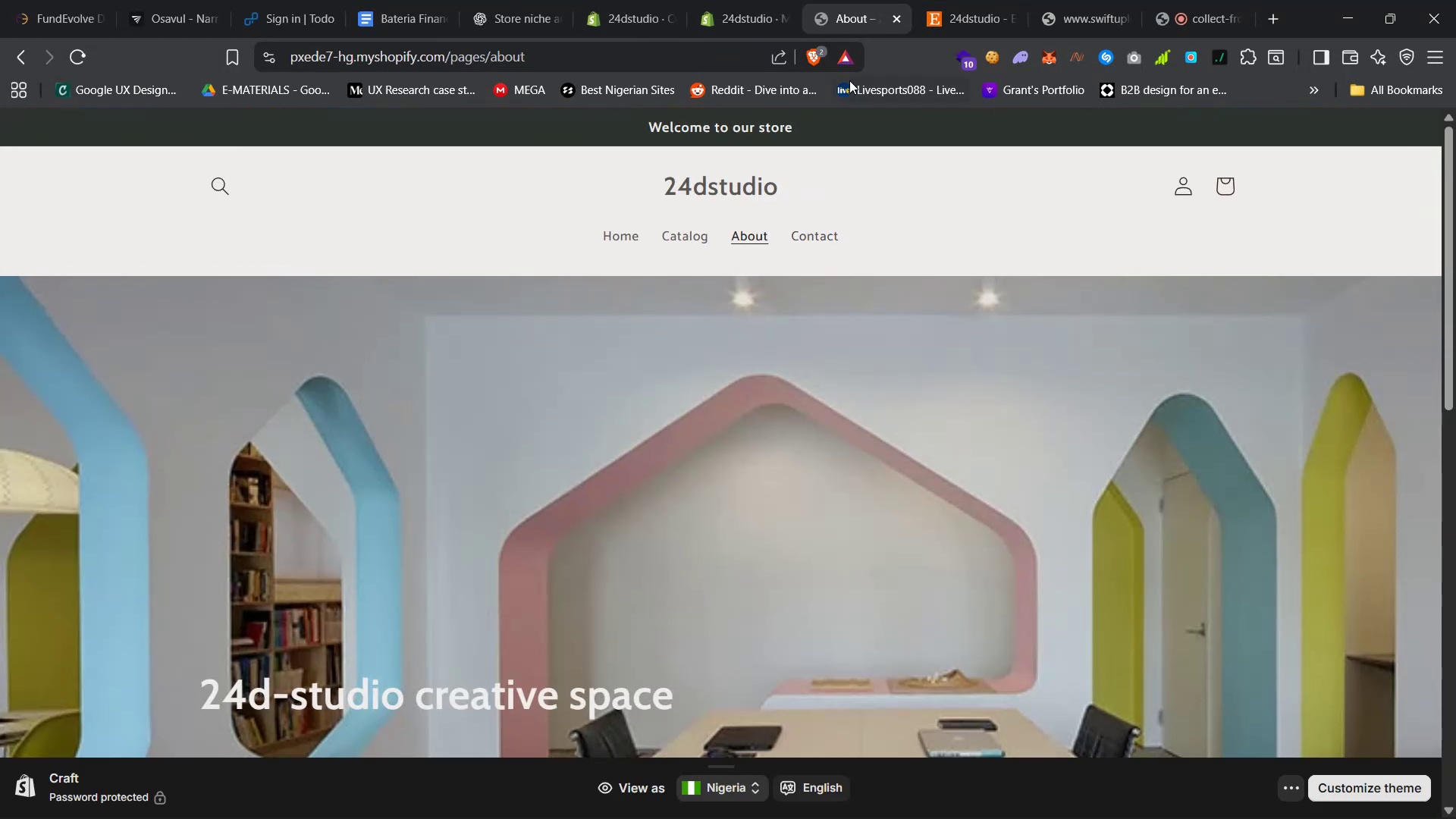 
left_click([745, 0])
 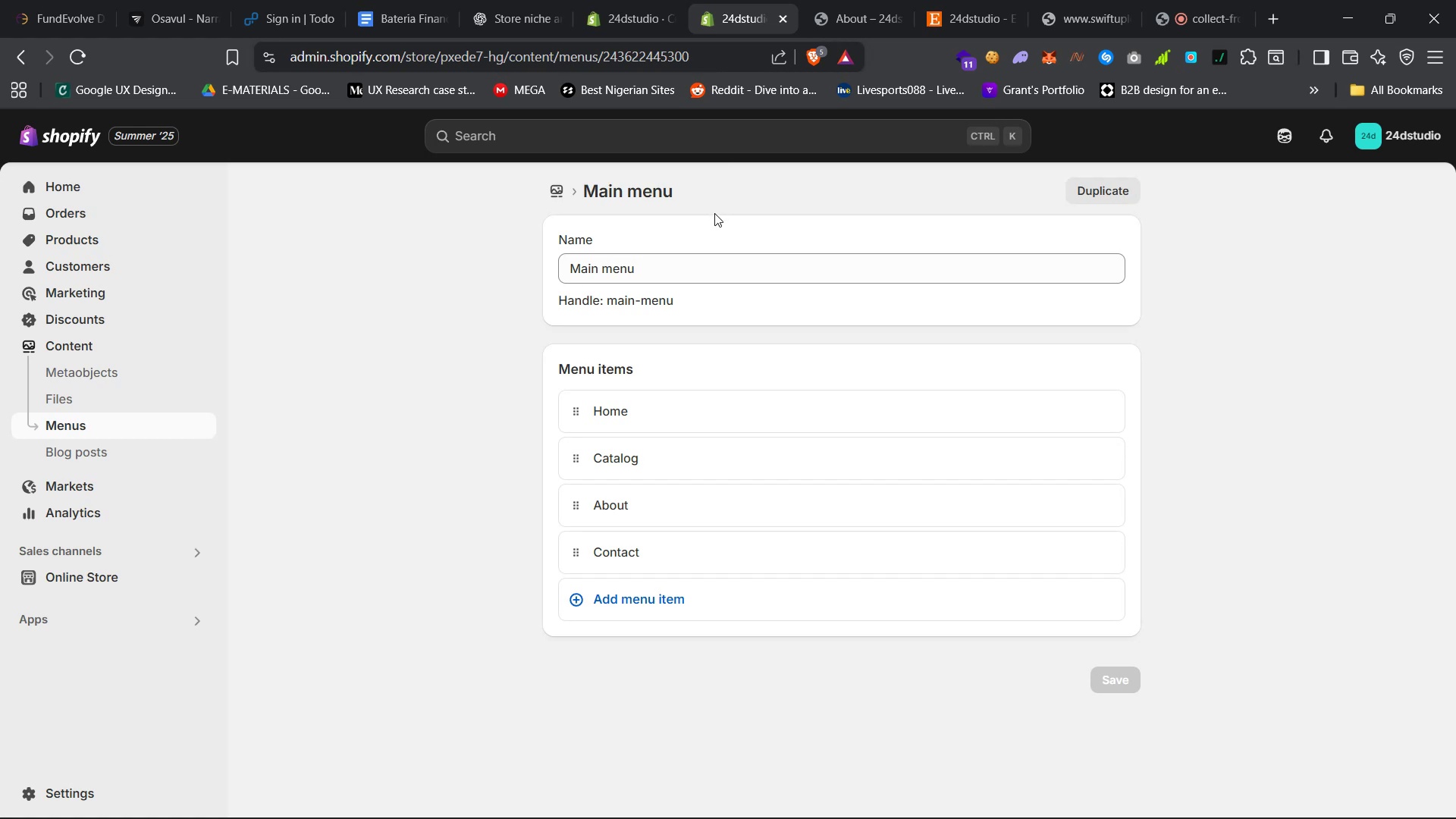 
right_click([752, 500])
 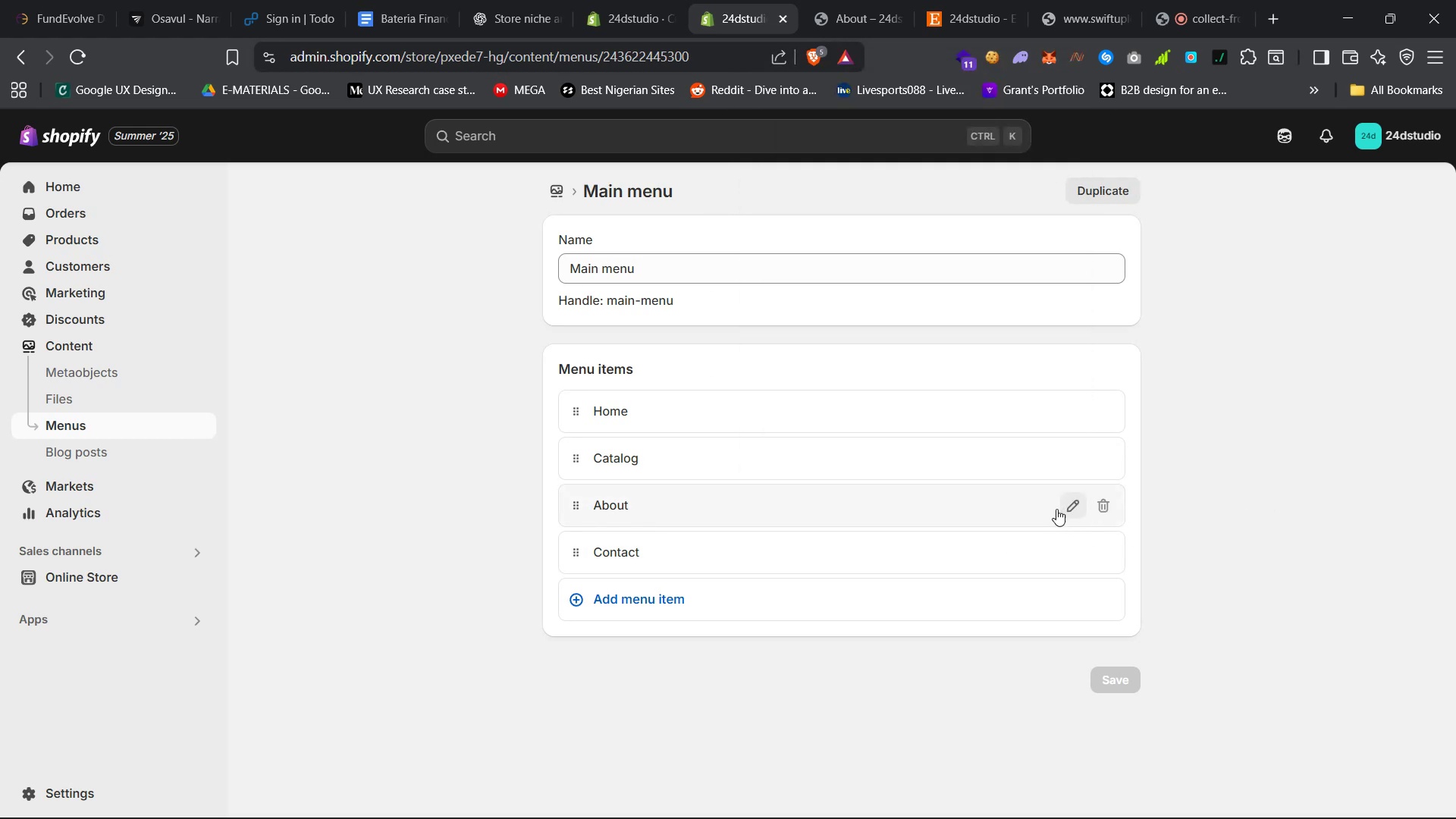 
wait(5.39)
 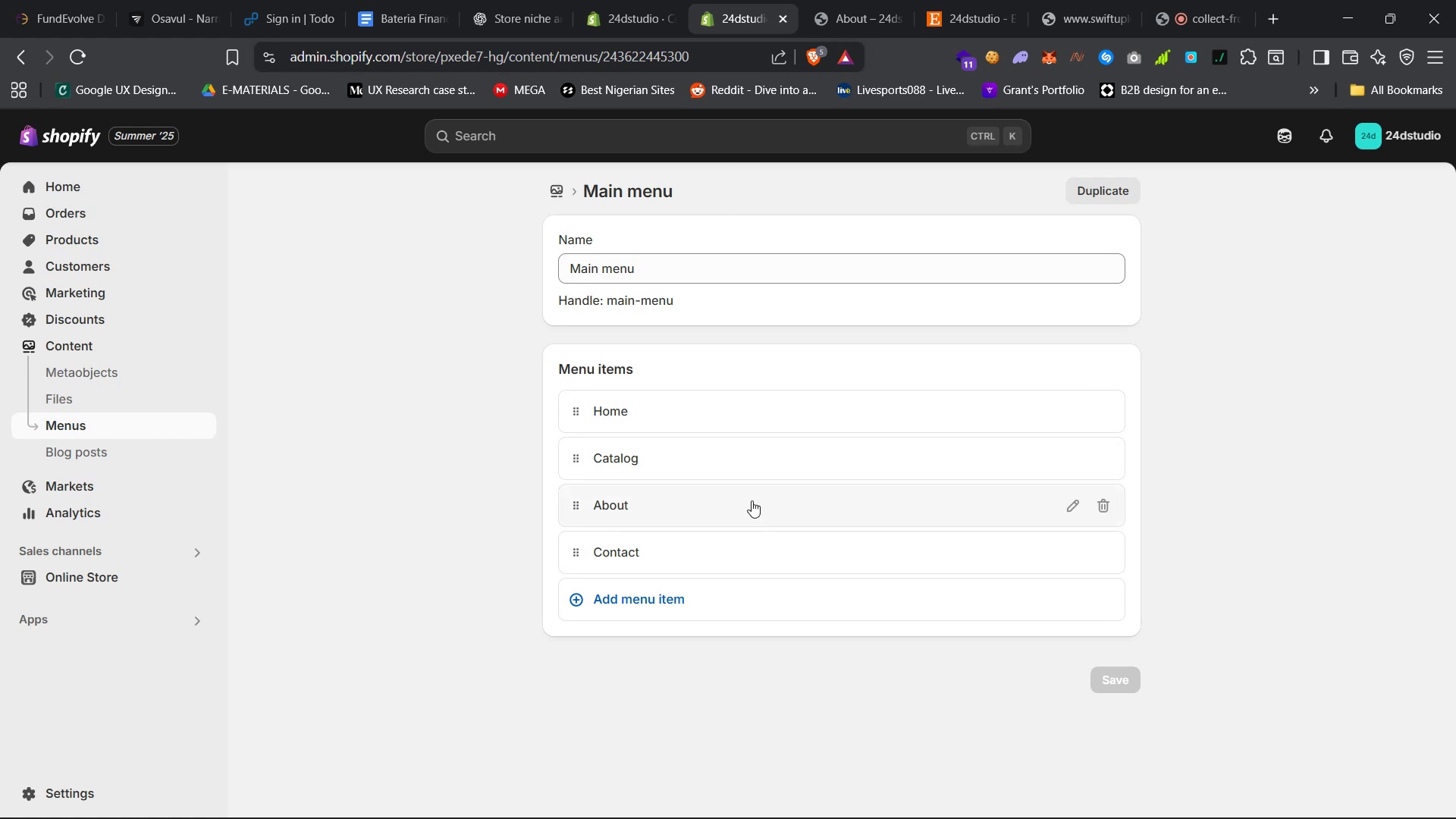 
left_click([1022, 602])
 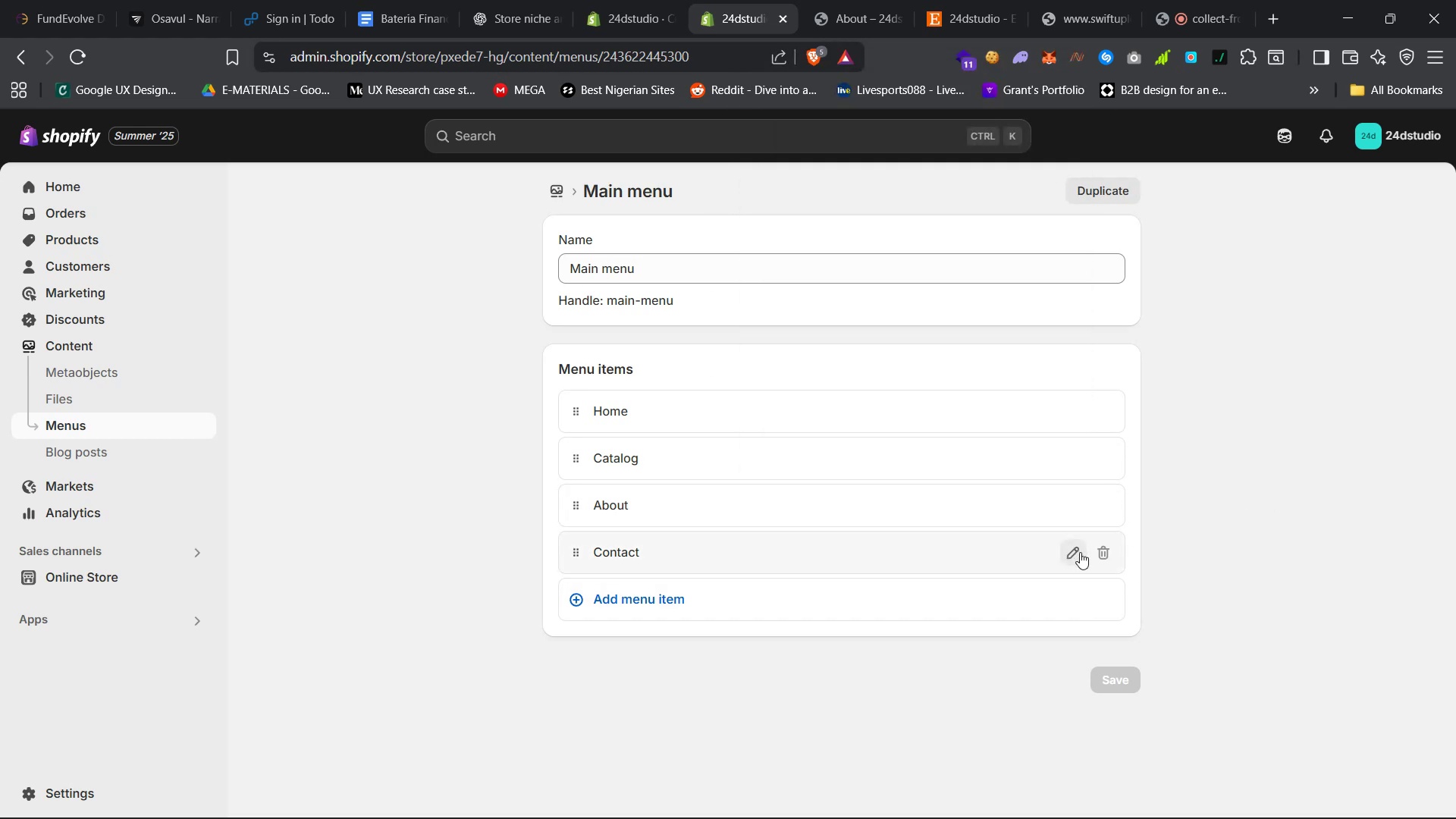 
left_click([949, 633])
 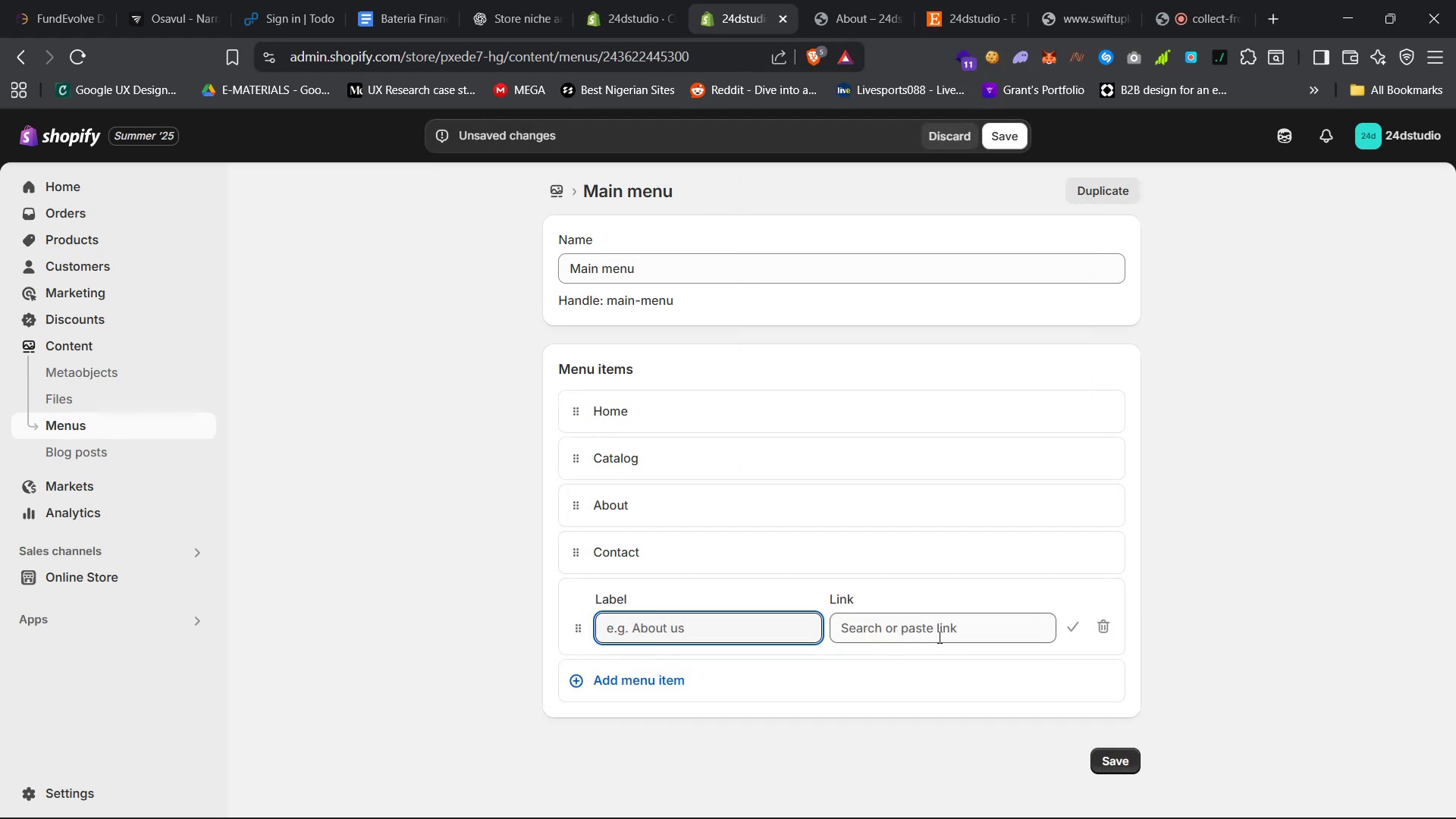 
left_click([1007, 380])
 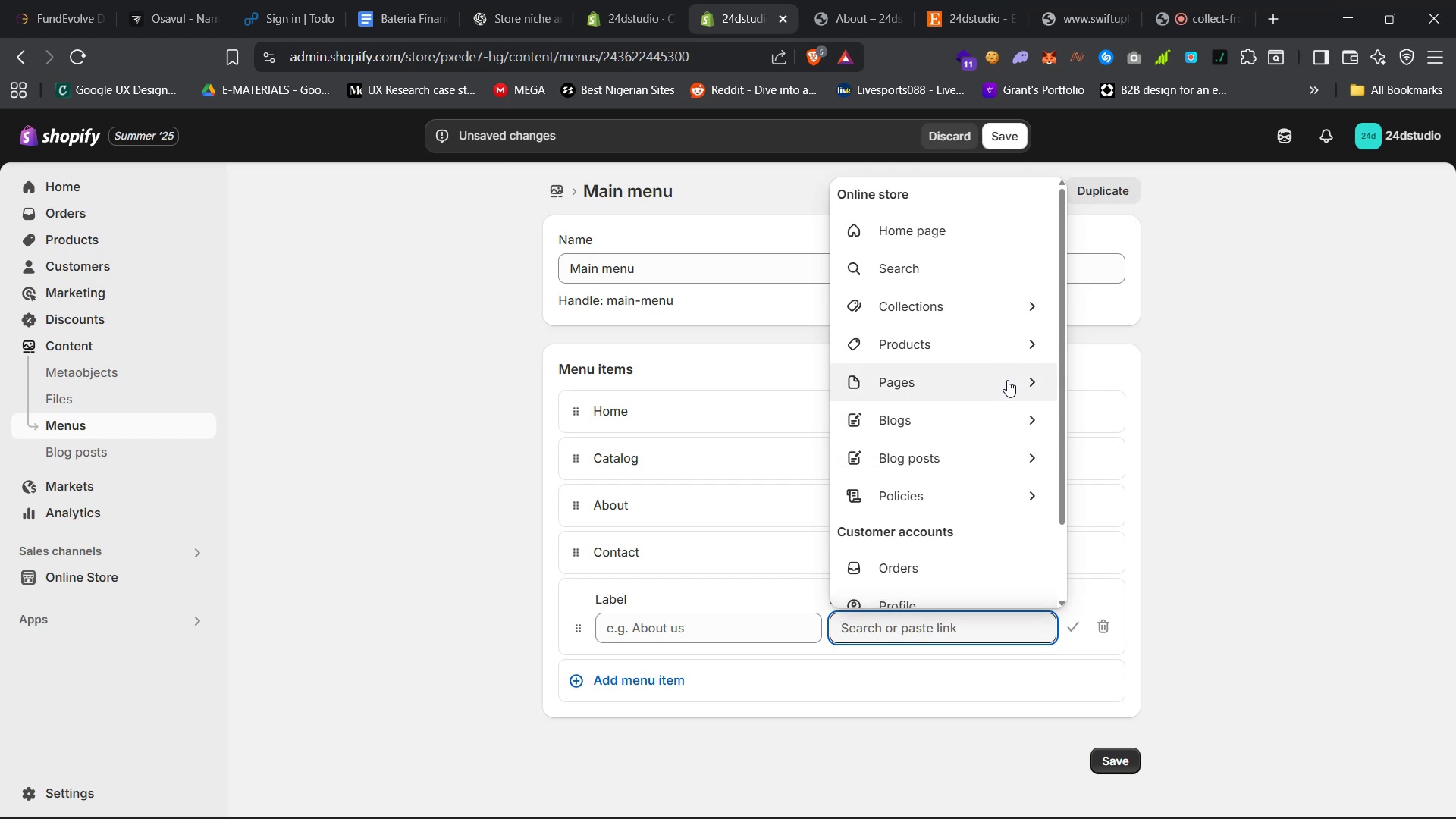 
left_click([927, 769])
 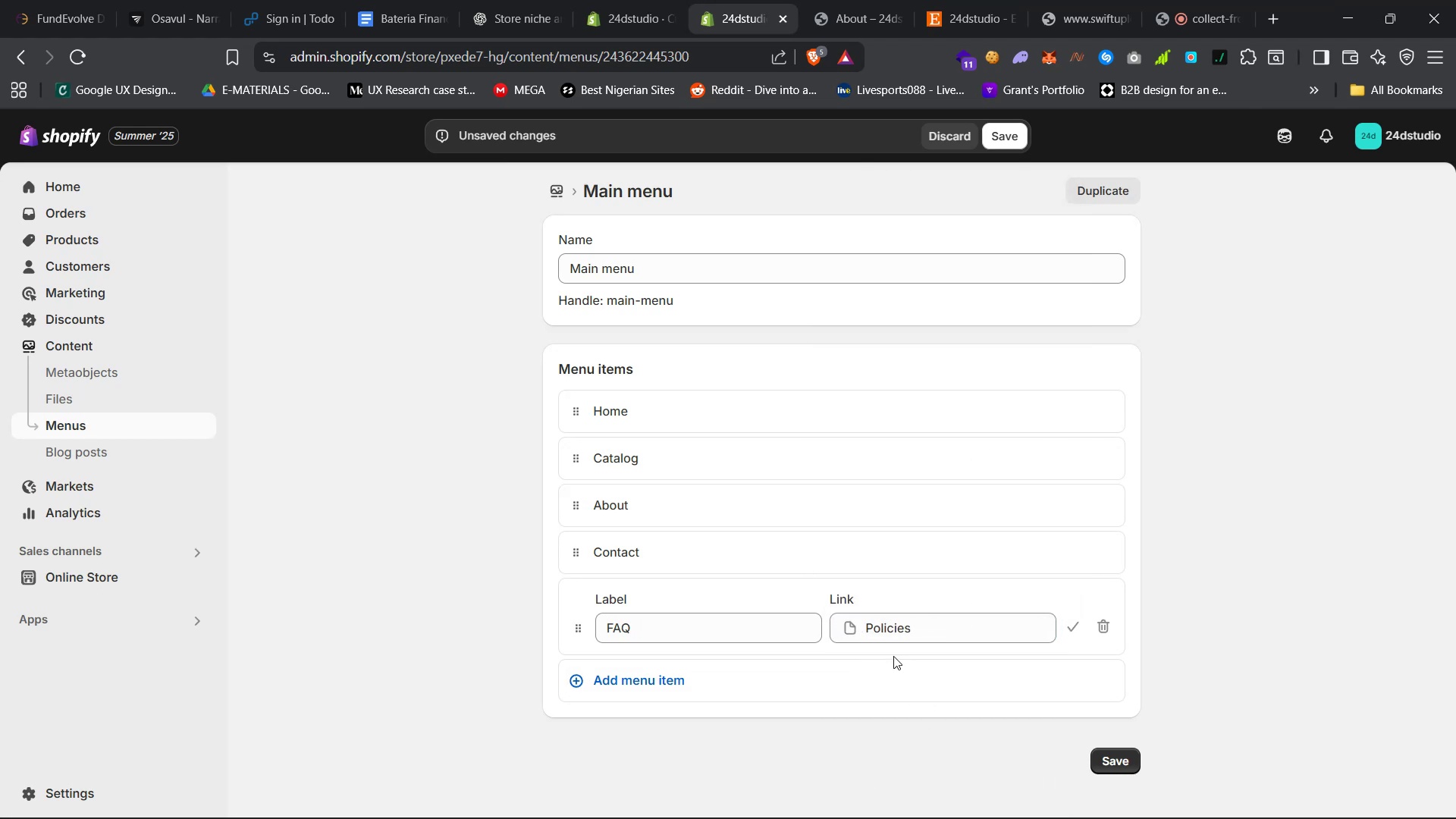 
wait(9.05)
 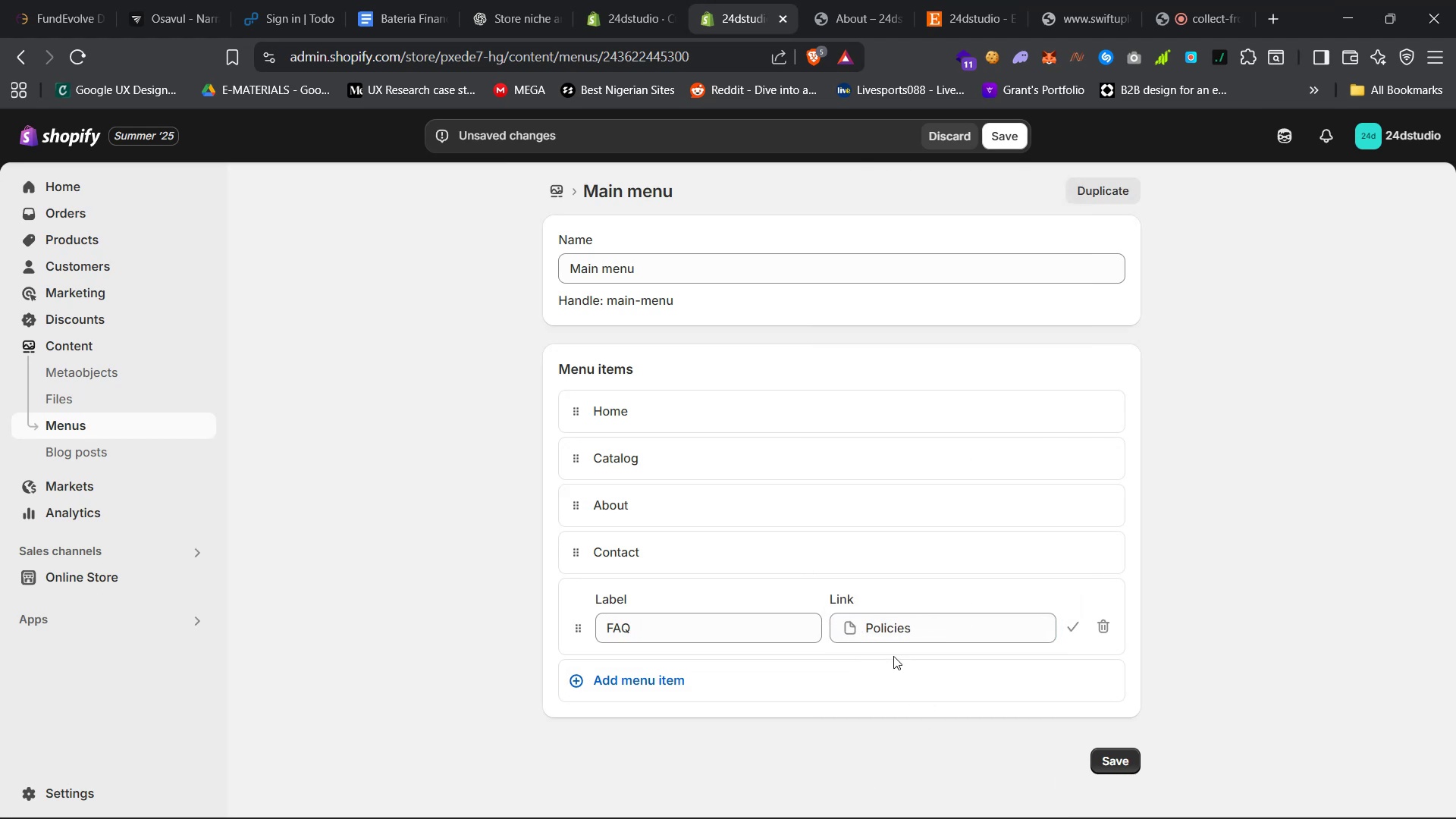 
left_click([80, 569])
 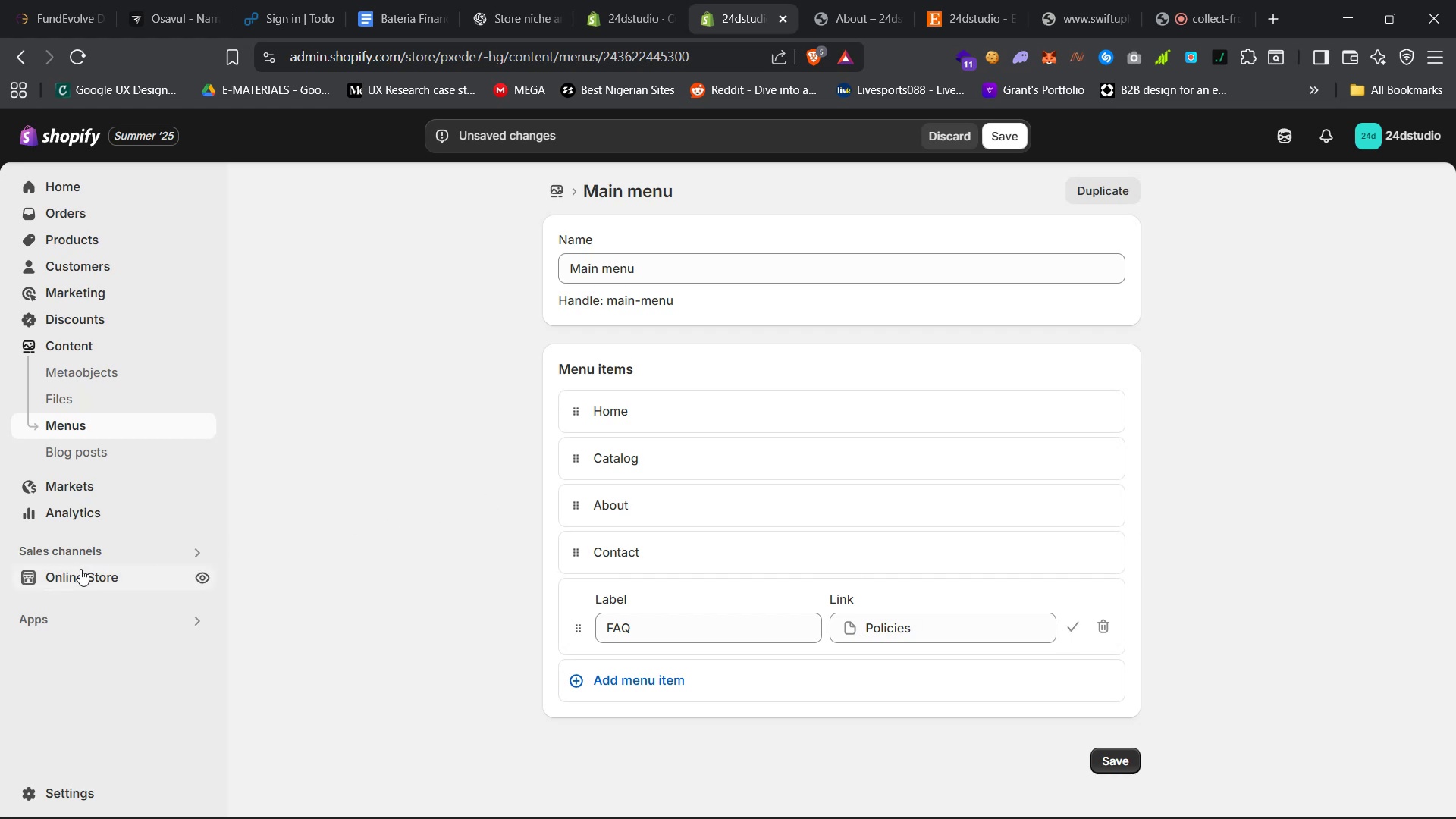 
left_click([950, 137])
 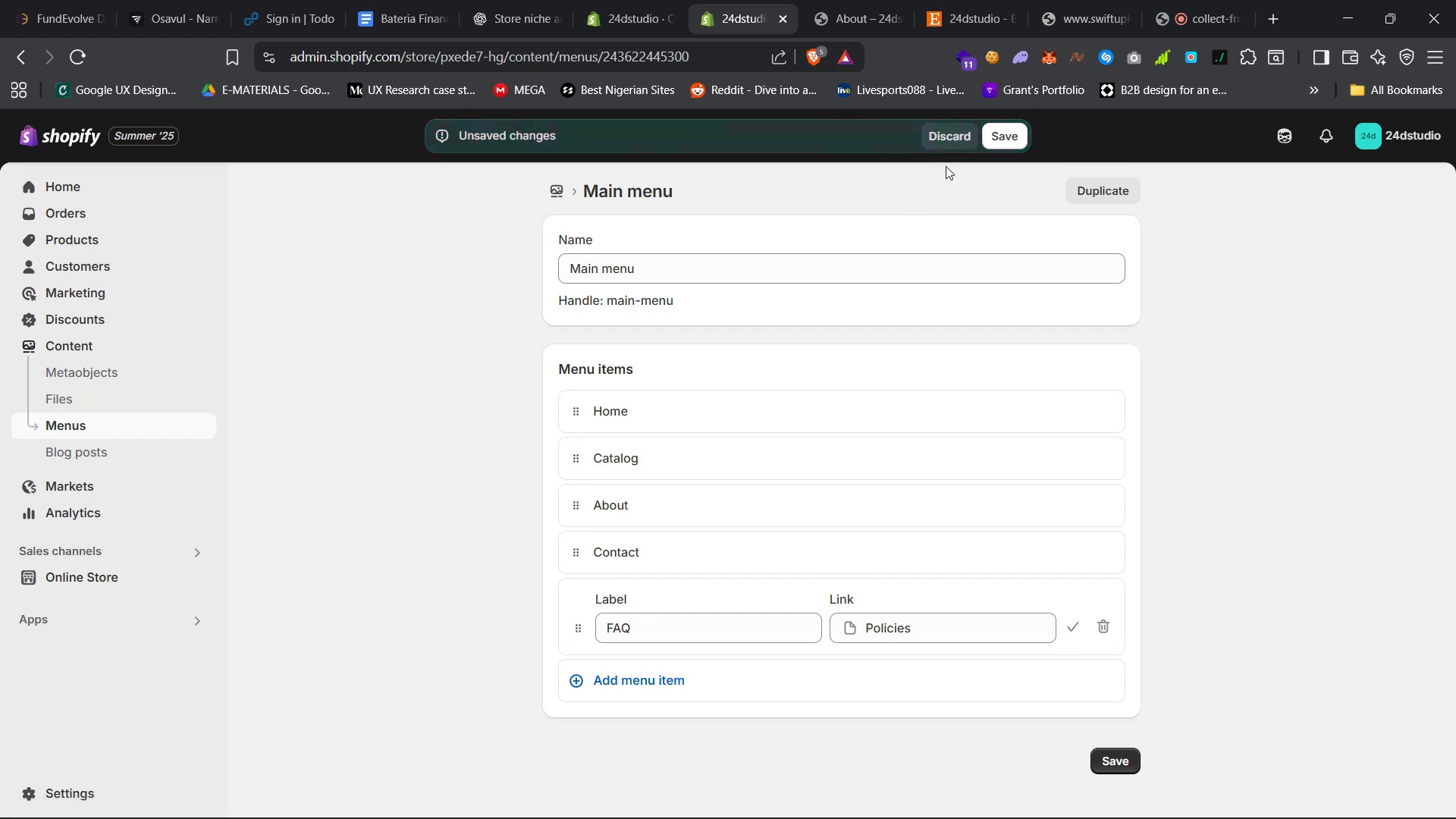 
left_click([105, 578])
 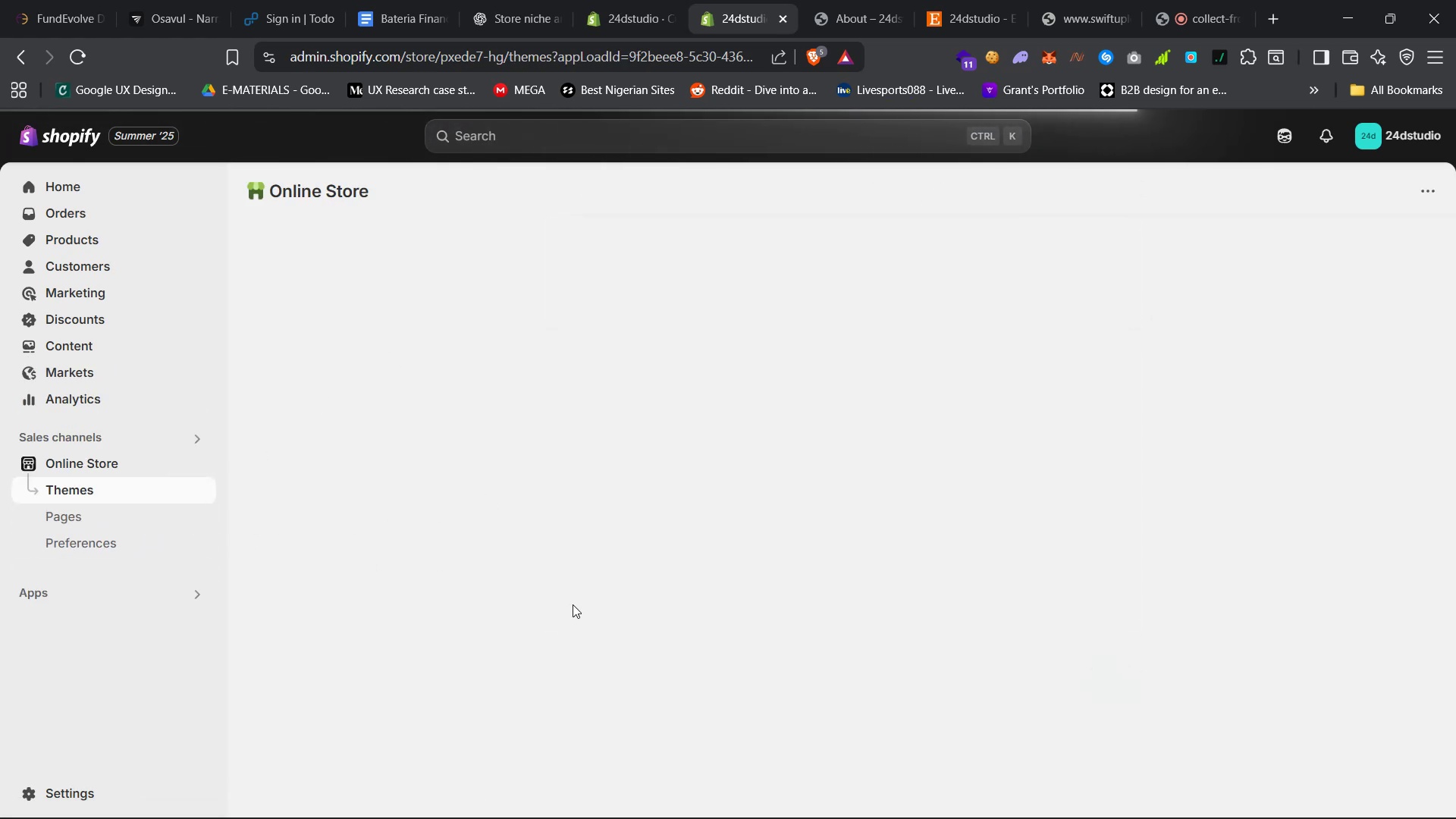 
wait(6.07)
 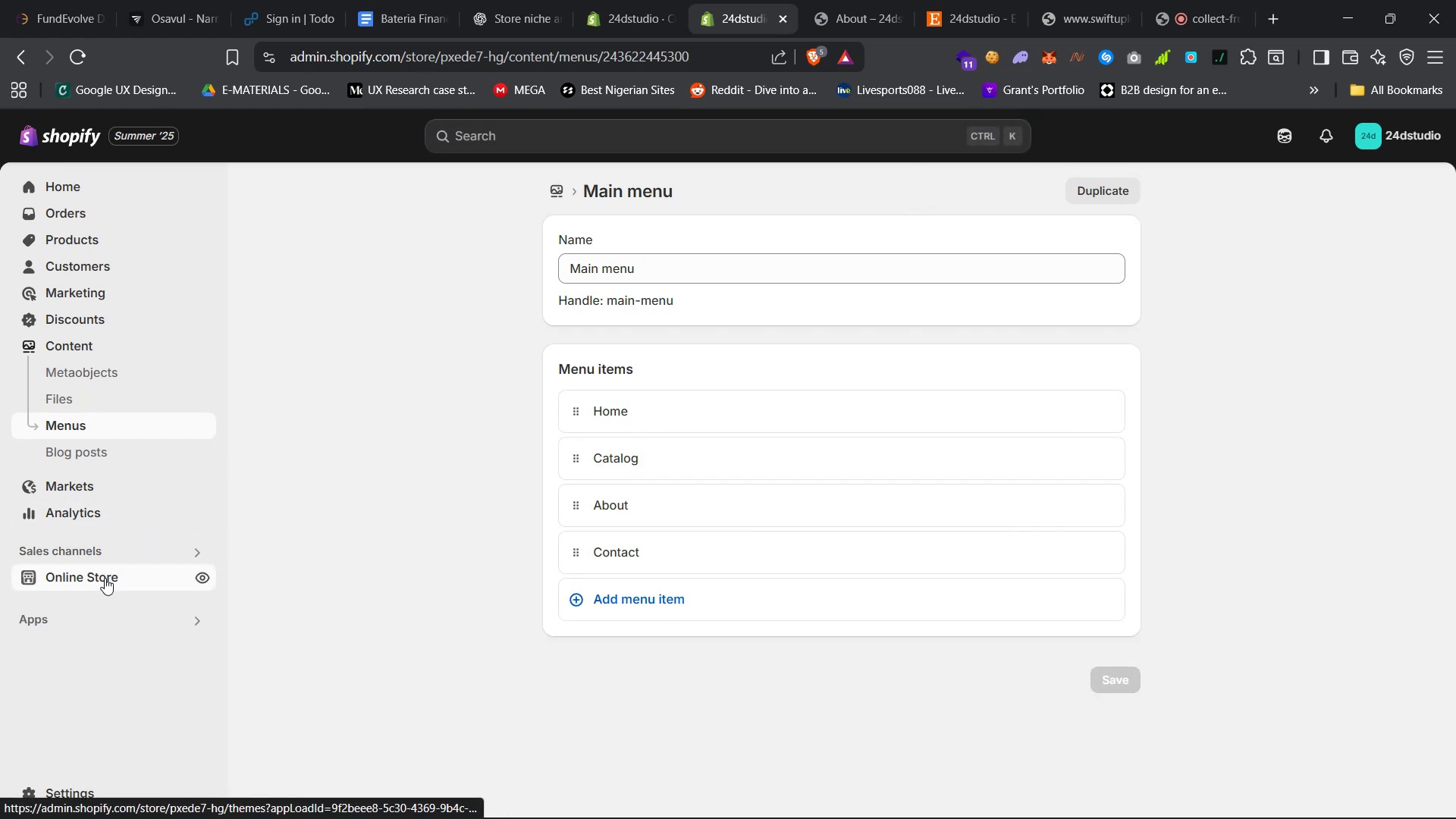 
scroll: coordinate [573, 604], scroll_direction: down, amount: 6.0
 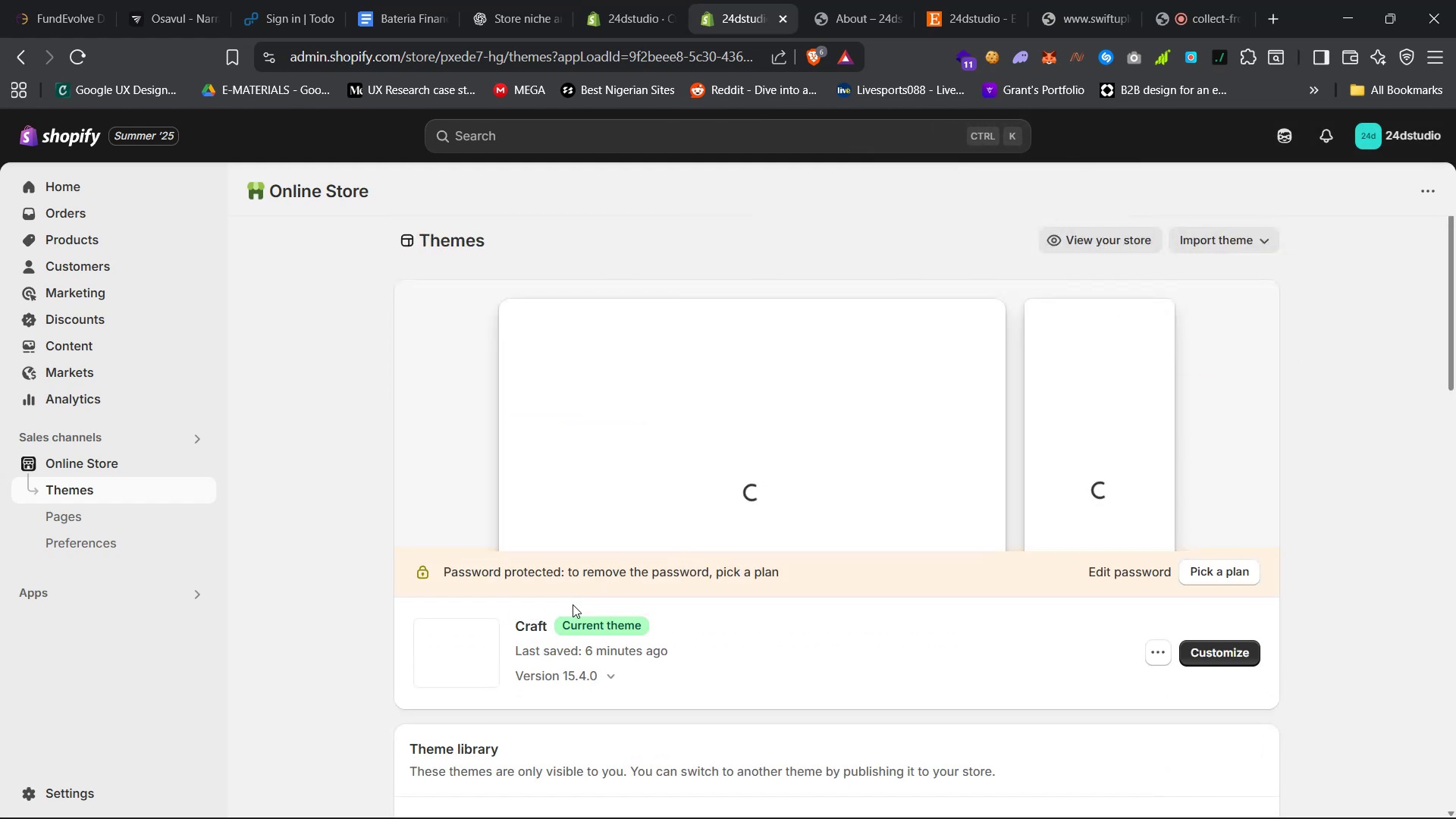 
left_click([125, 520])
 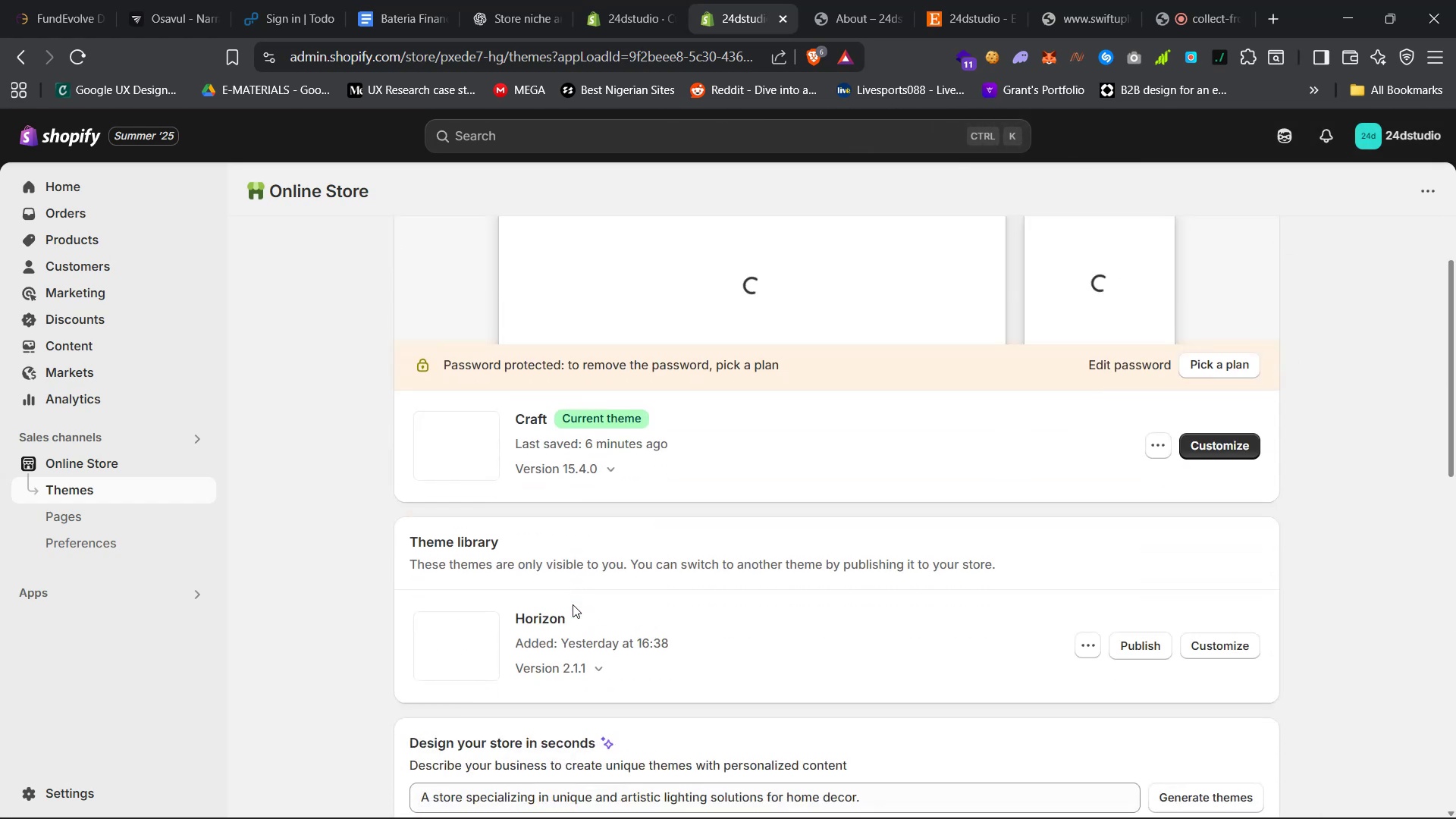 
mouse_move([179, 520])
 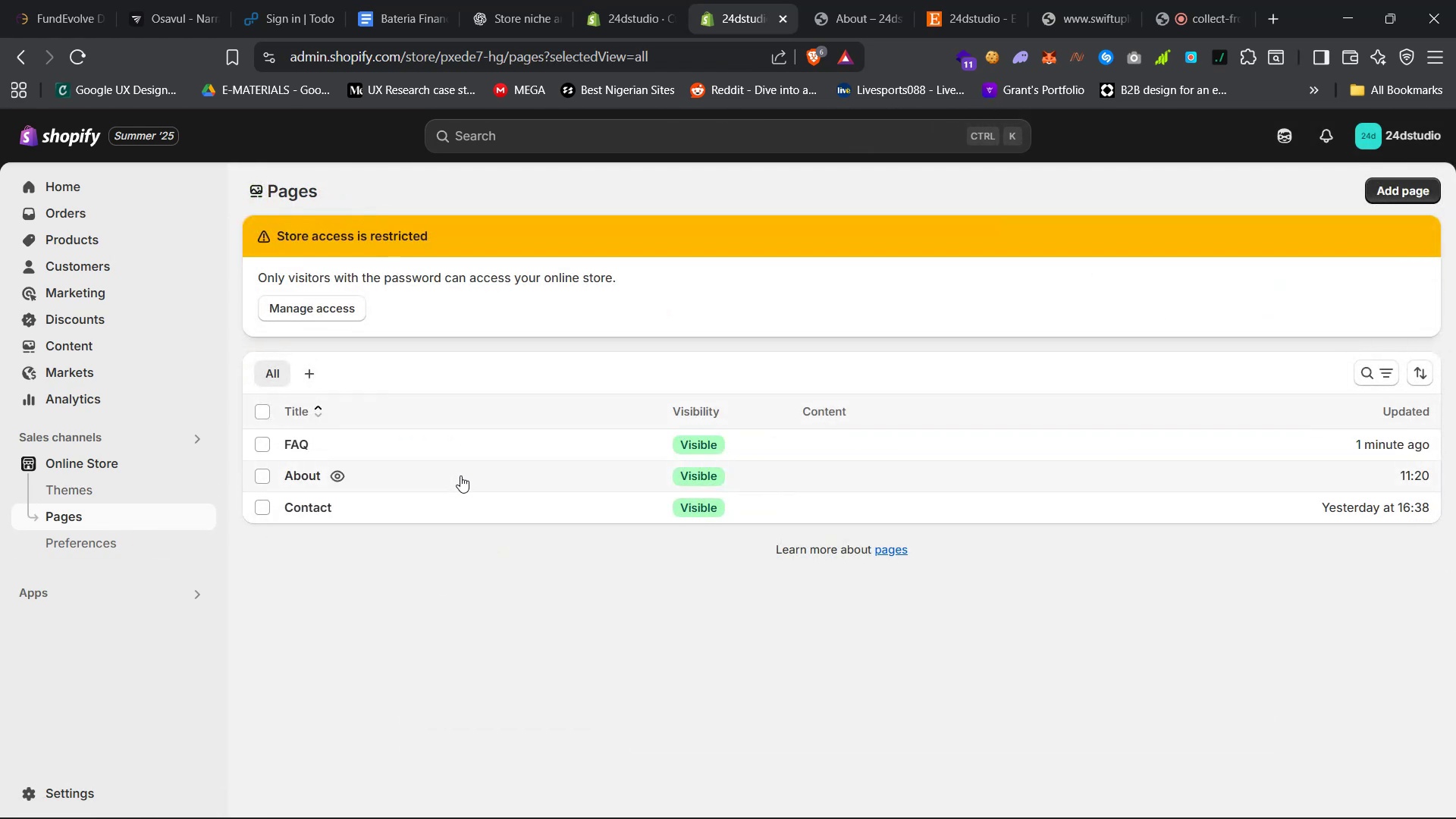 
left_click([641, 439])
 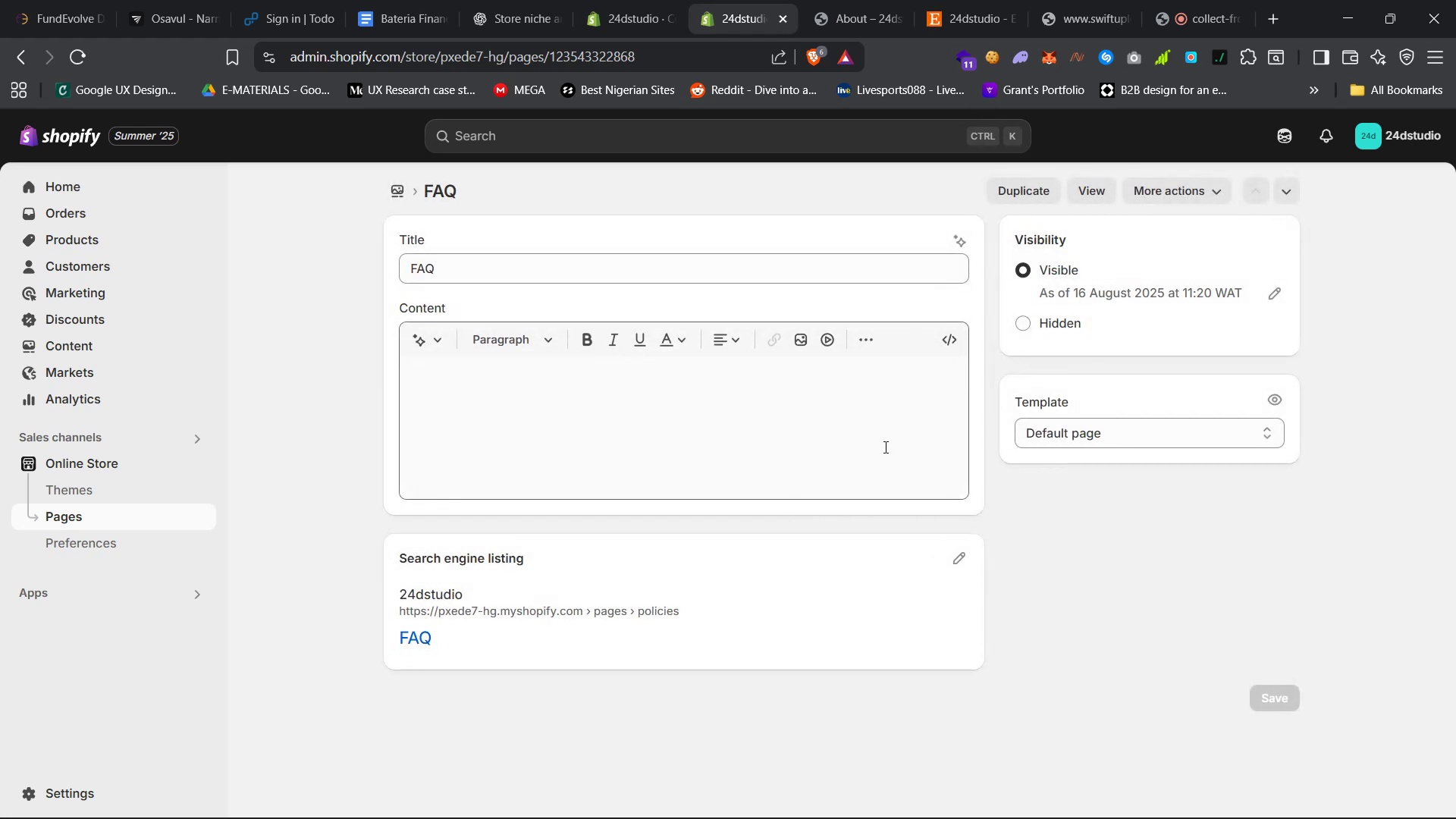 
wait(7.17)
 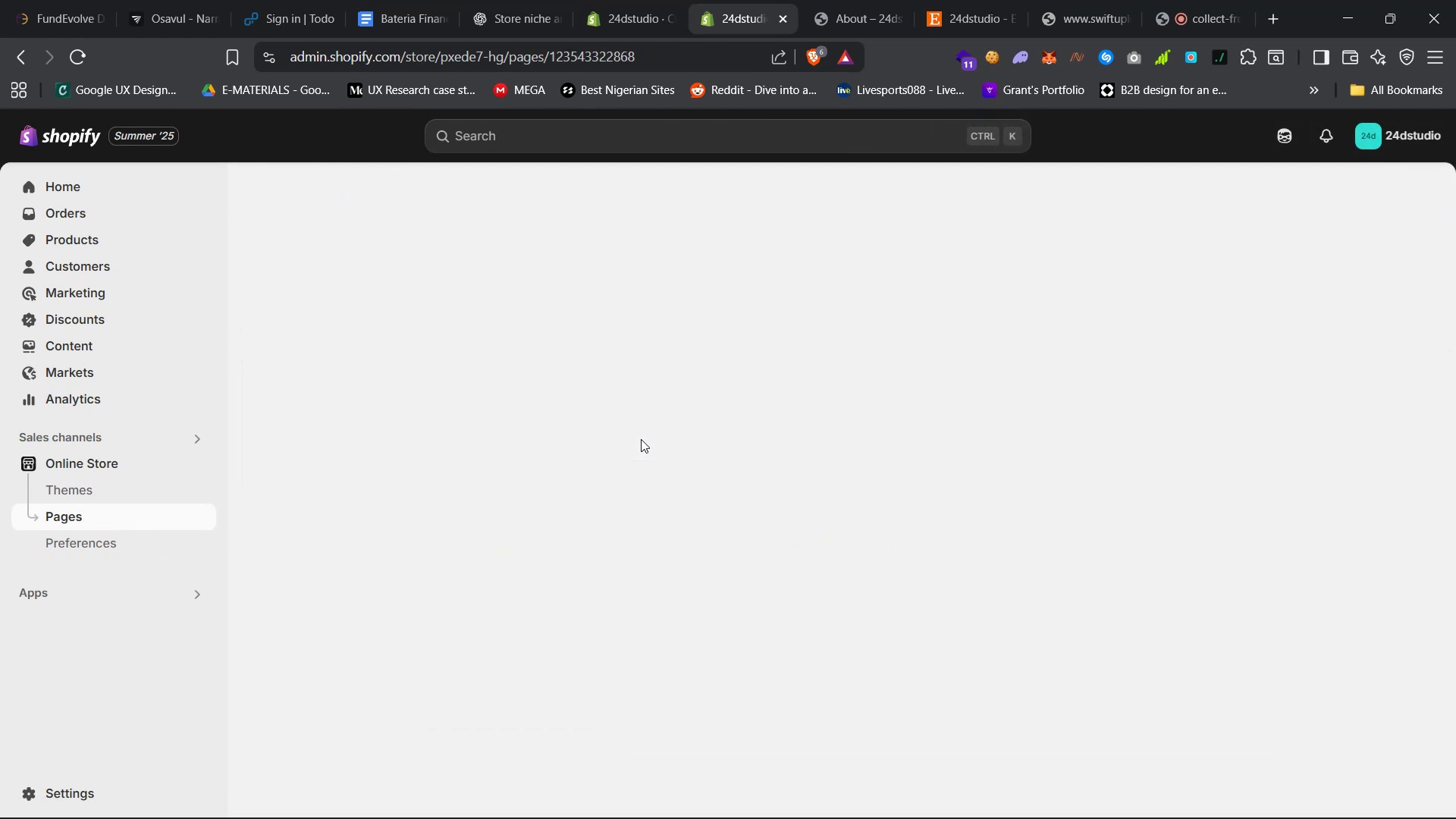 
left_click([192, 510])
 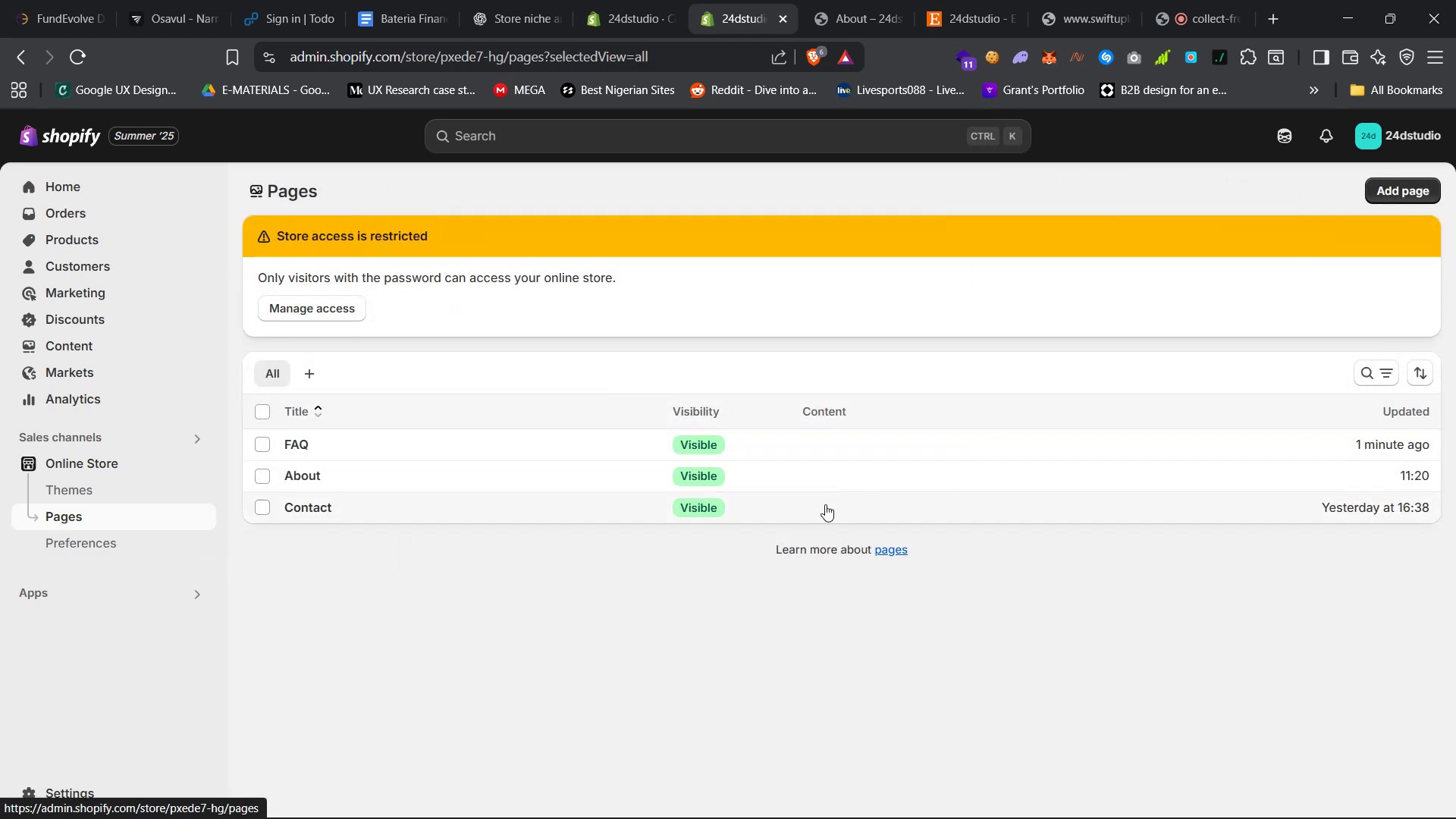 
left_click([711, 441])
 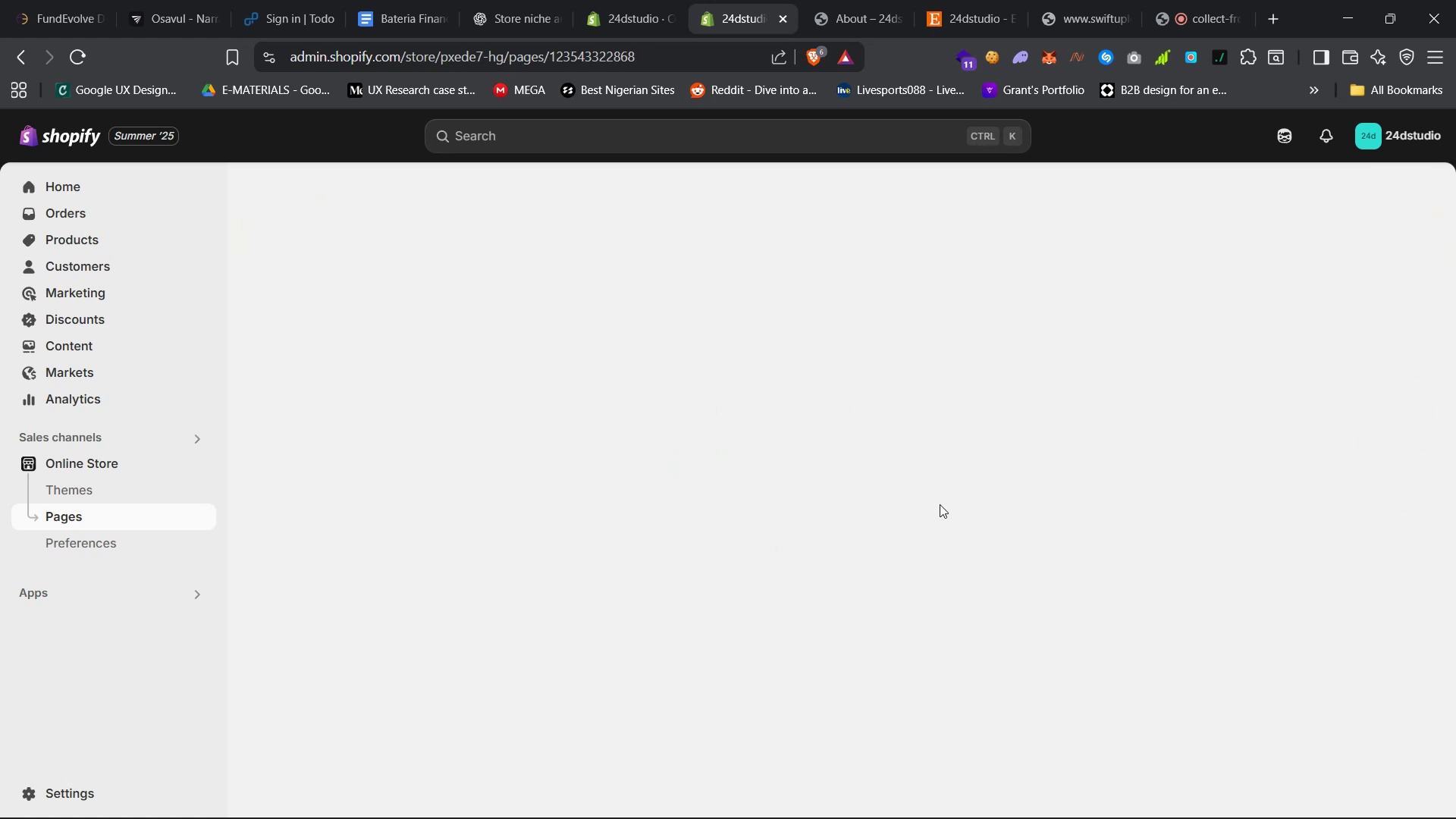 
left_click([1095, 318])
 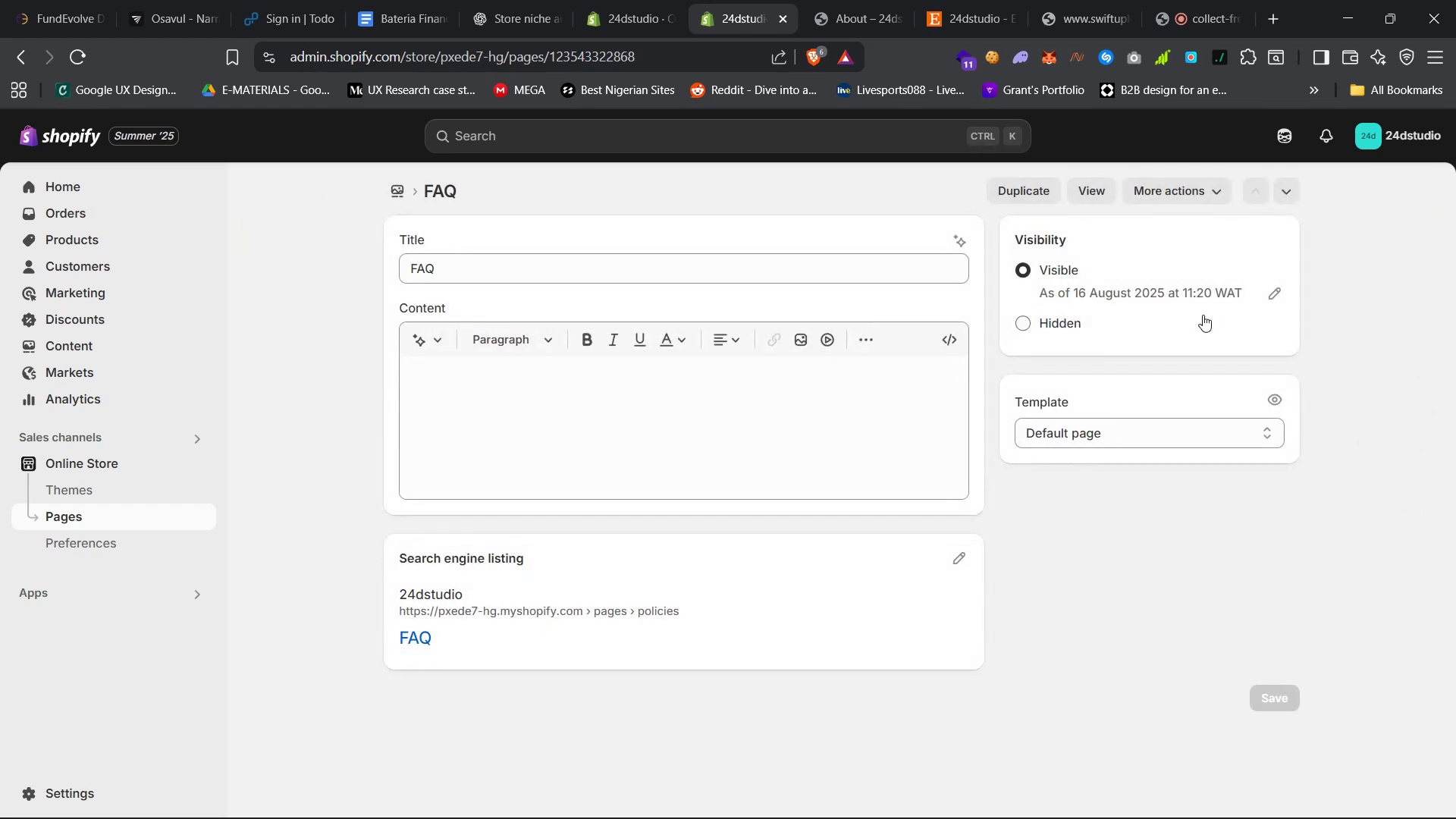 
left_click([1278, 688])
 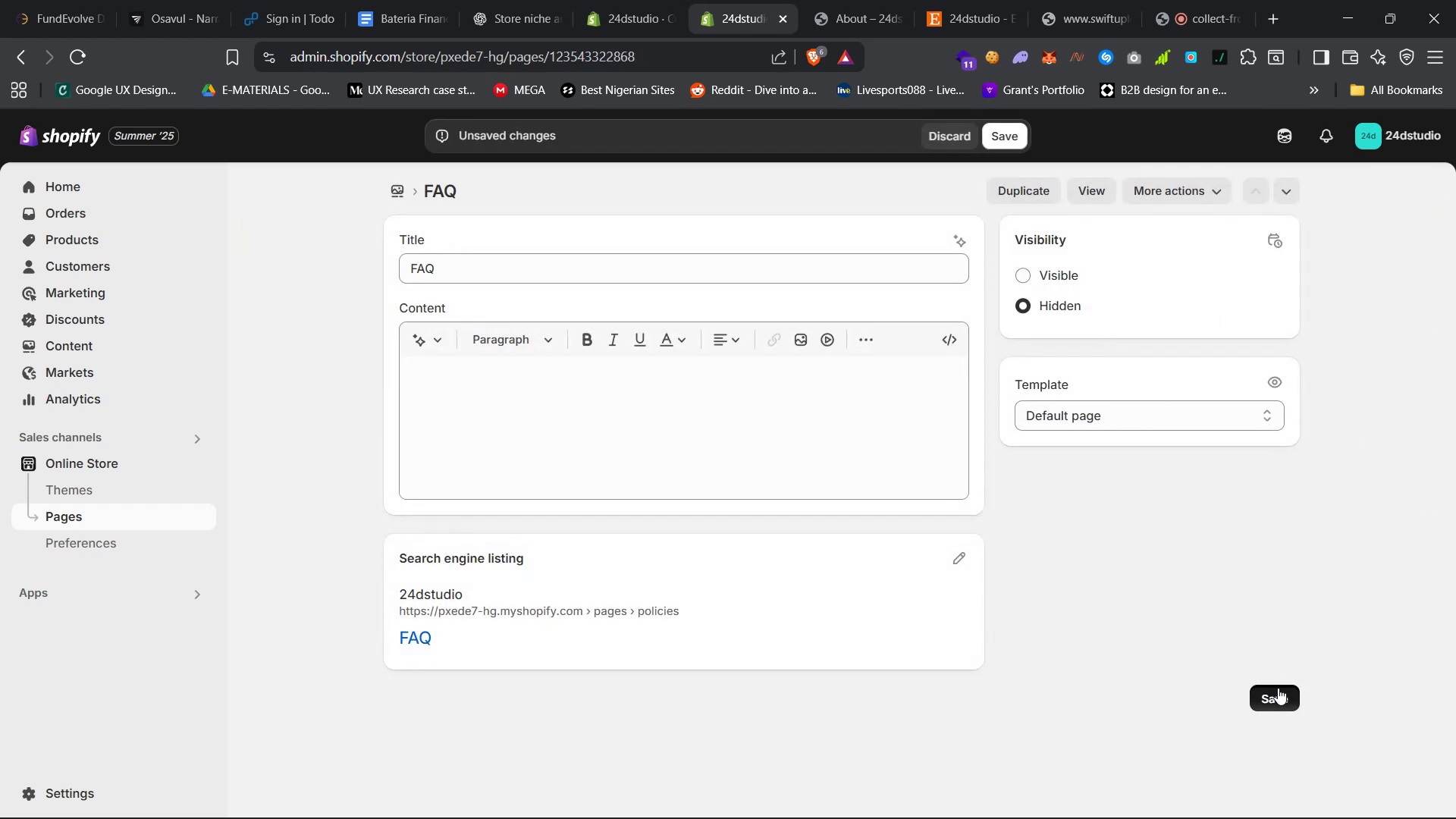 
left_click([848, 0])
 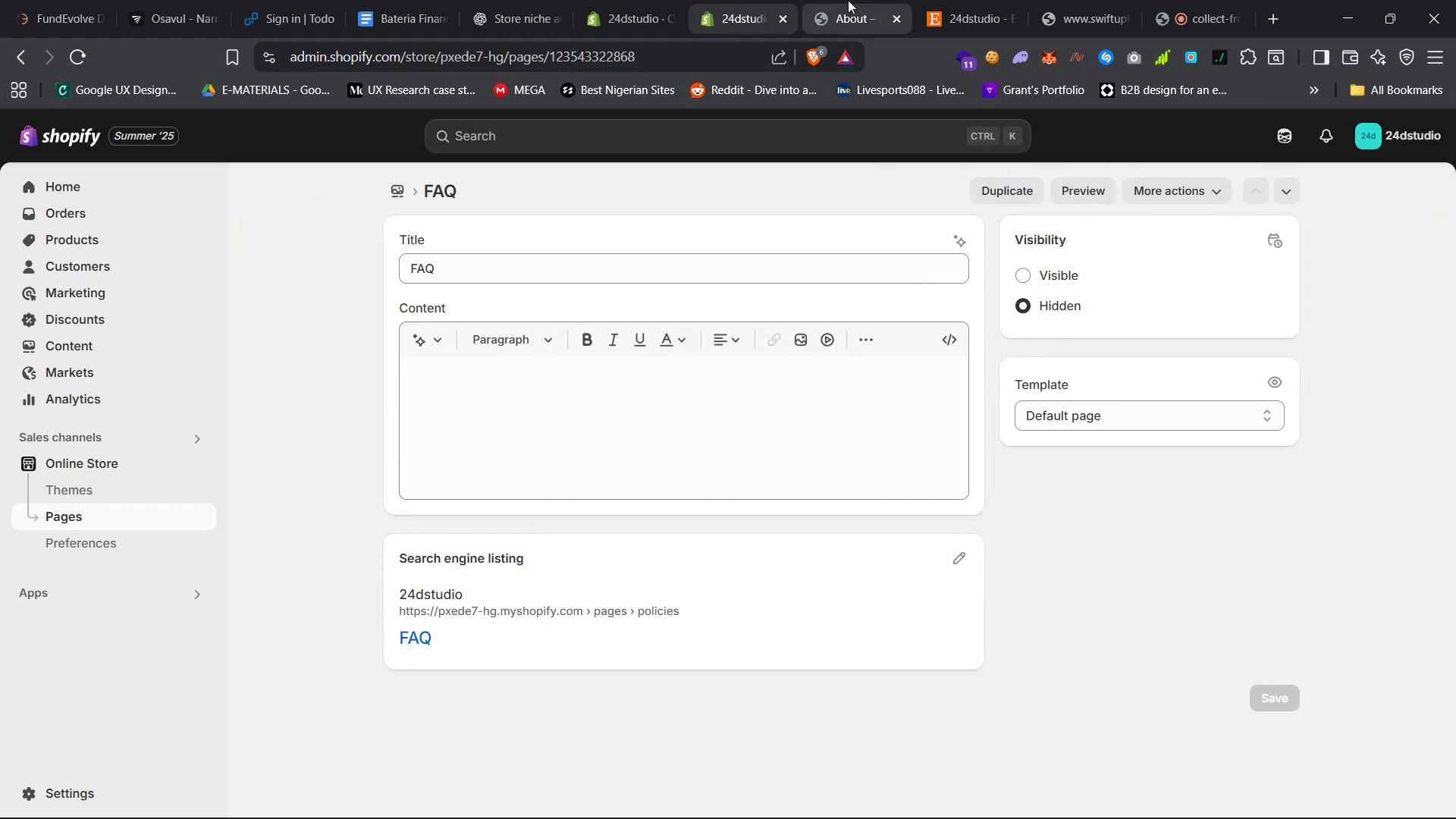 
left_click([61, 55])
 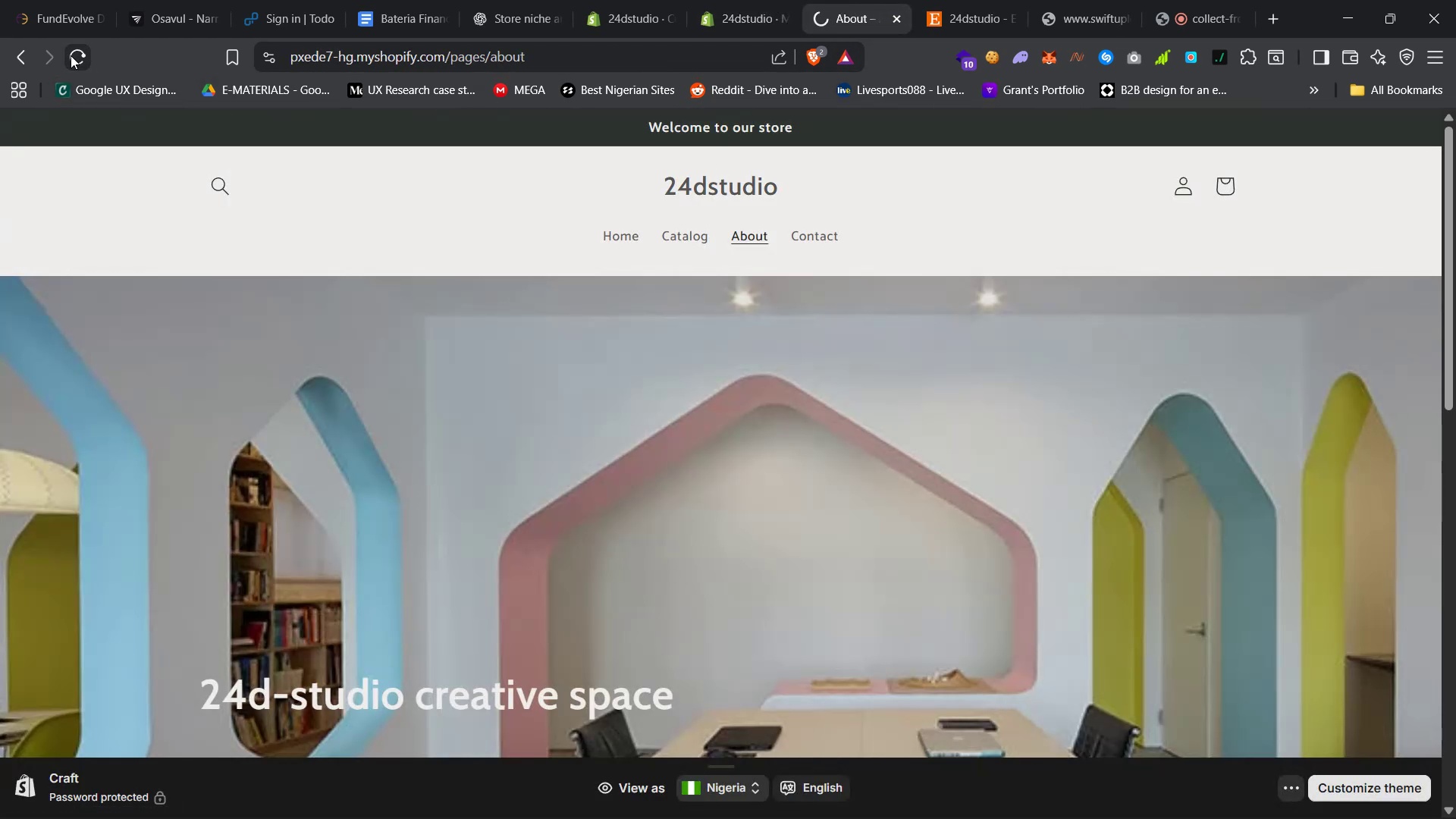 
scroll: coordinate [557, 364], scroll_direction: down, amount: 14.0
 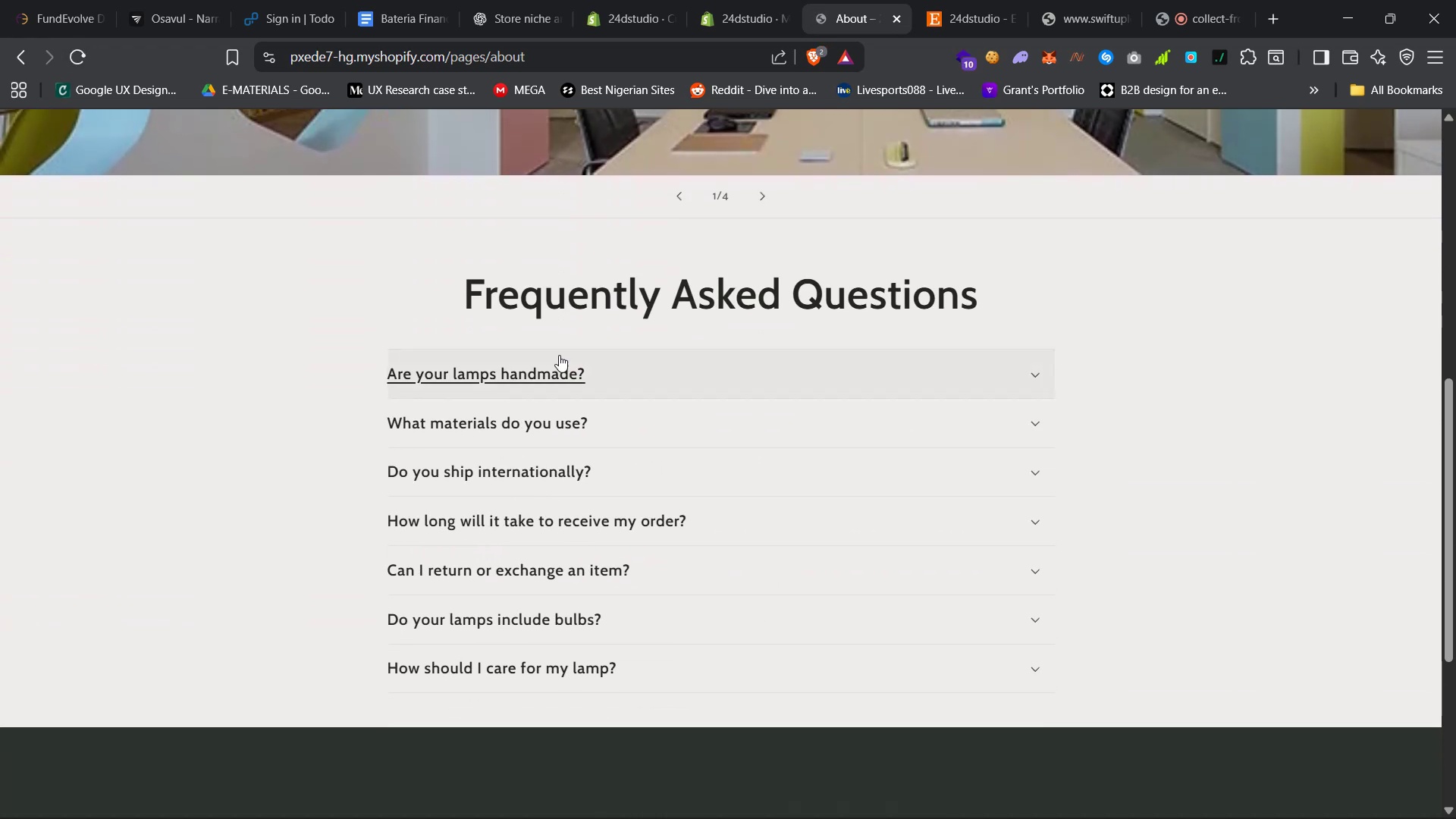 
scroll: coordinate [529, 466], scroll_direction: up, amount: 12.0
 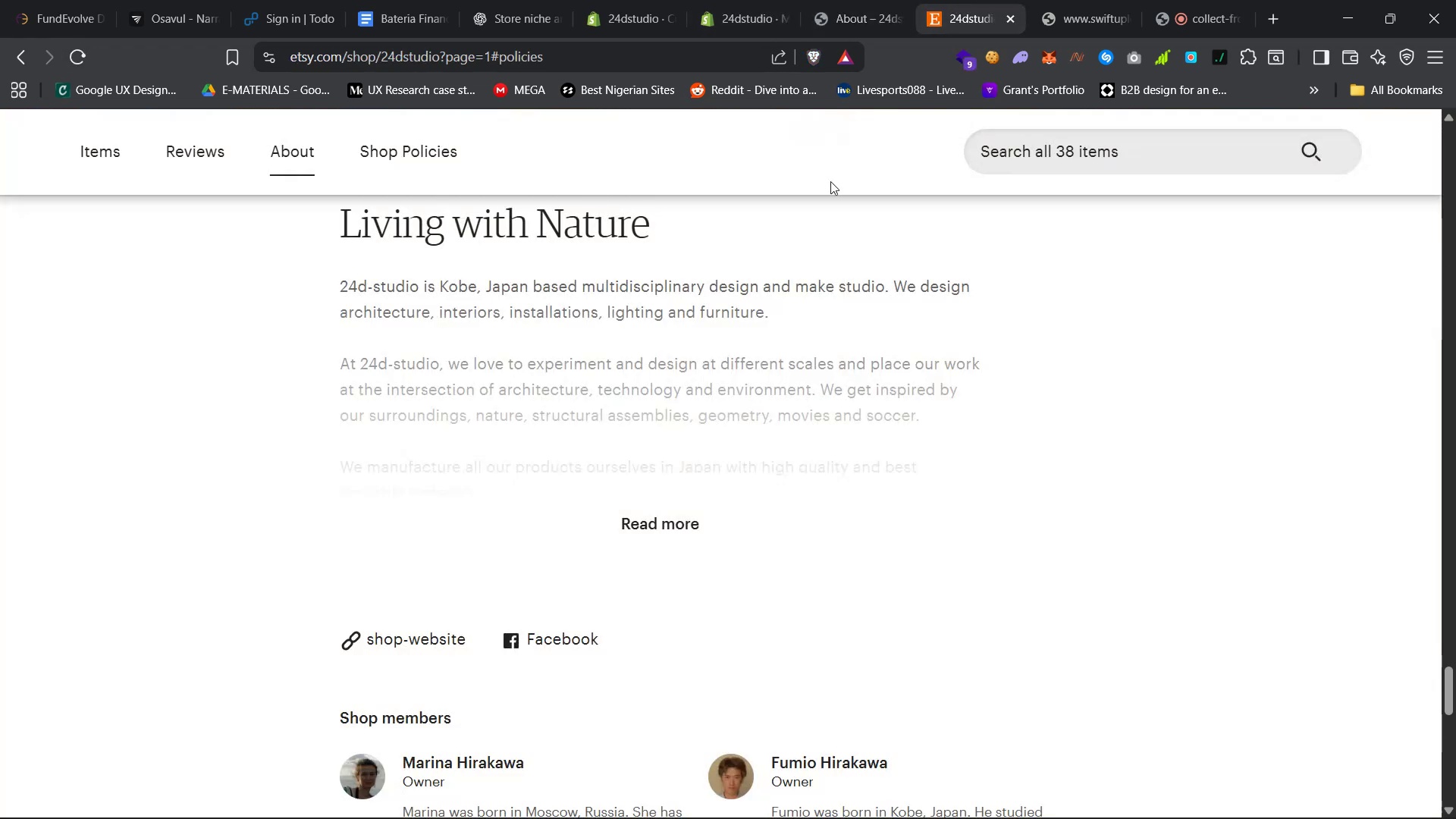 
scroll: coordinate [530, 470], scroll_direction: down, amount: 12.0
 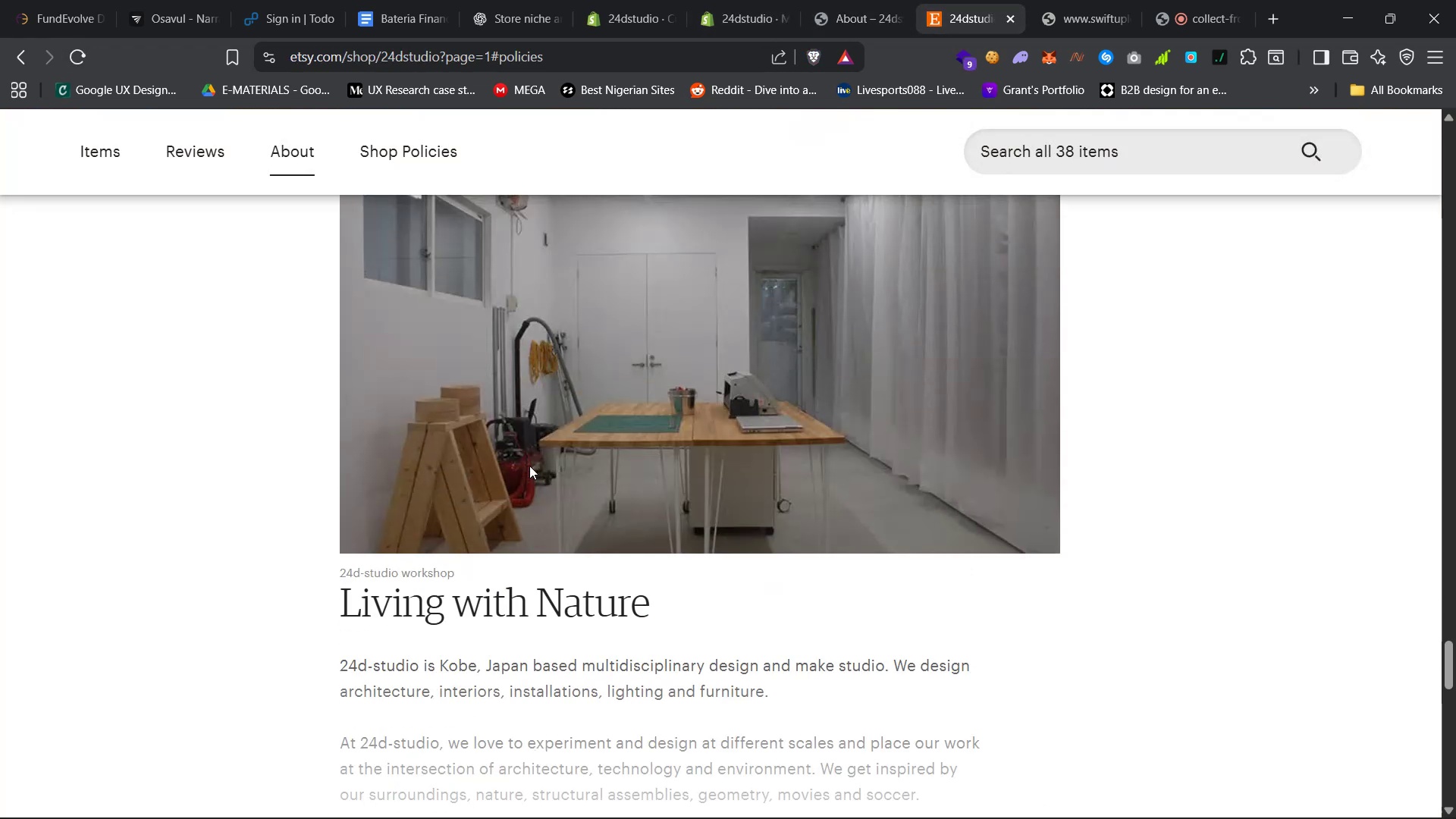 
left_click([668, 507])
 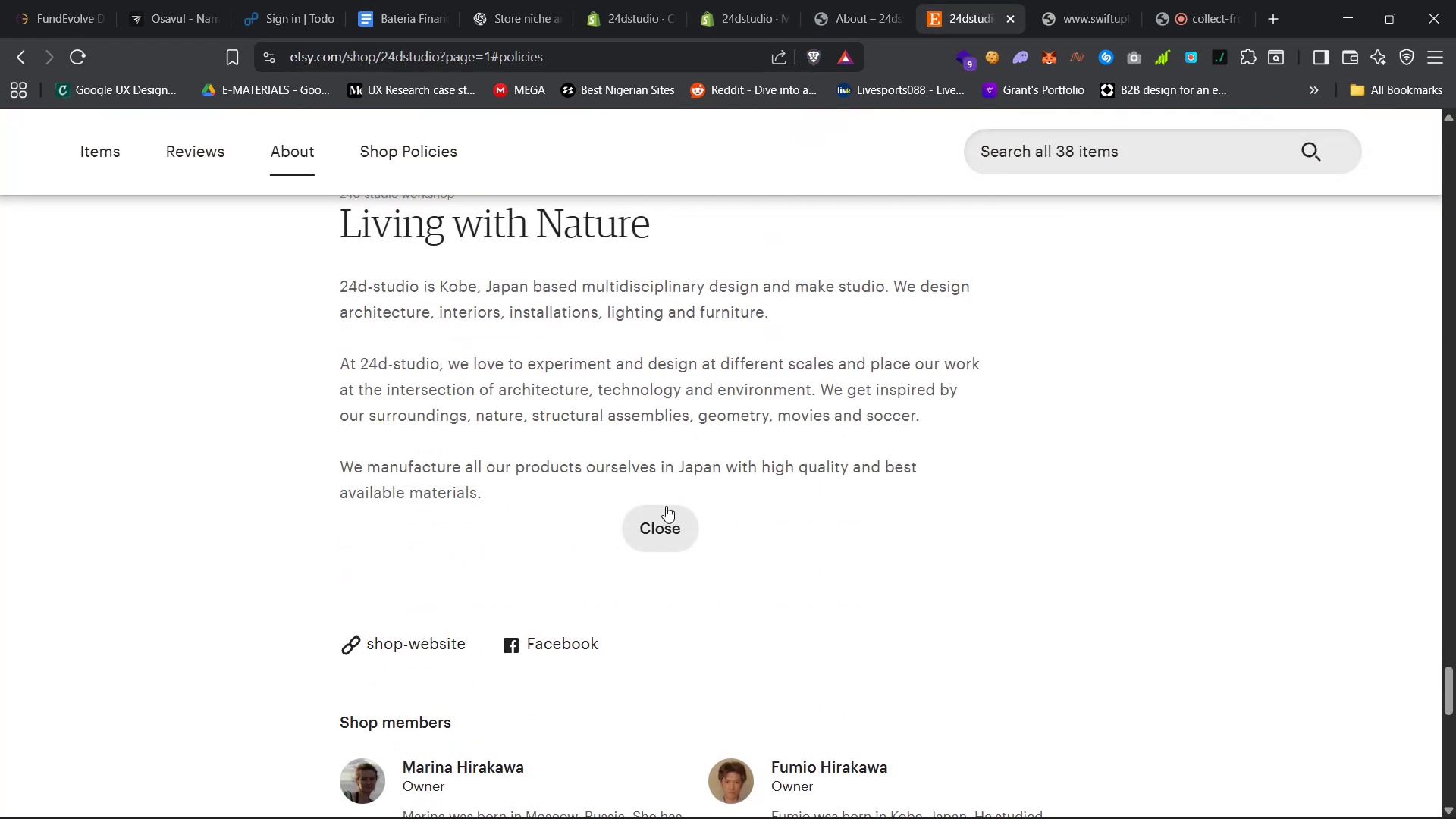 
scroll: coordinate [654, 498], scroll_direction: down, amount: 6.0
 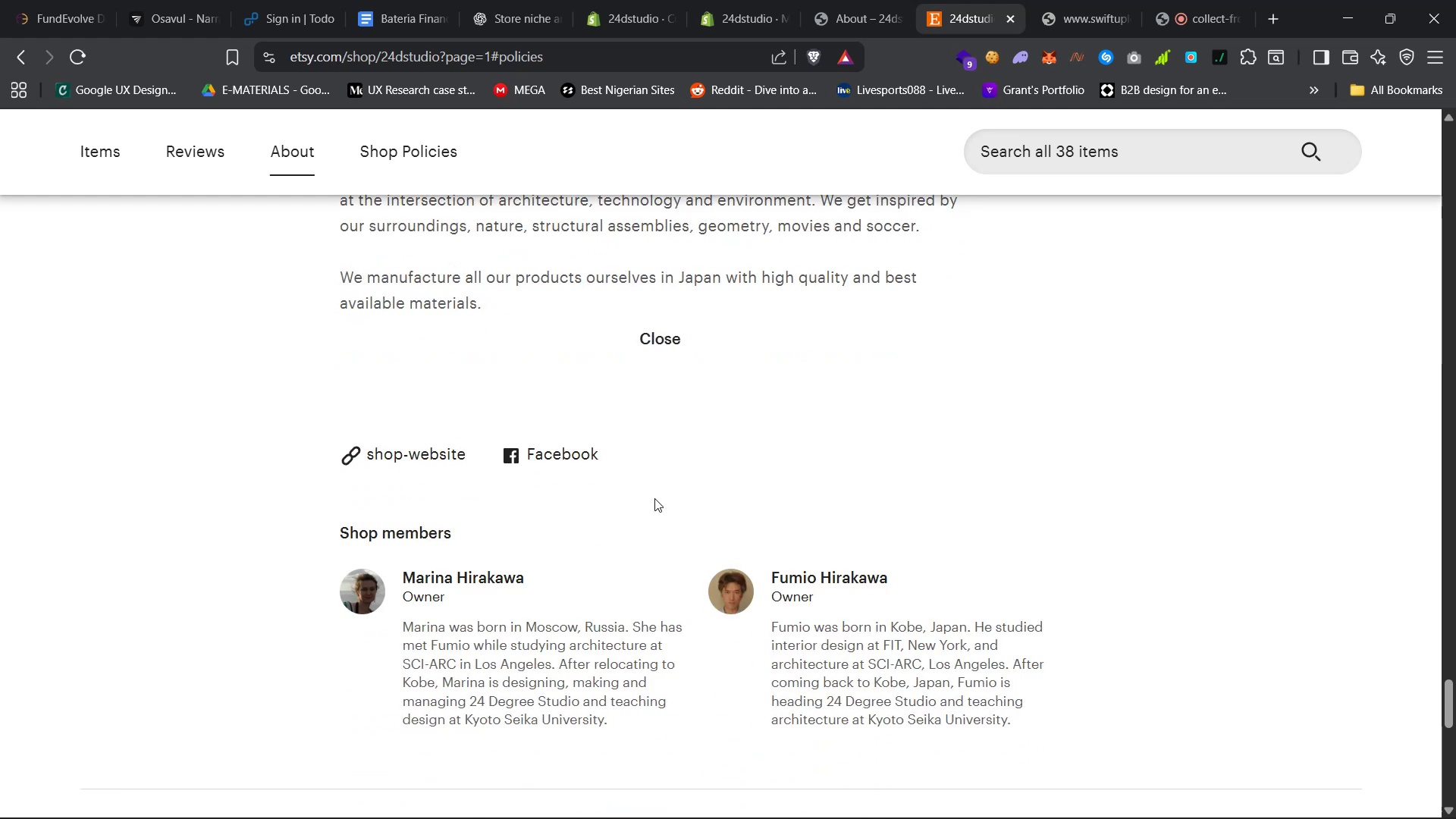 
left_click([836, 0])
 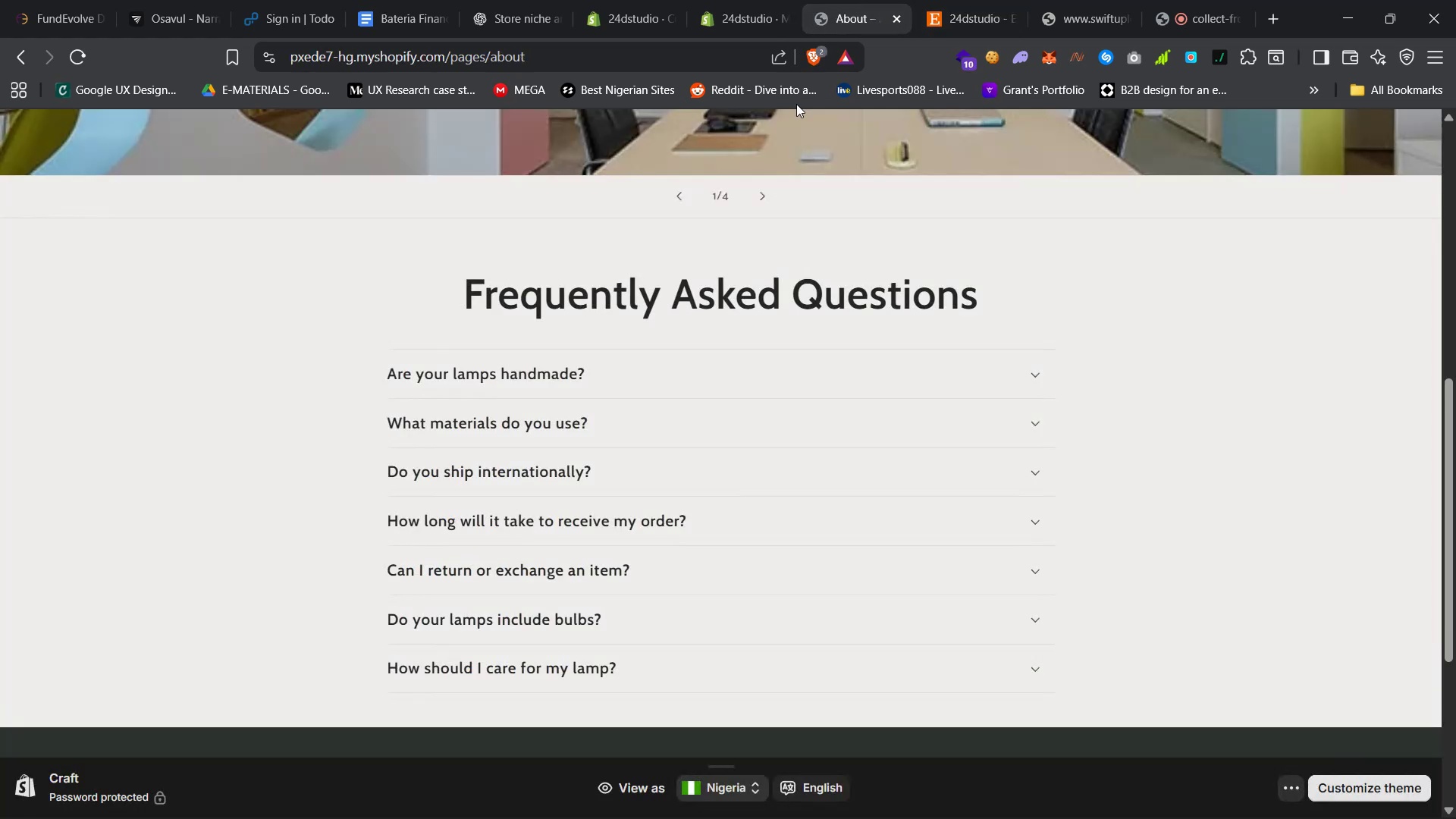 
left_click([733, 0])
 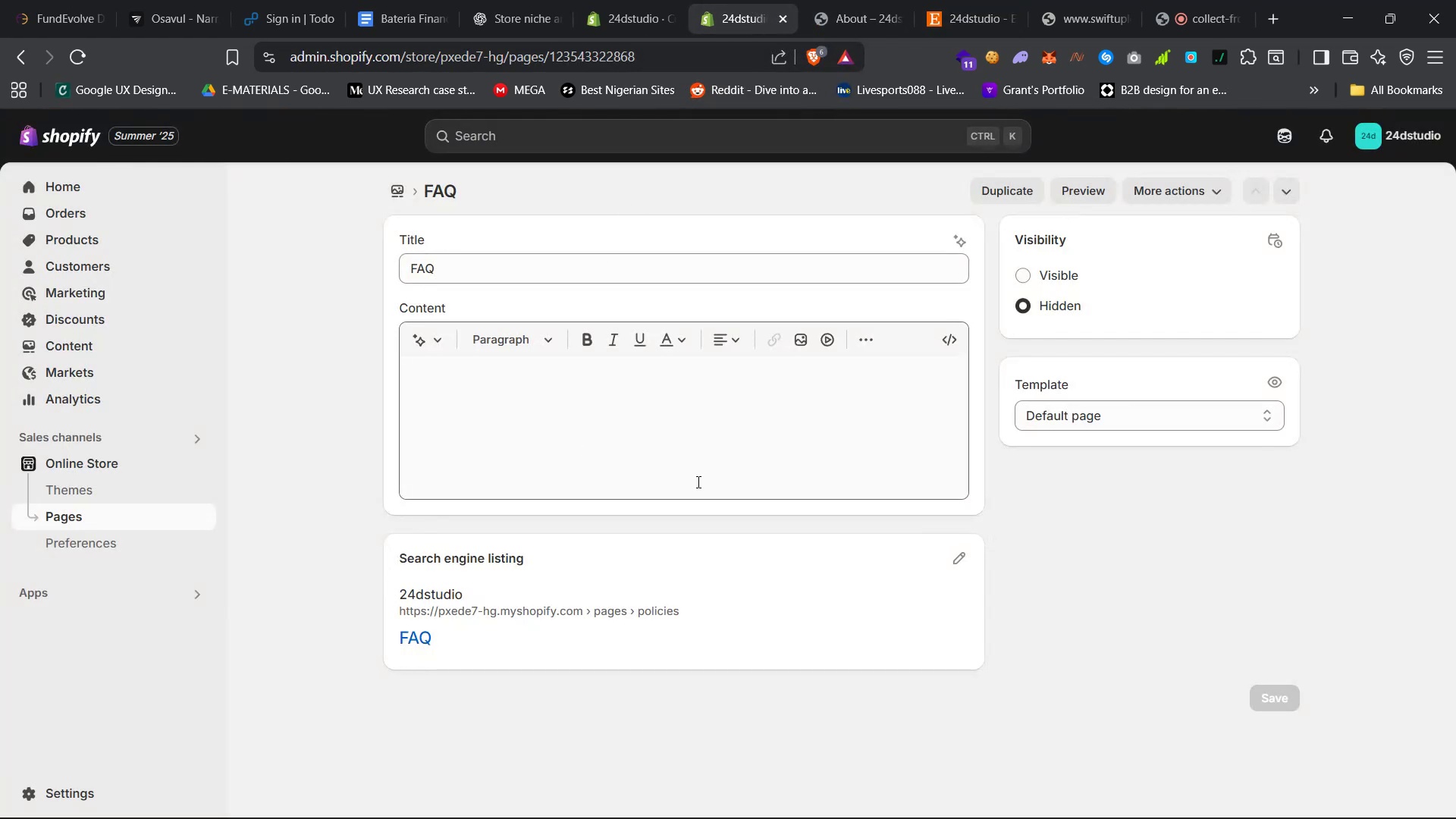 
wait(8.13)
 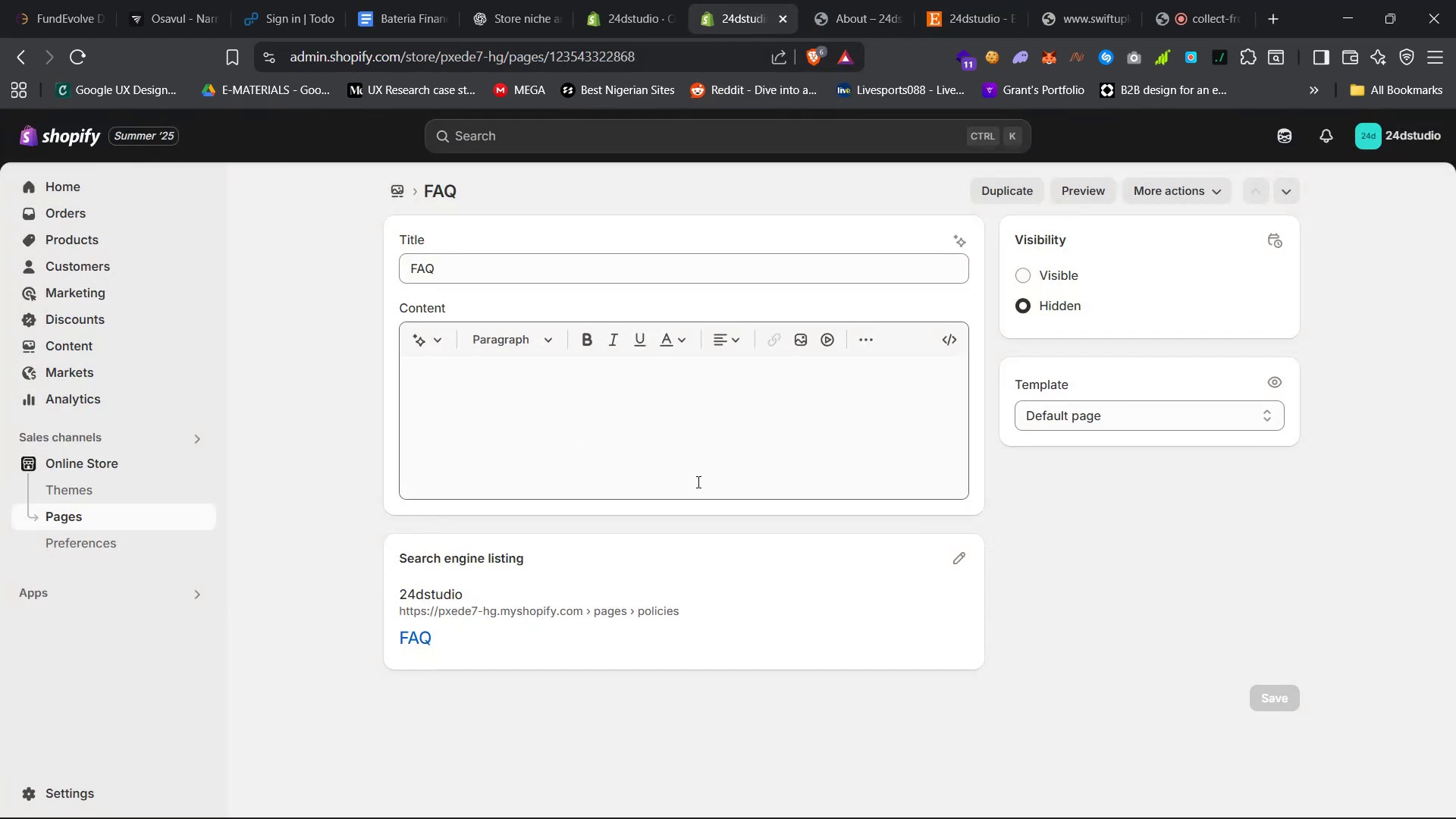 
right_click([104, 340])
 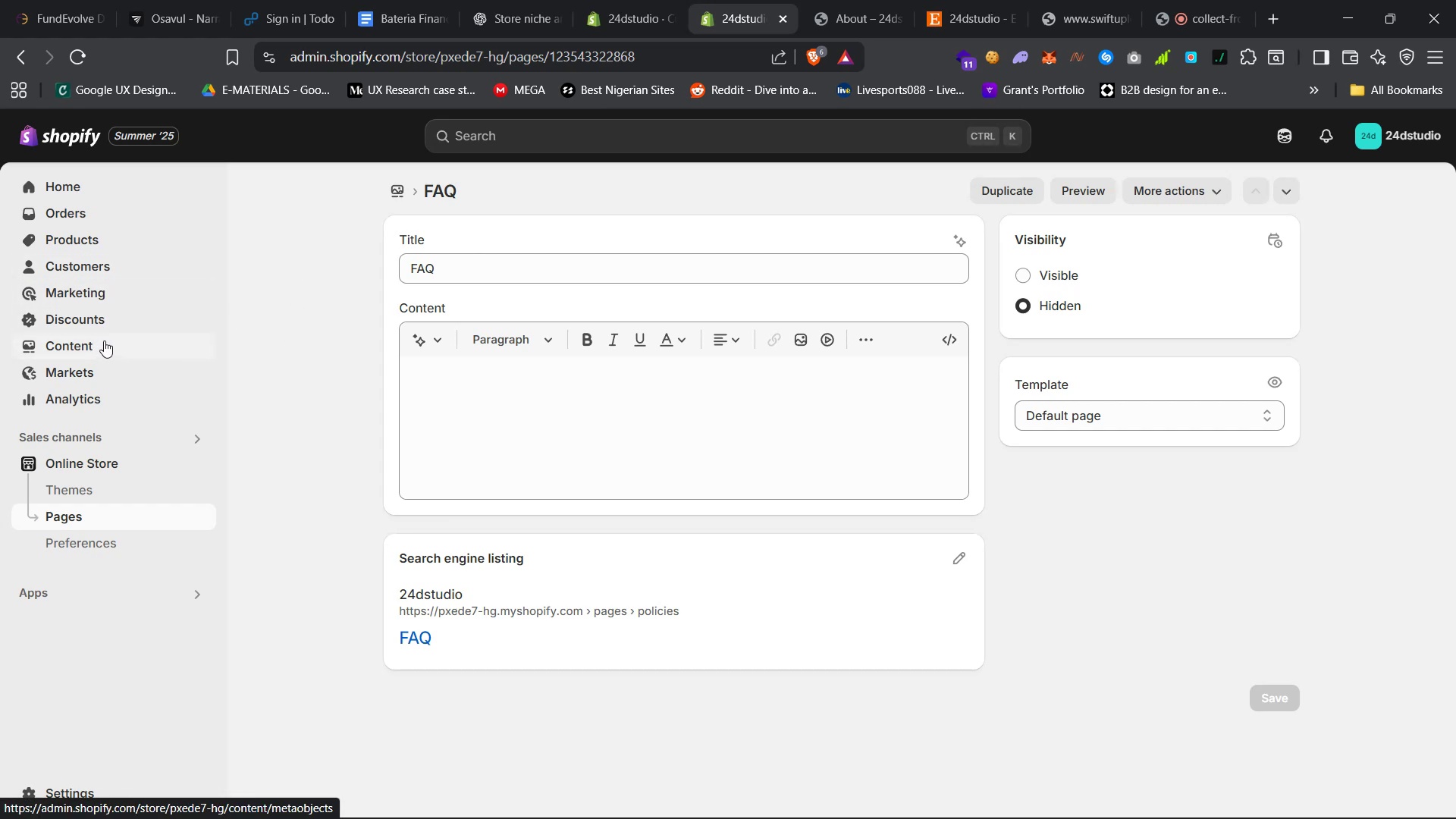 
left_click([149, 356])
 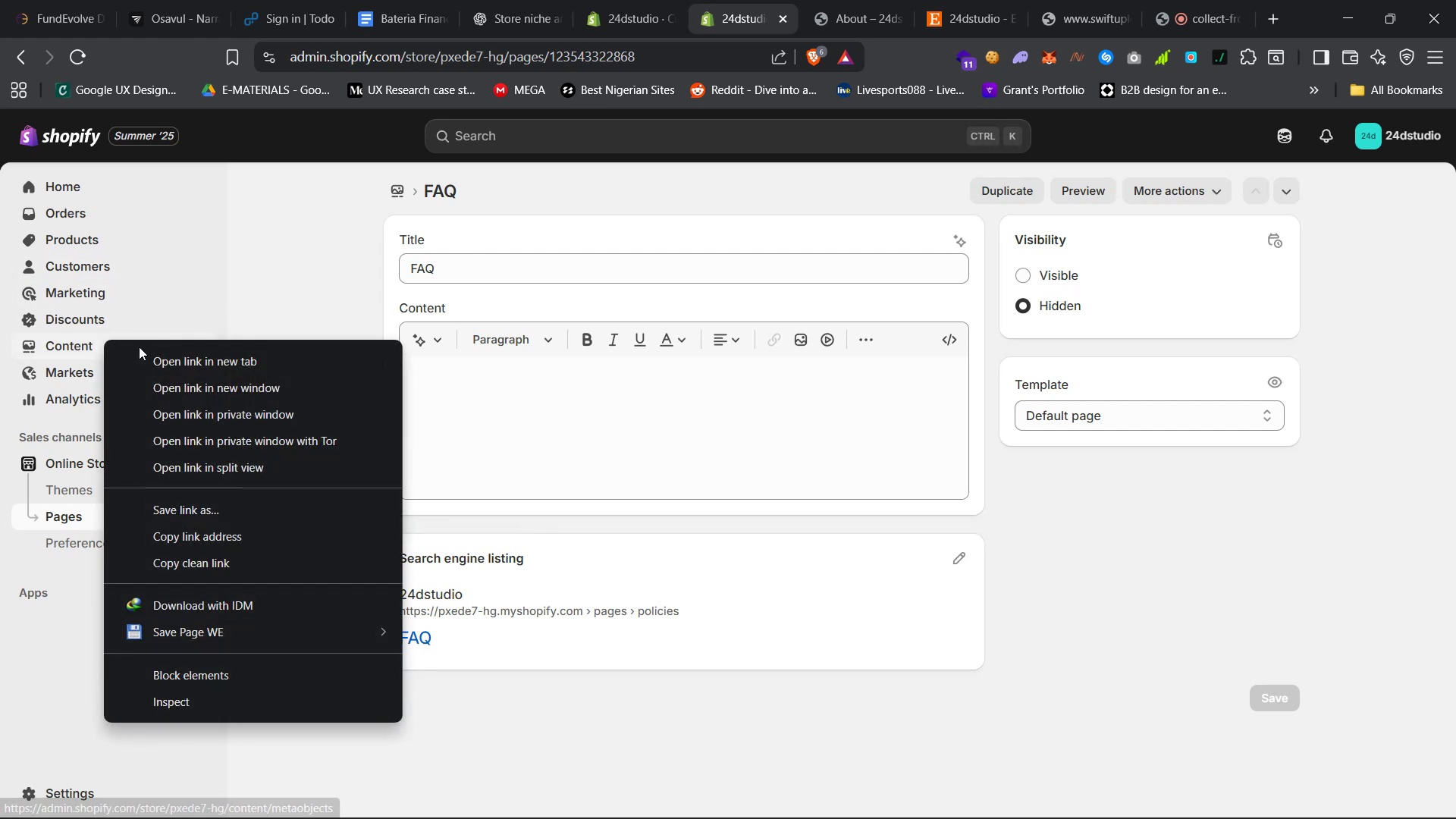 
left_click([777, 0])
 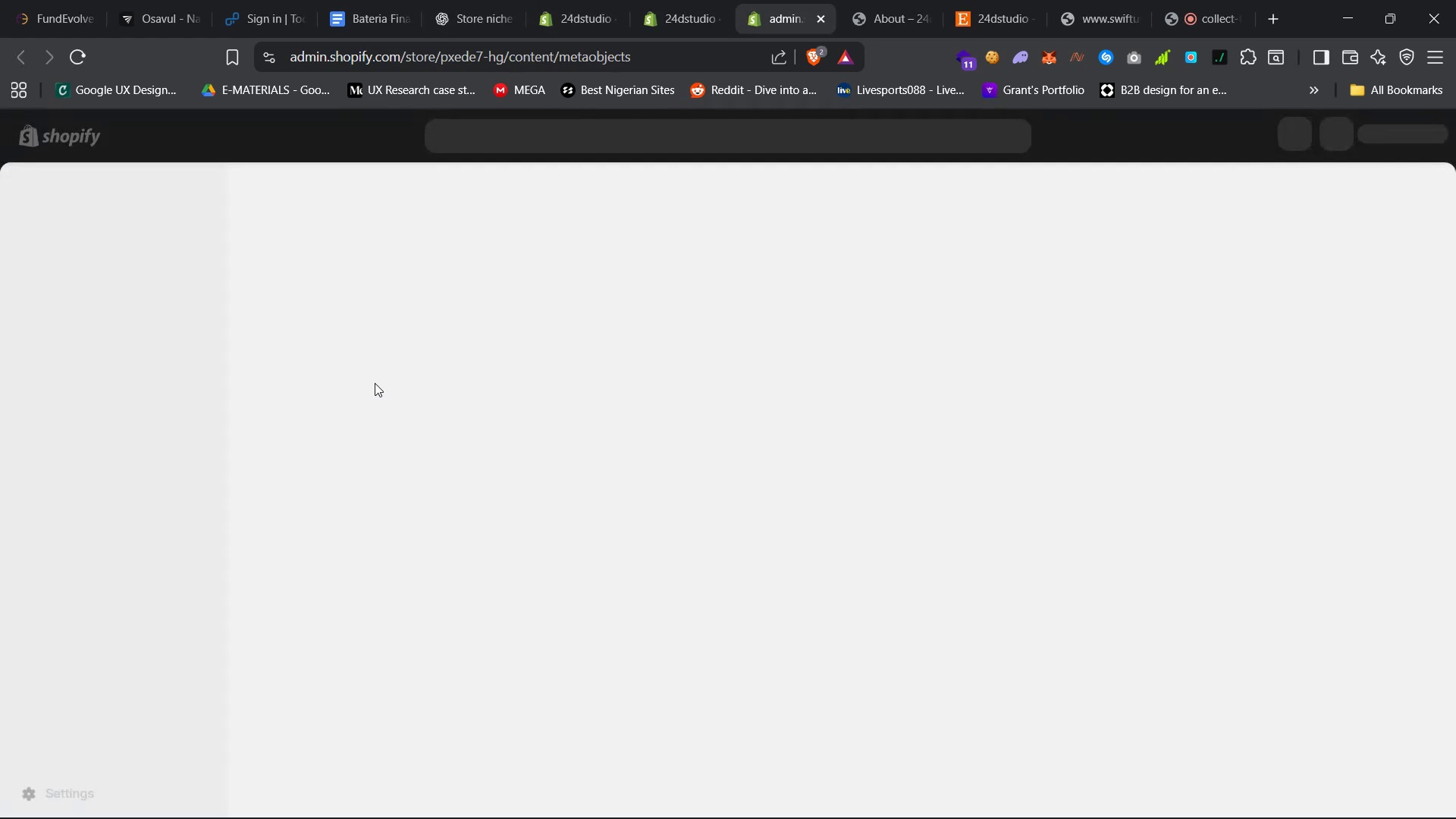 
wait(7.38)
 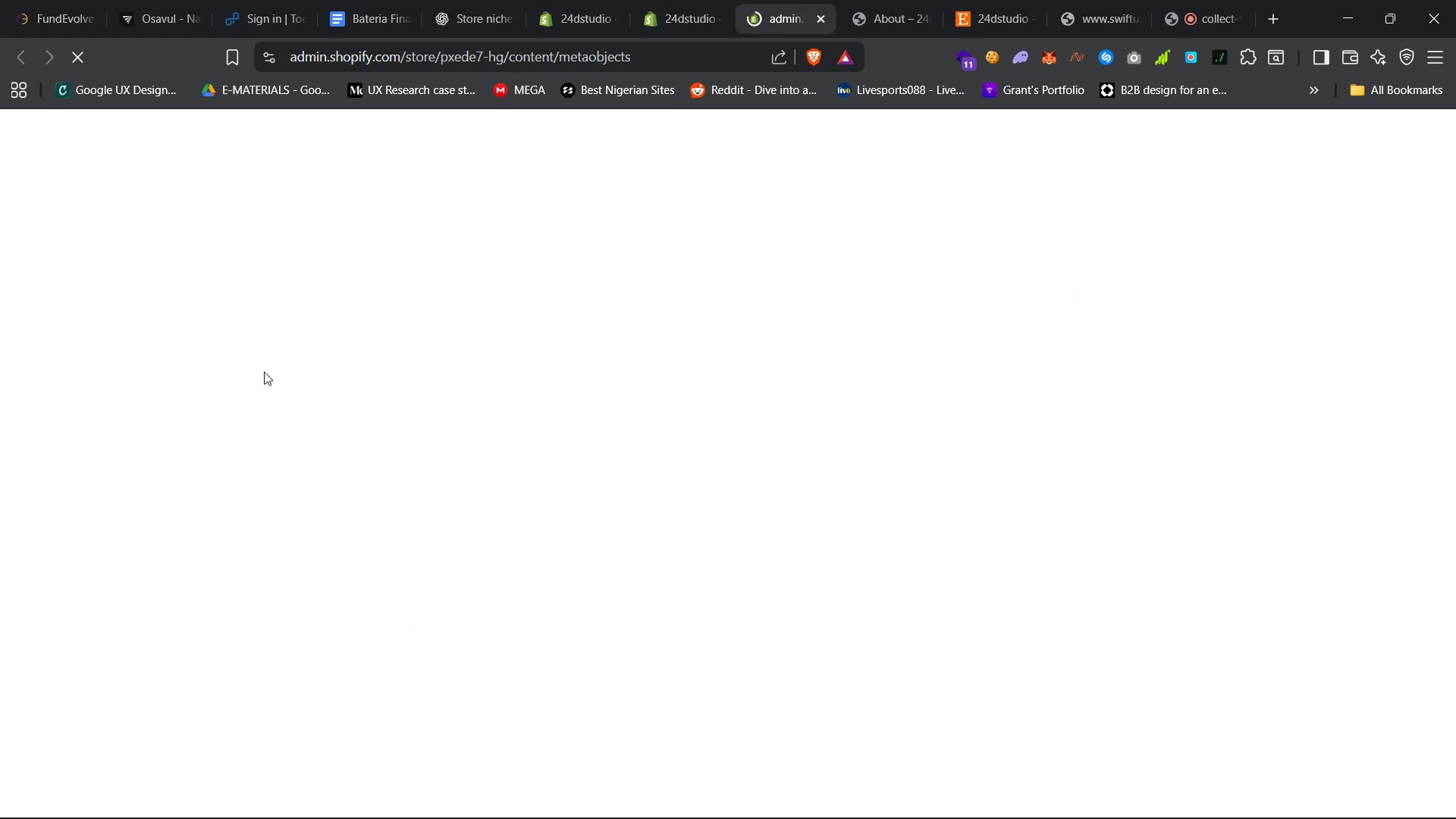 
left_click([102, 416])
 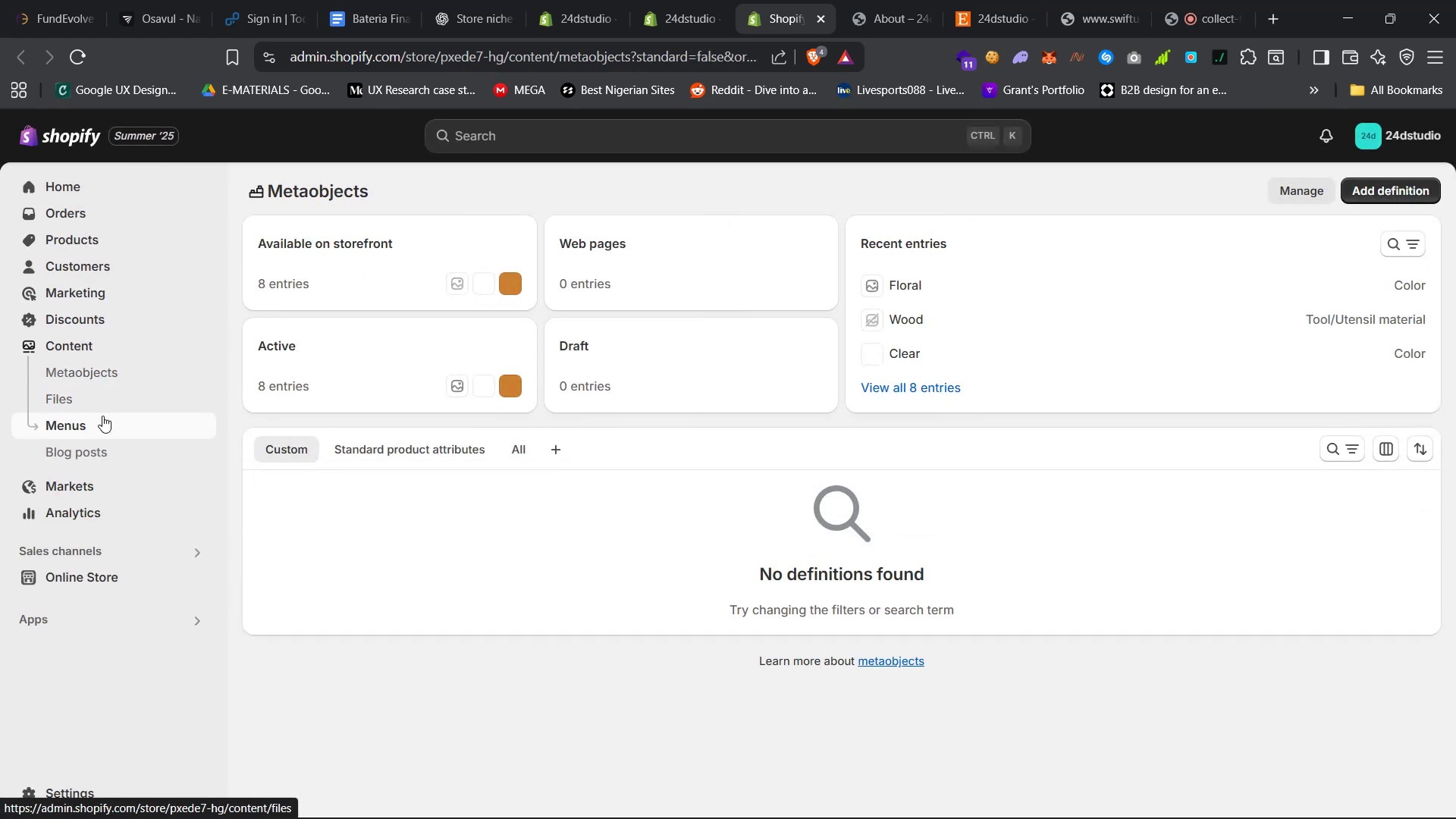 
left_click([513, 266])
 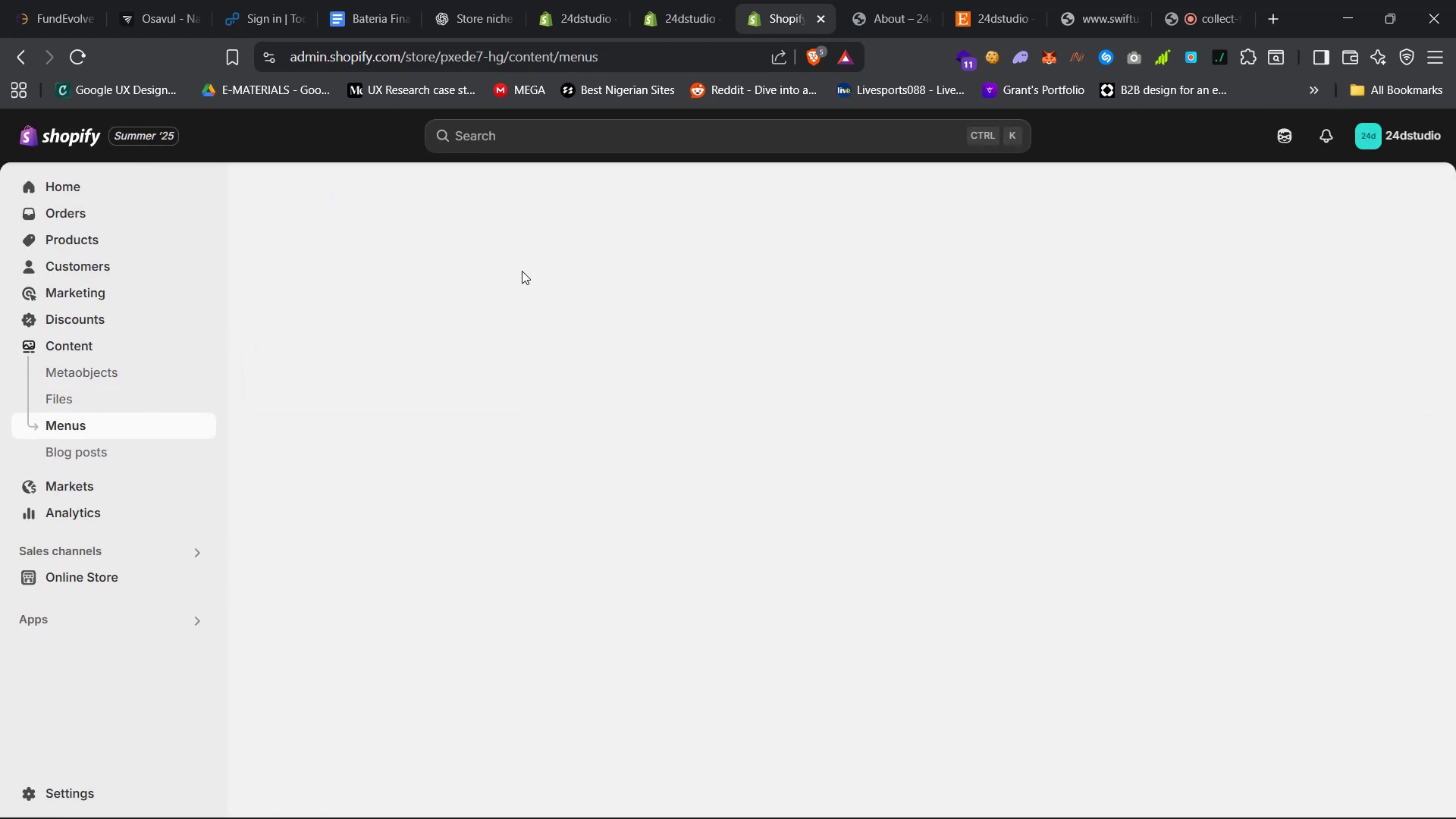 
left_click([934, 610])
 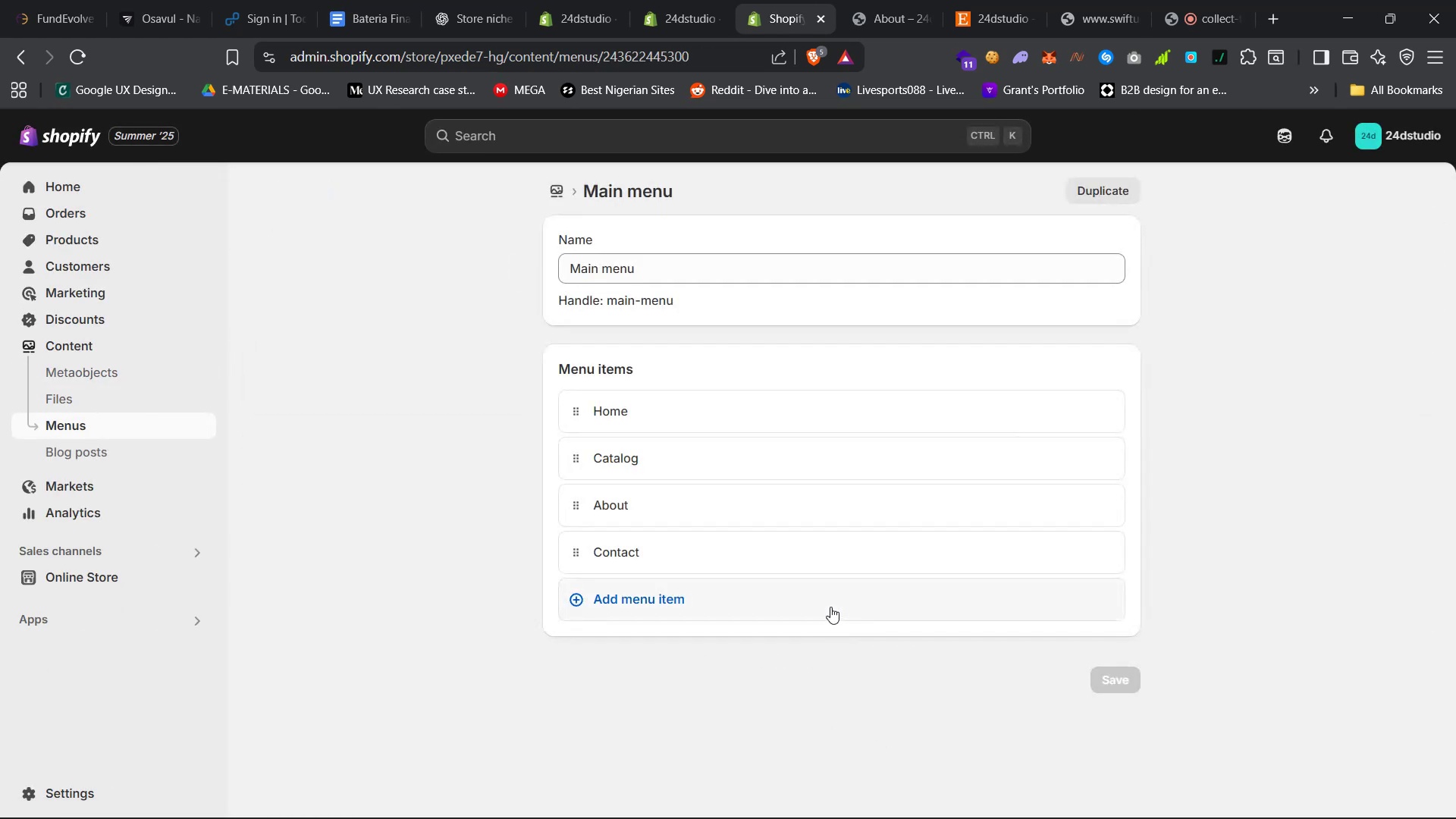 
left_click([989, 630])
 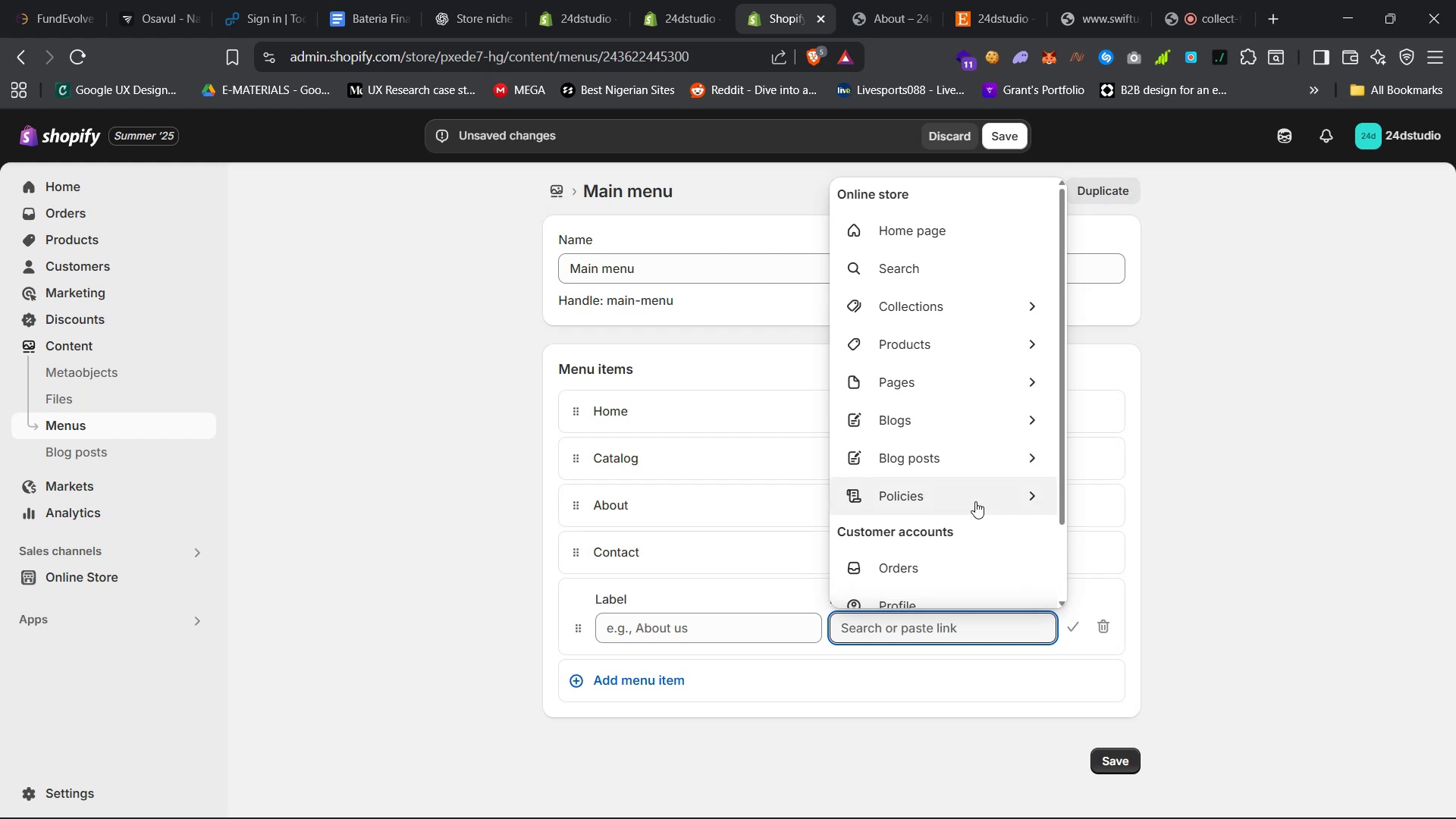 
left_click([998, 374])
 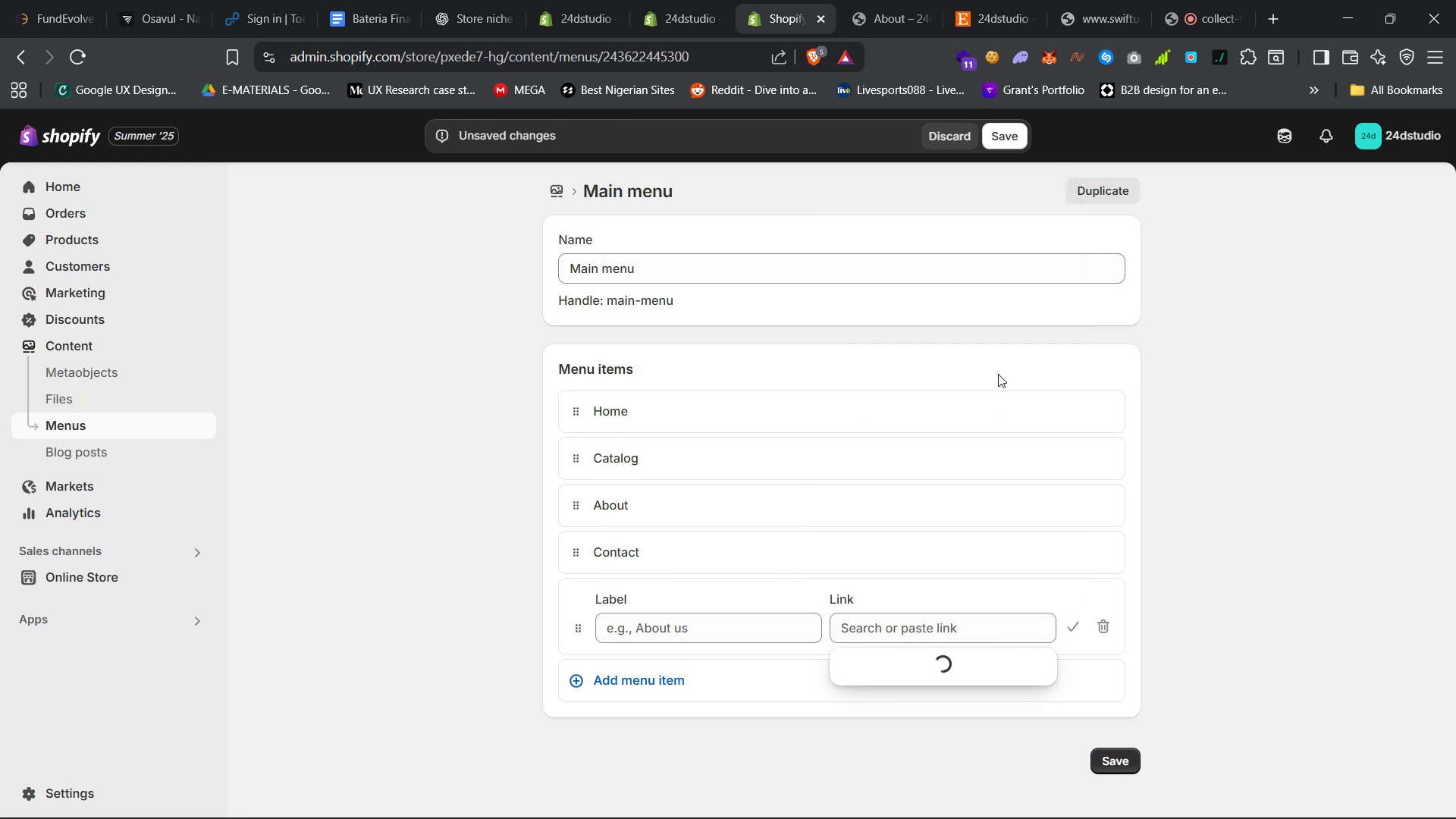 
left_click([743, 743])
 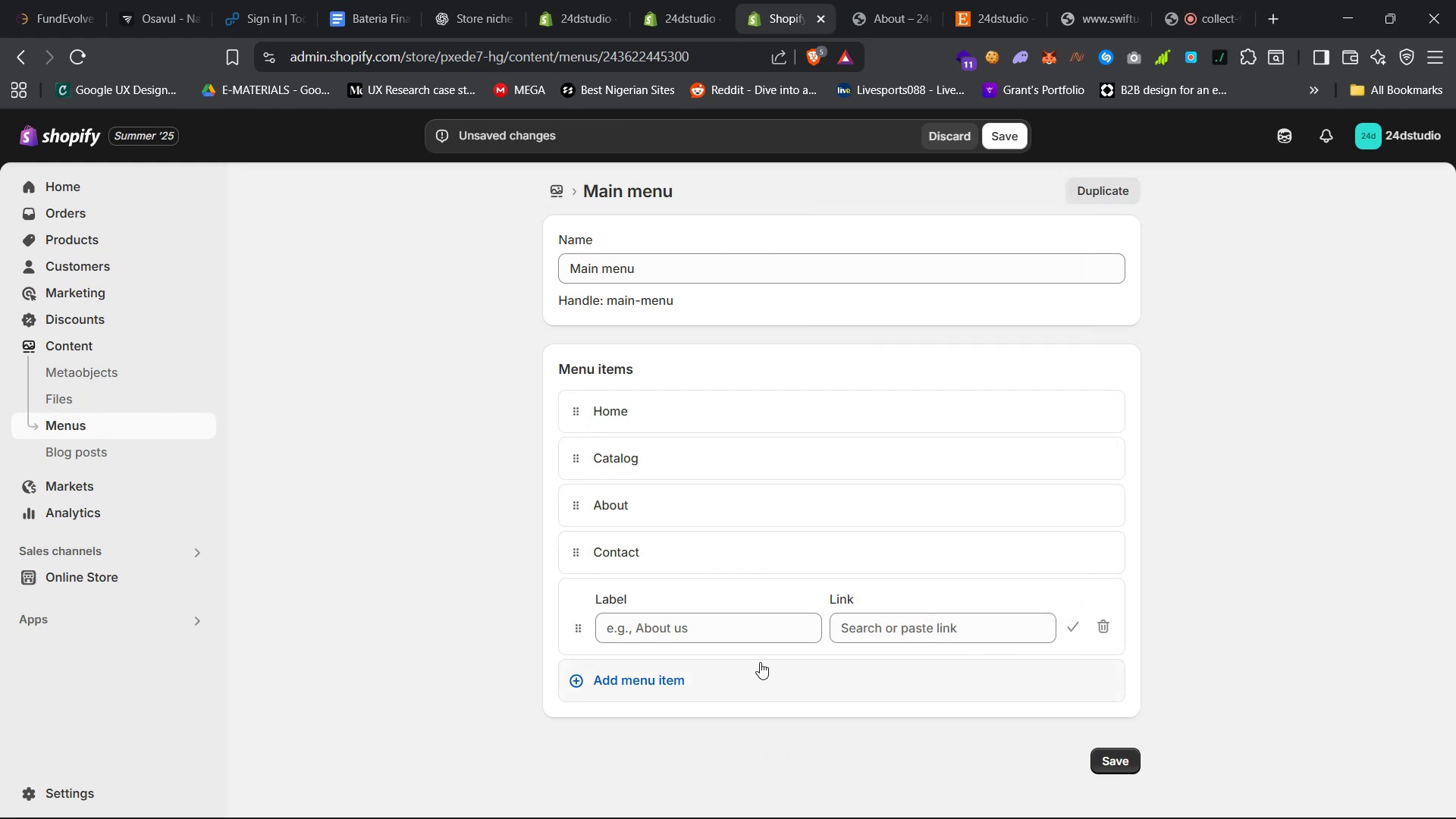 
left_click([783, 497])
 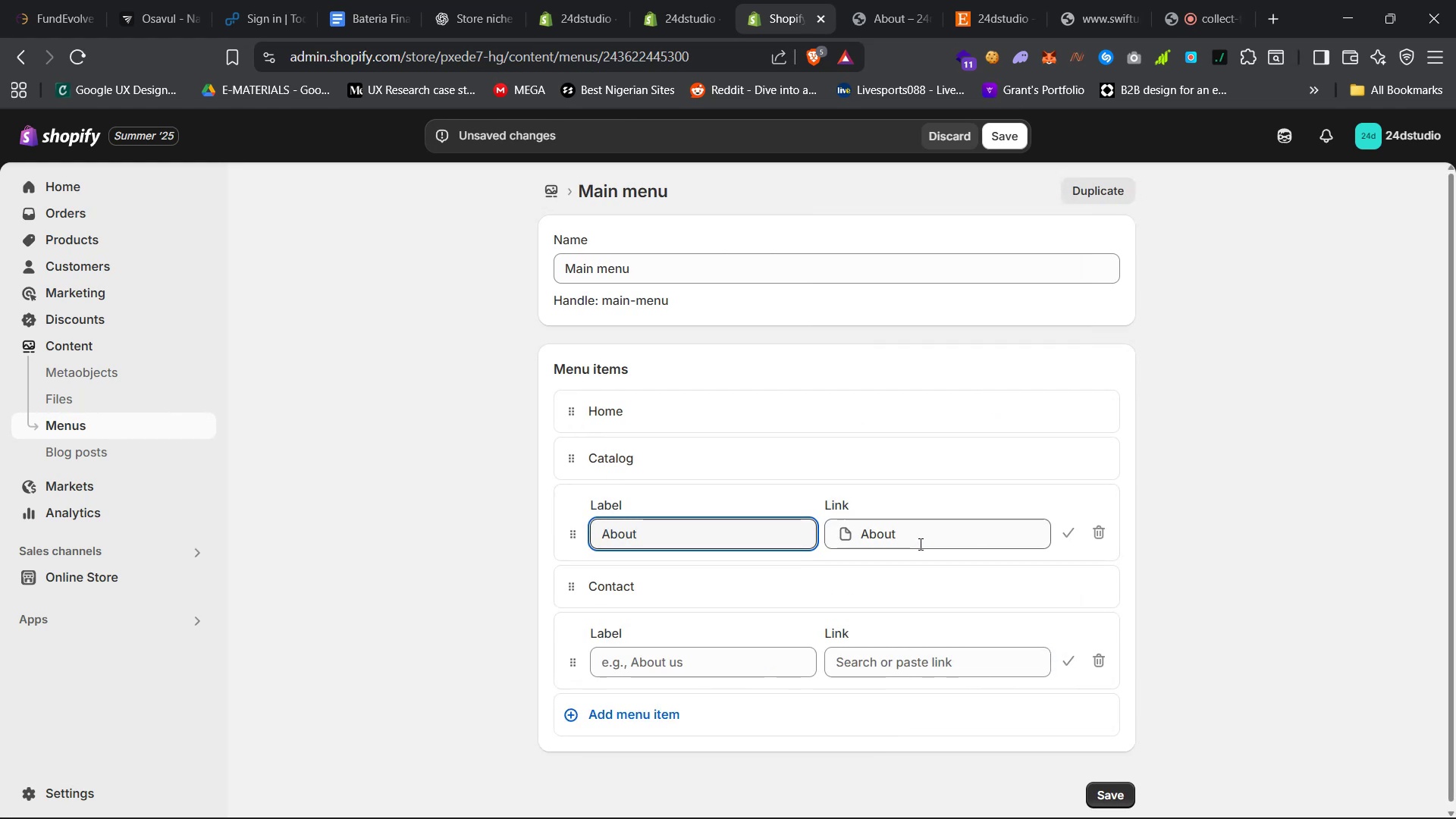 
left_click([669, 6])
 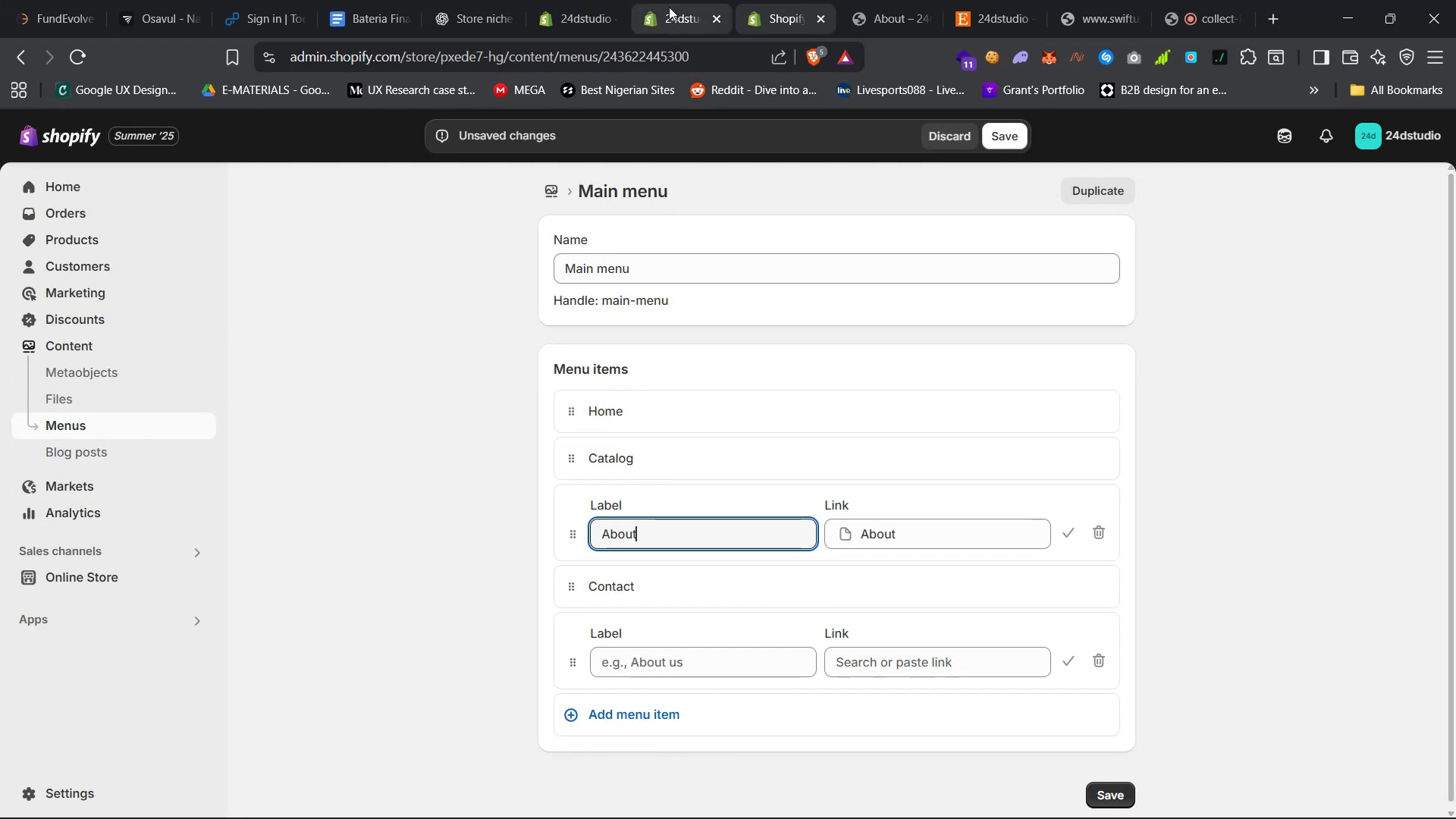 
double_click([438, 265])
 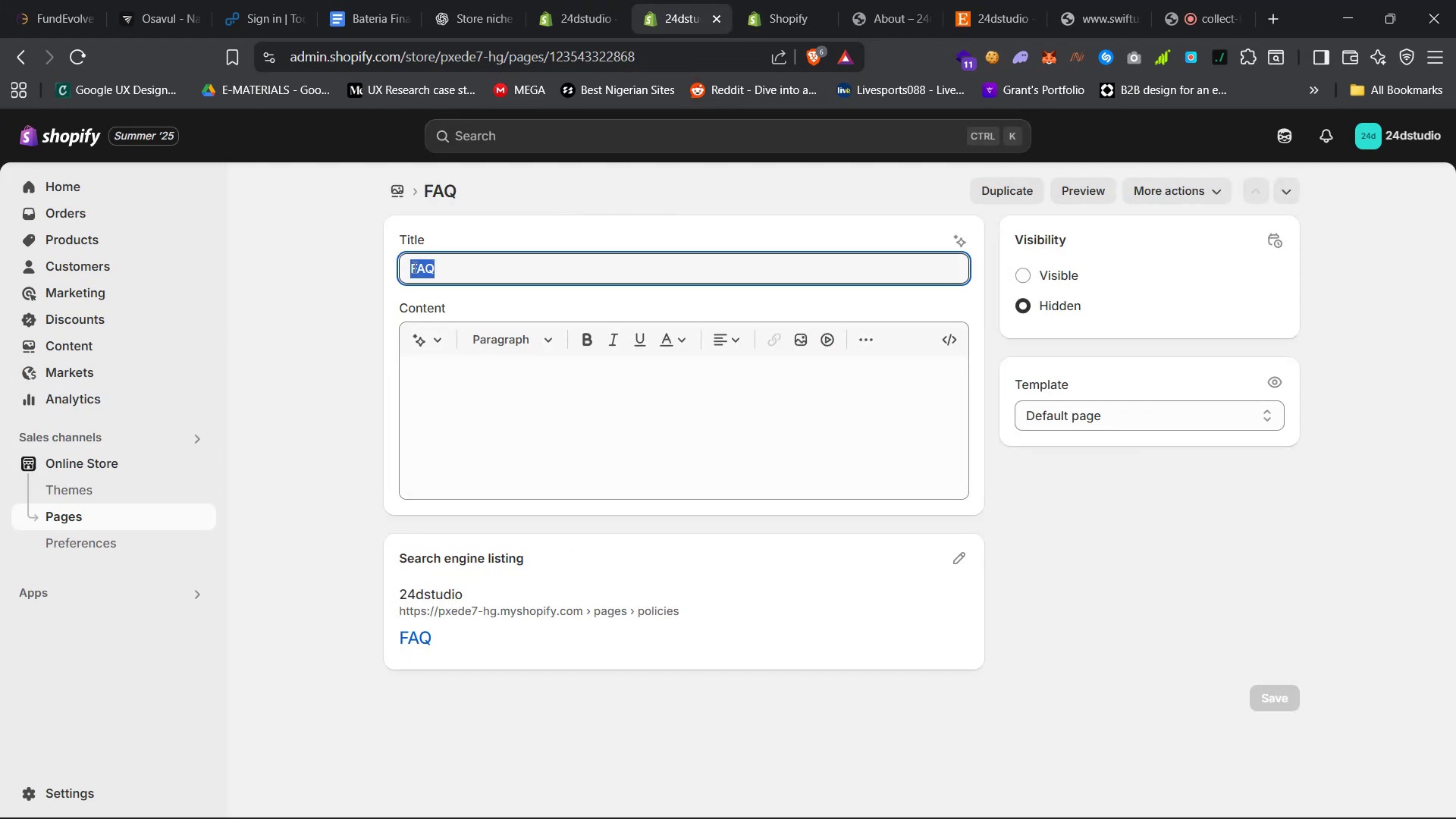 
left_click([115, 507])
 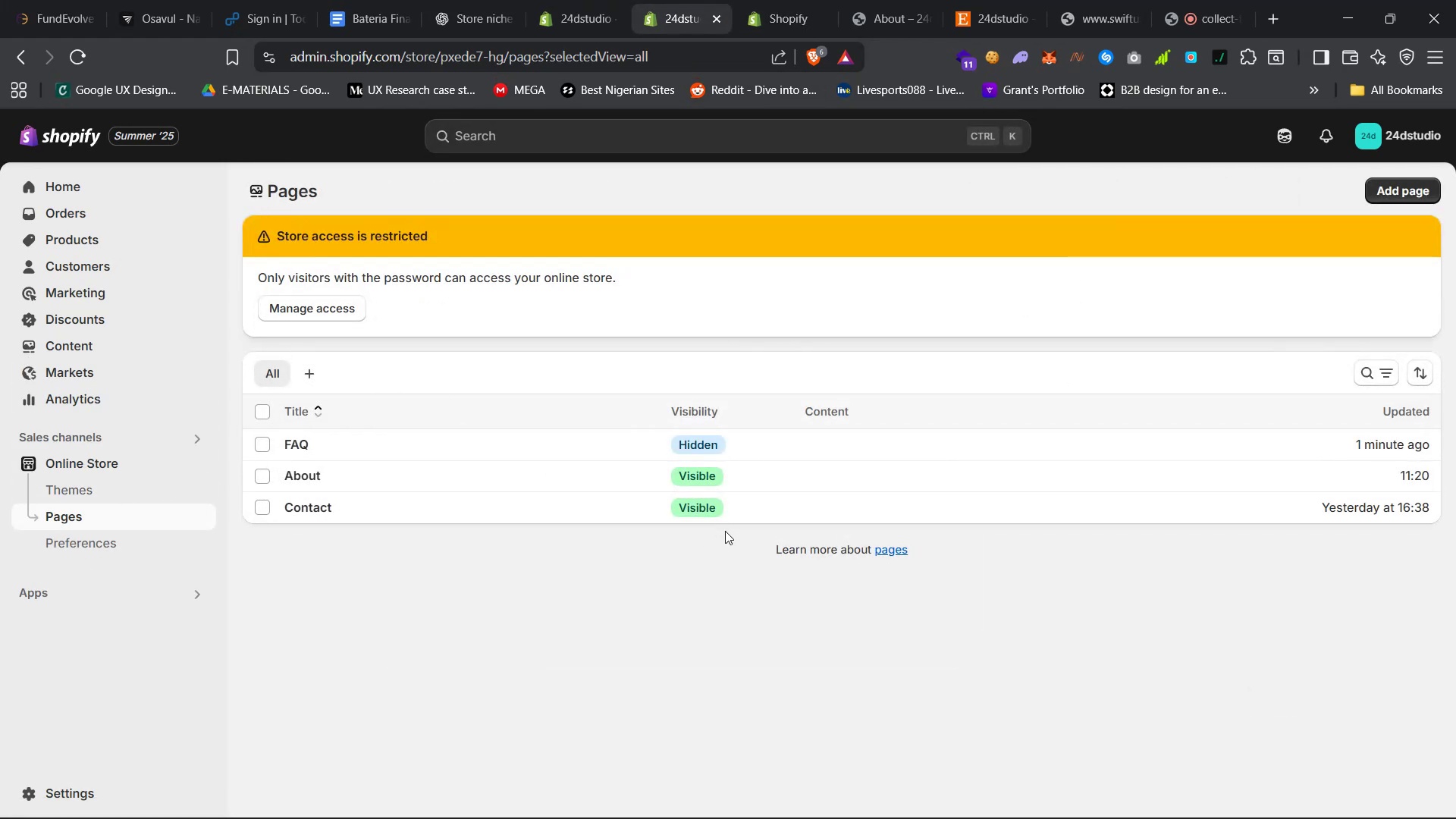 
wait(5.66)
 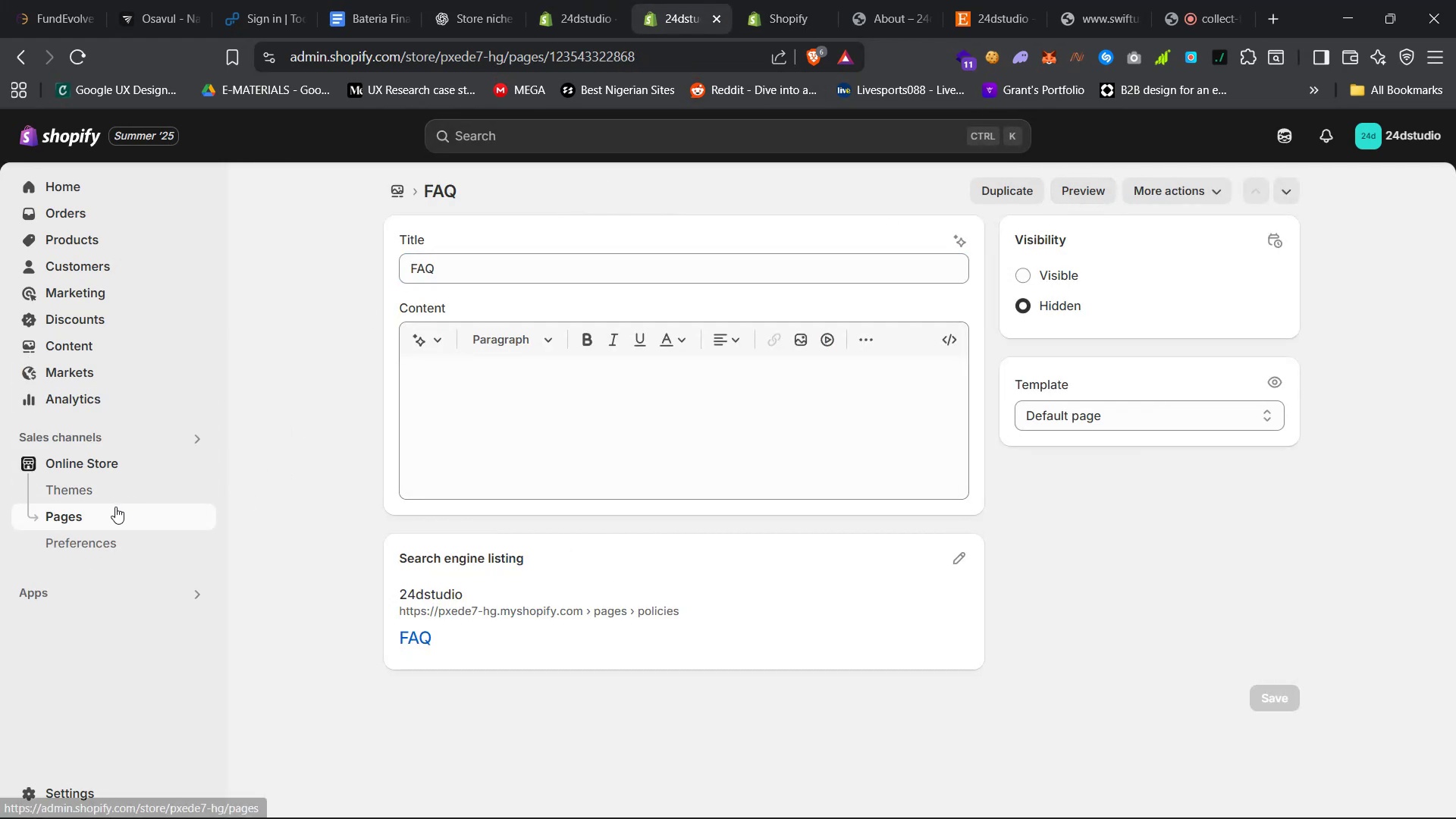 
left_click([1431, 189])
 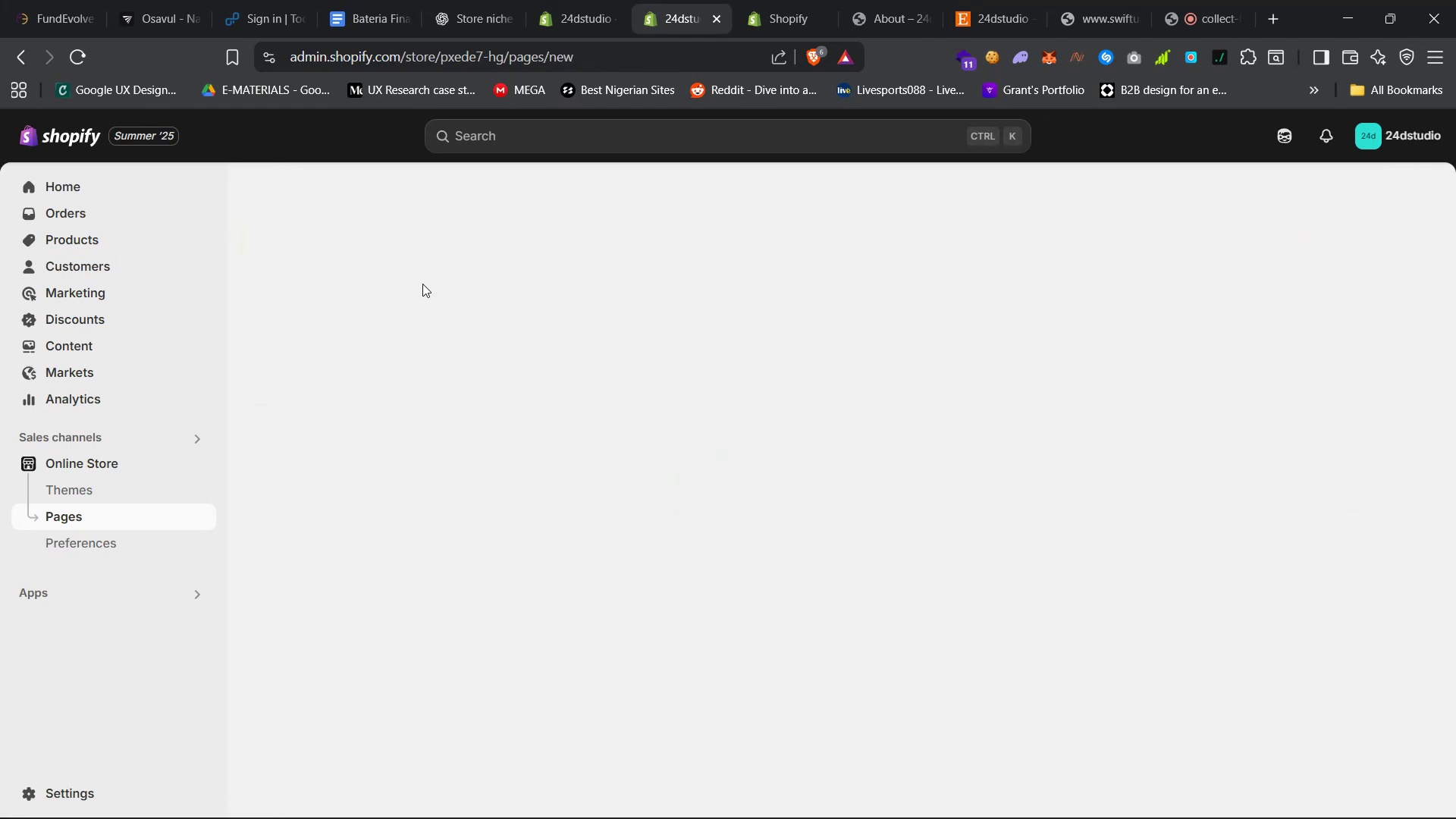 
left_click([115, 517])
 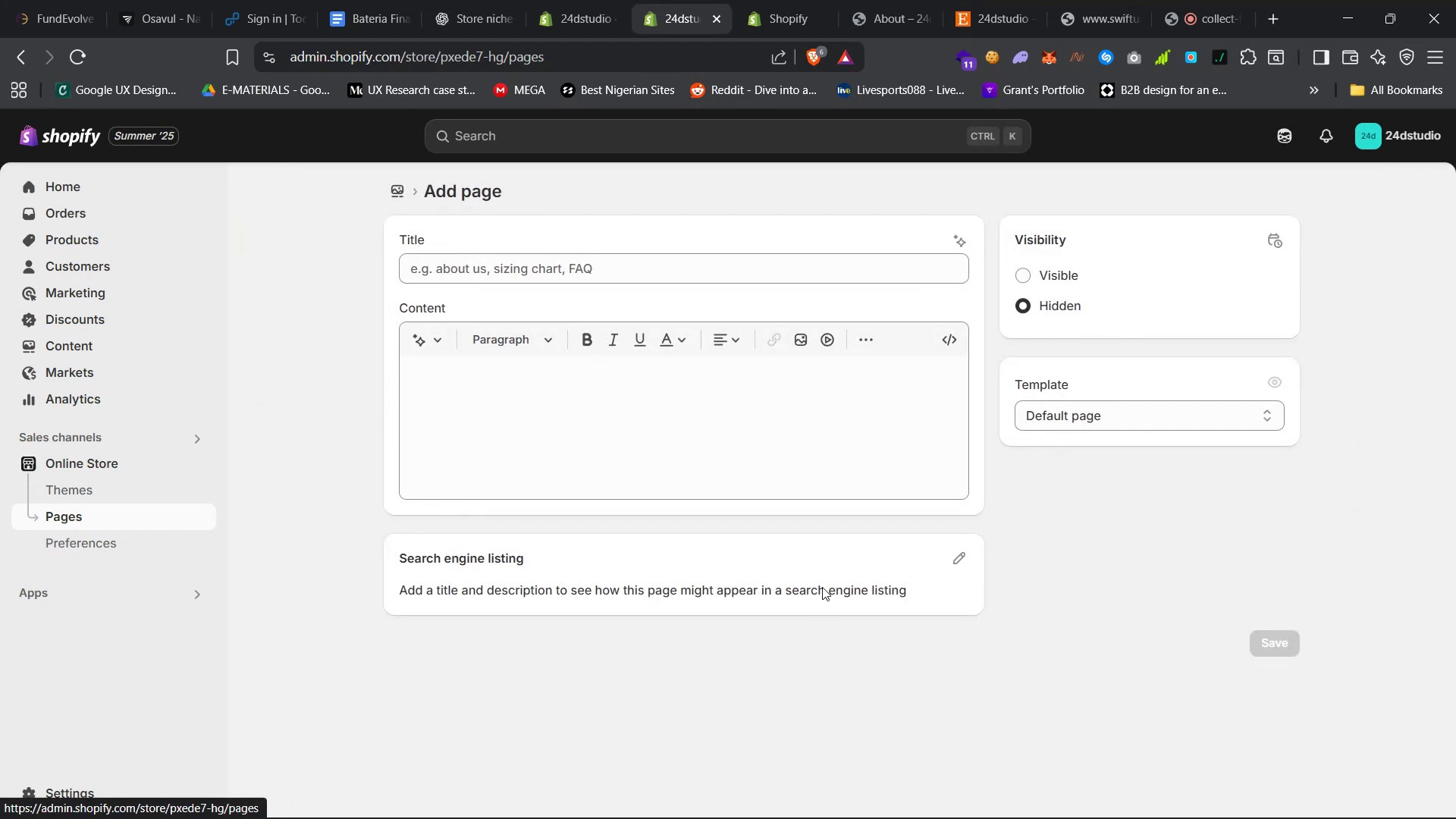 
left_click([1007, 469])
 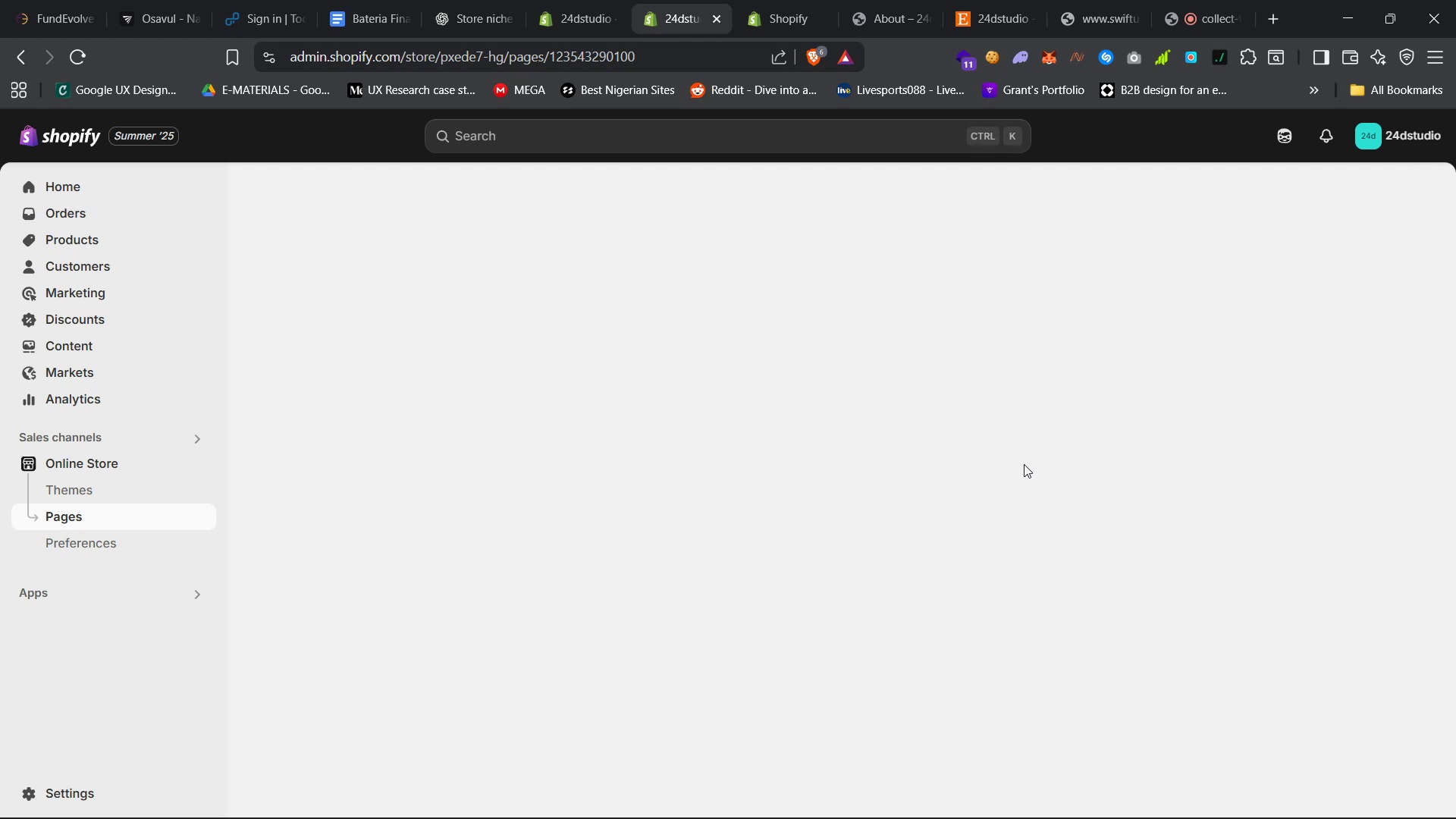 
left_click([1046, 192])
 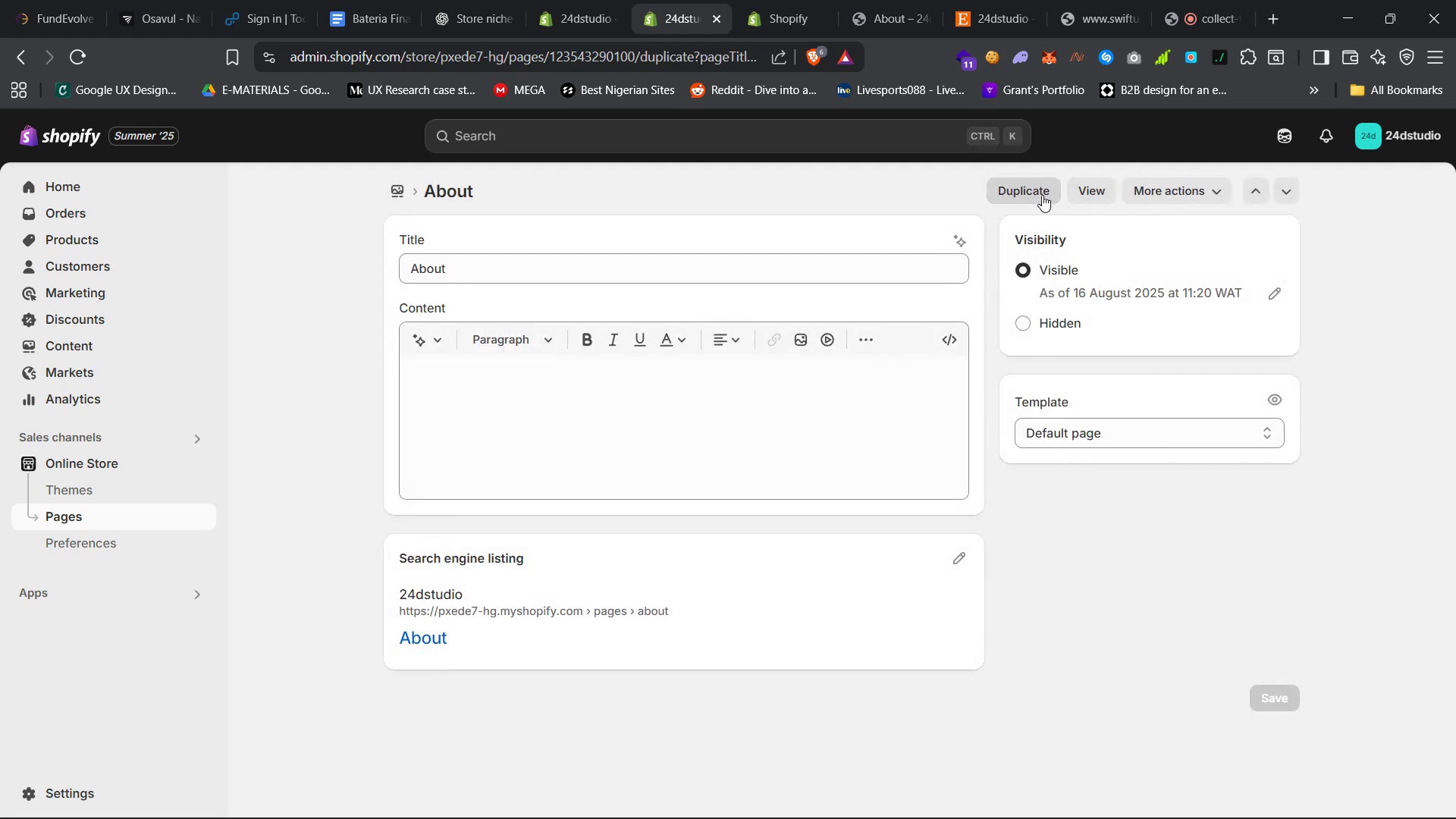 
left_click([704, 471])
 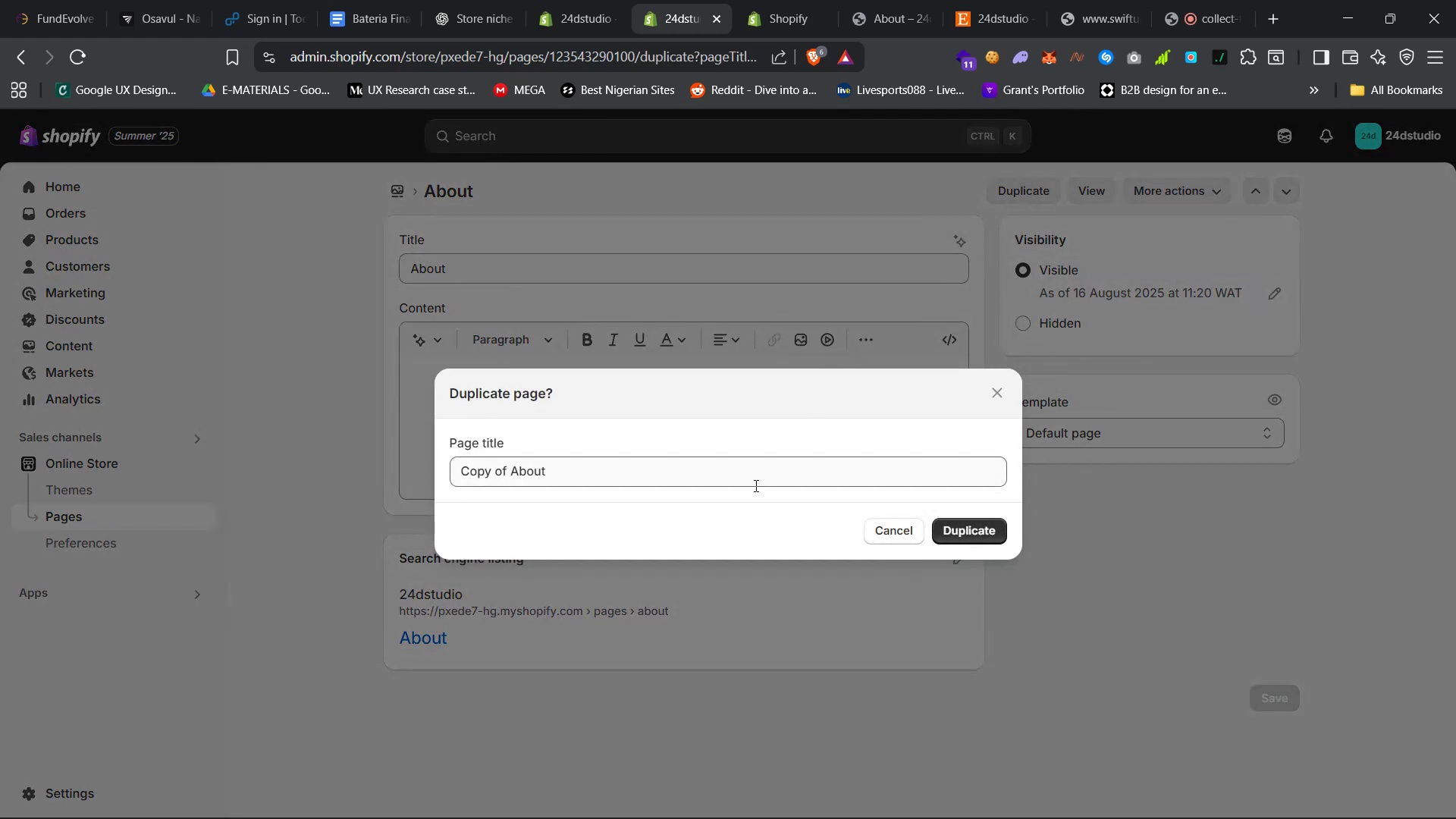 
key(Control+A)
 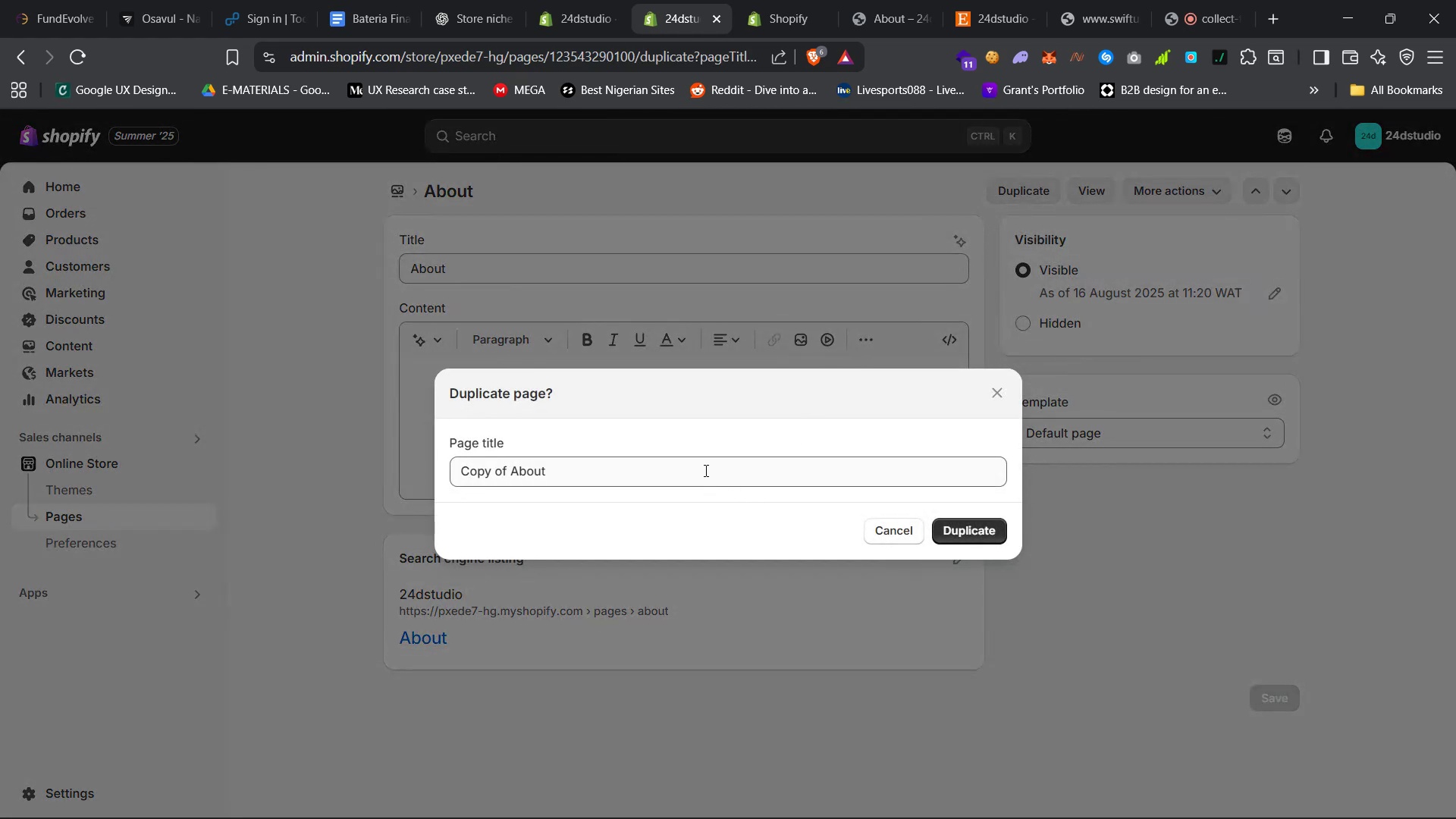 
type(Testing)
 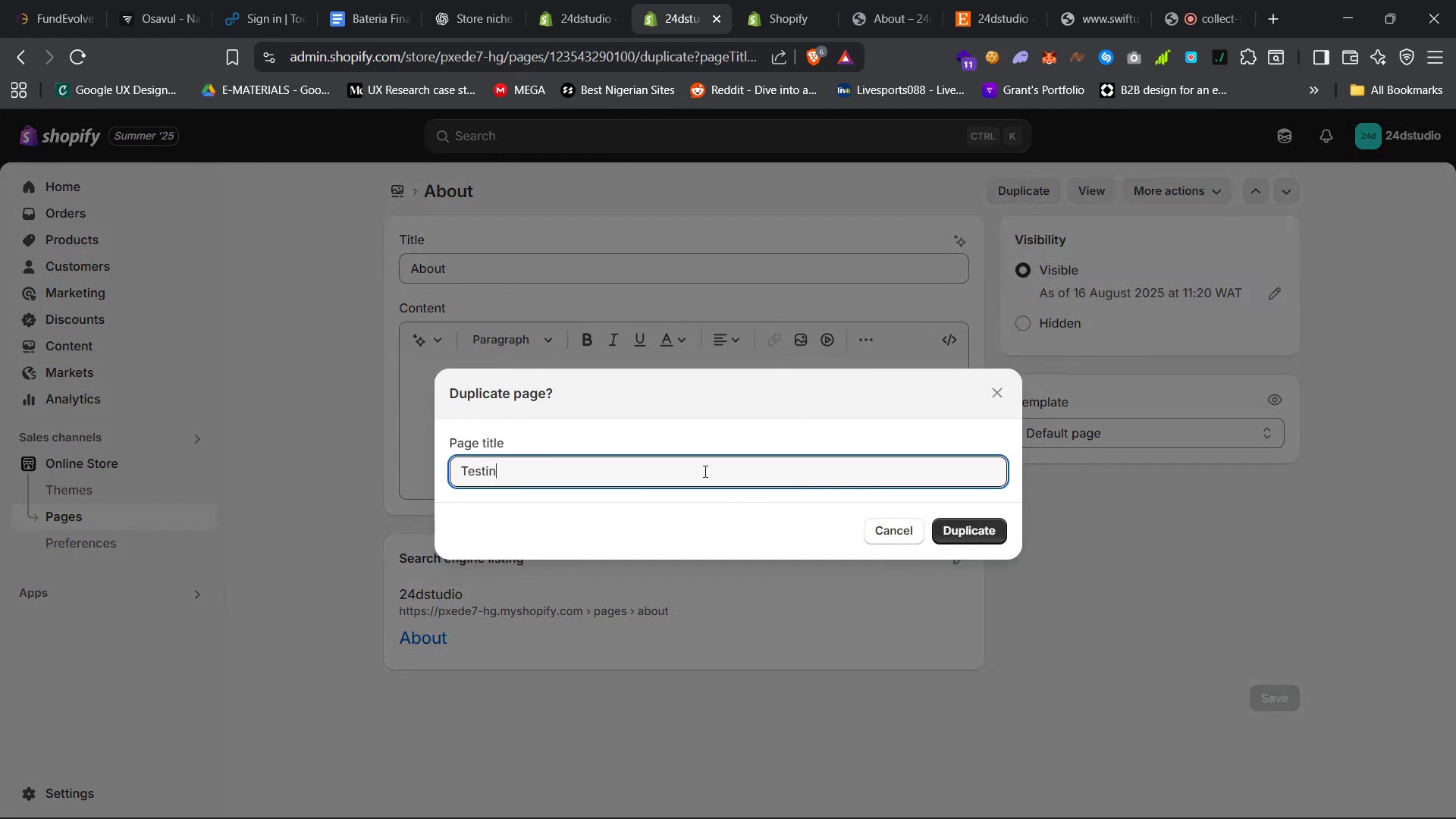 
left_click([989, 533])
 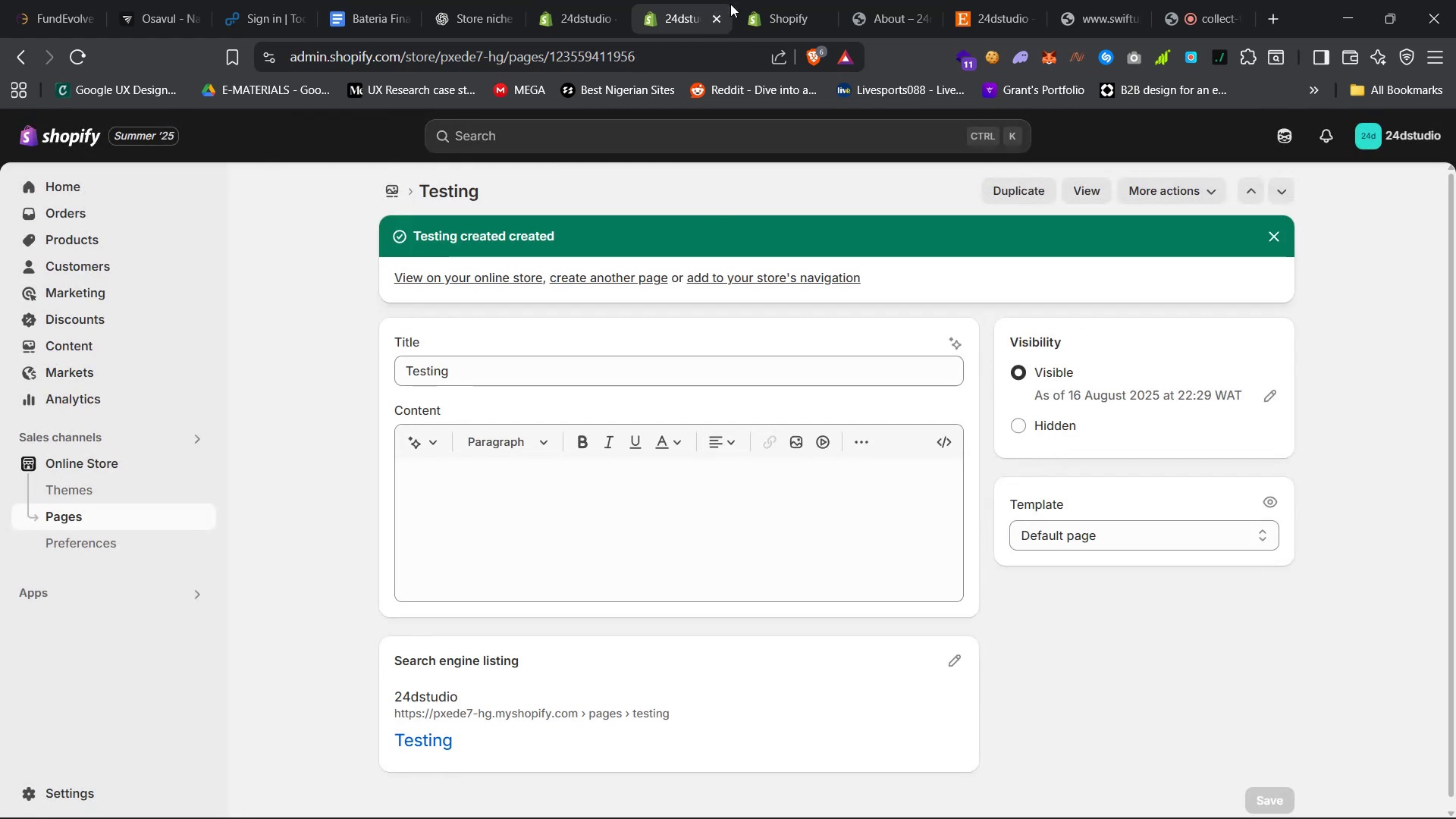 
wait(6.71)
 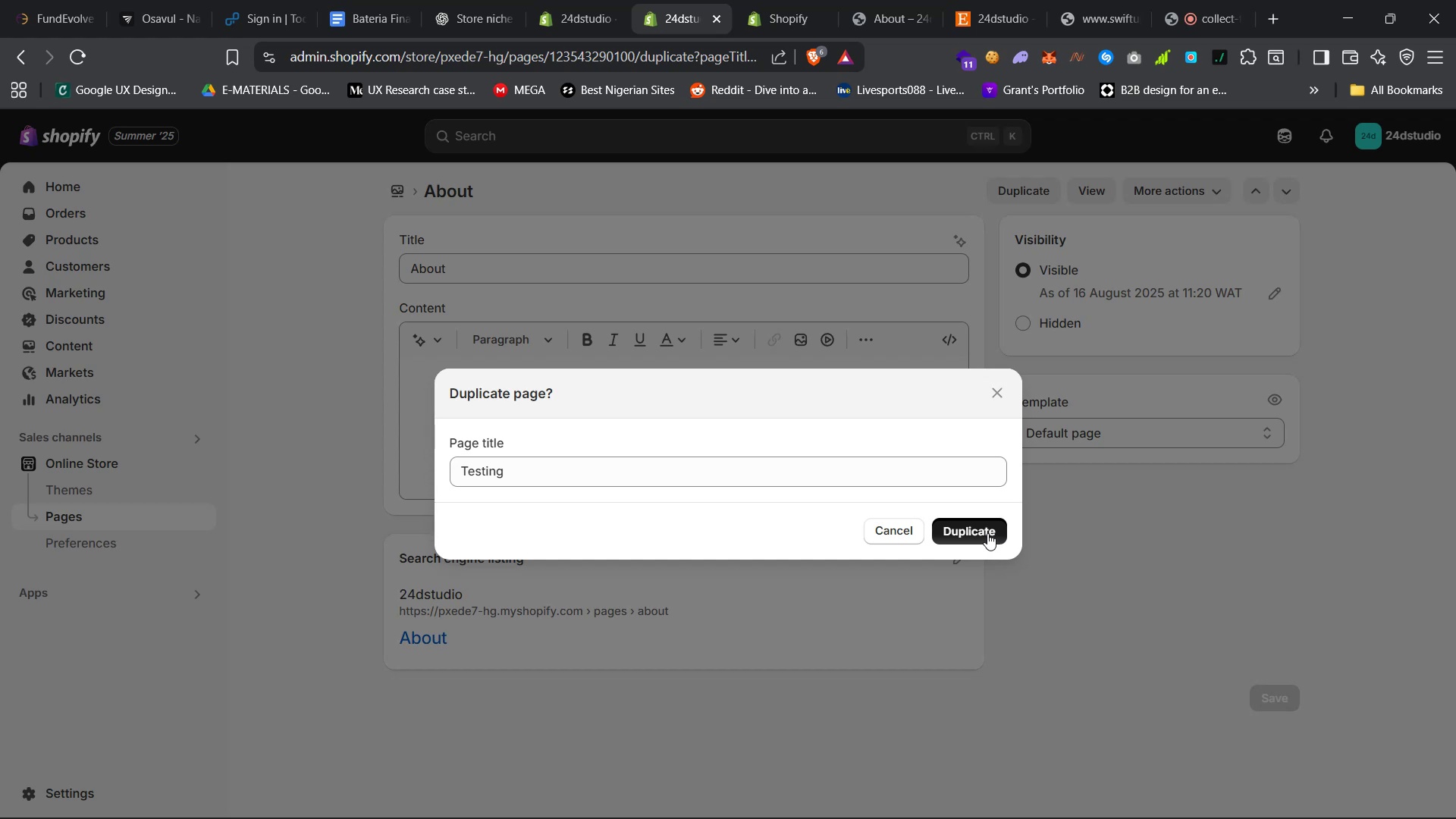 
left_click([516, 281])
 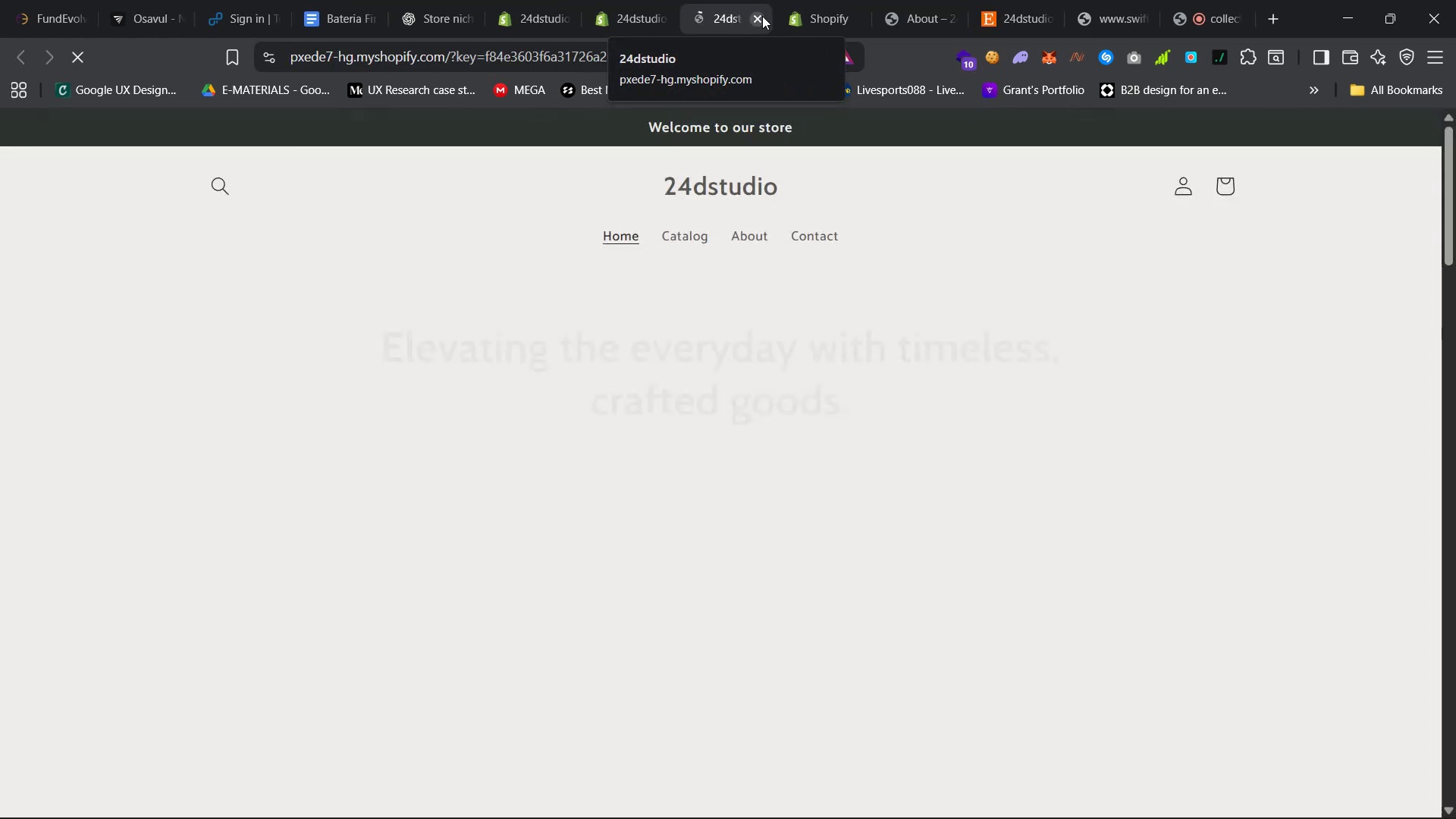 
wait(5.51)
 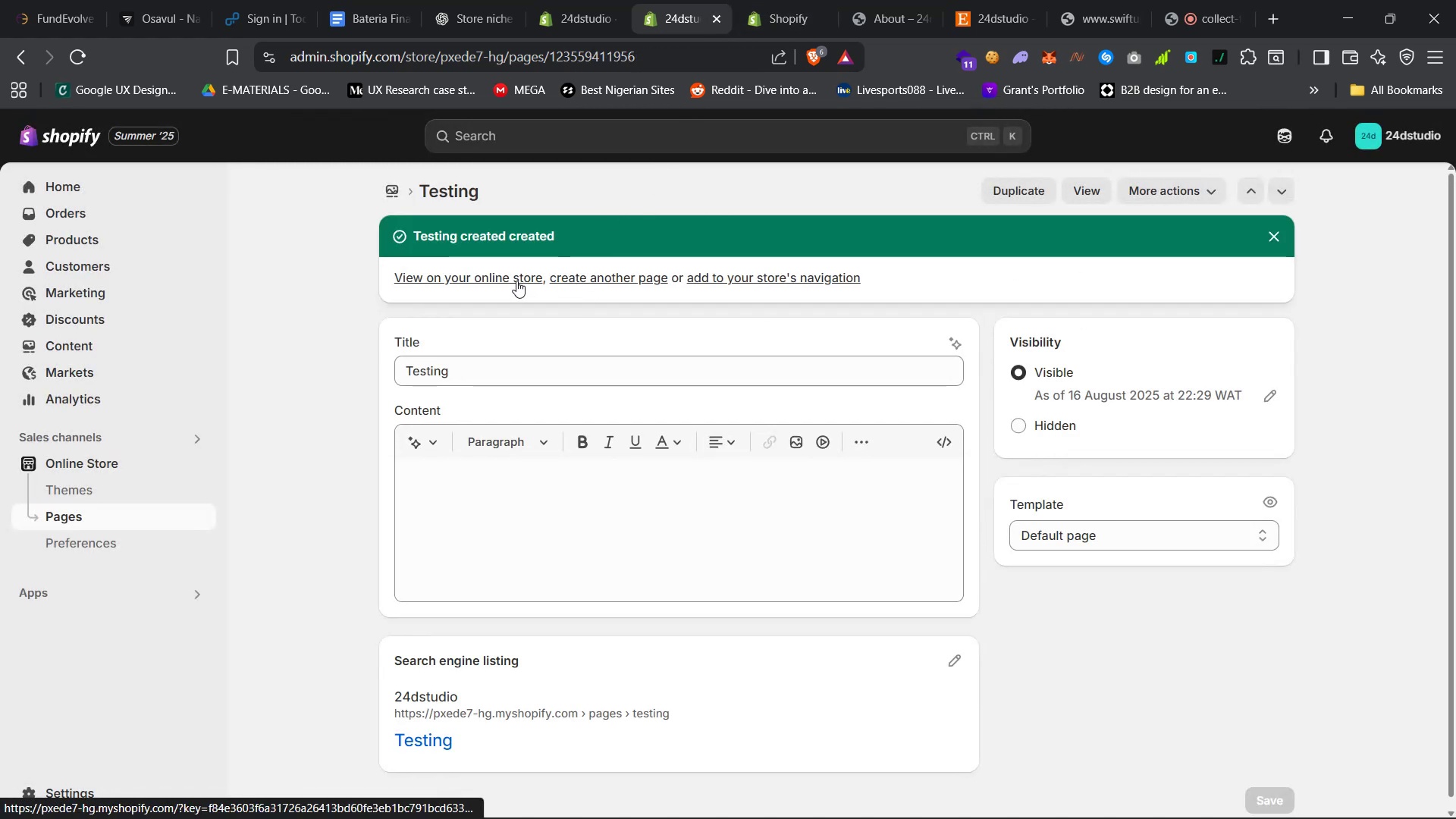 
left_click([763, 22])
 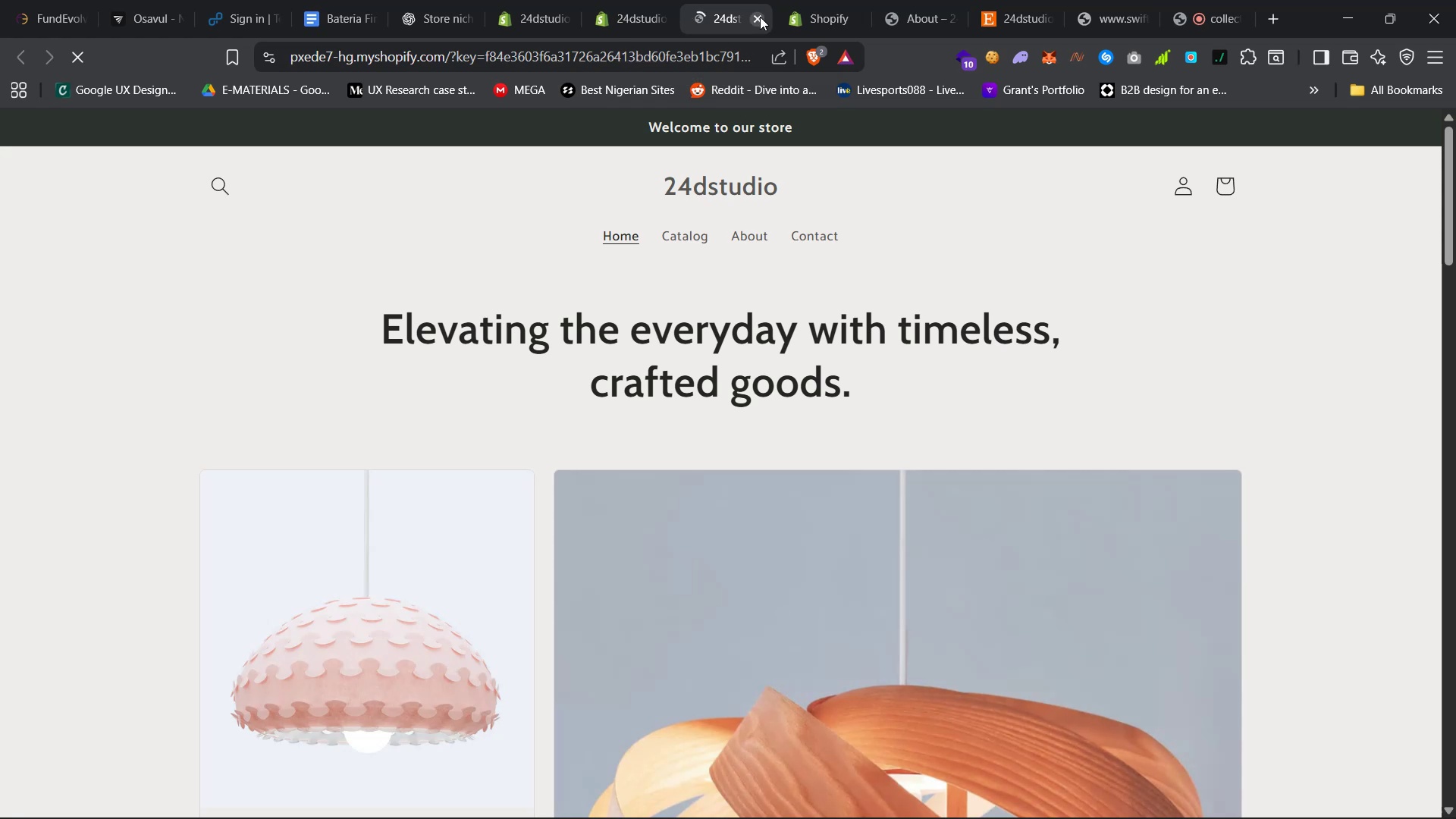 
left_click([726, 0])
 